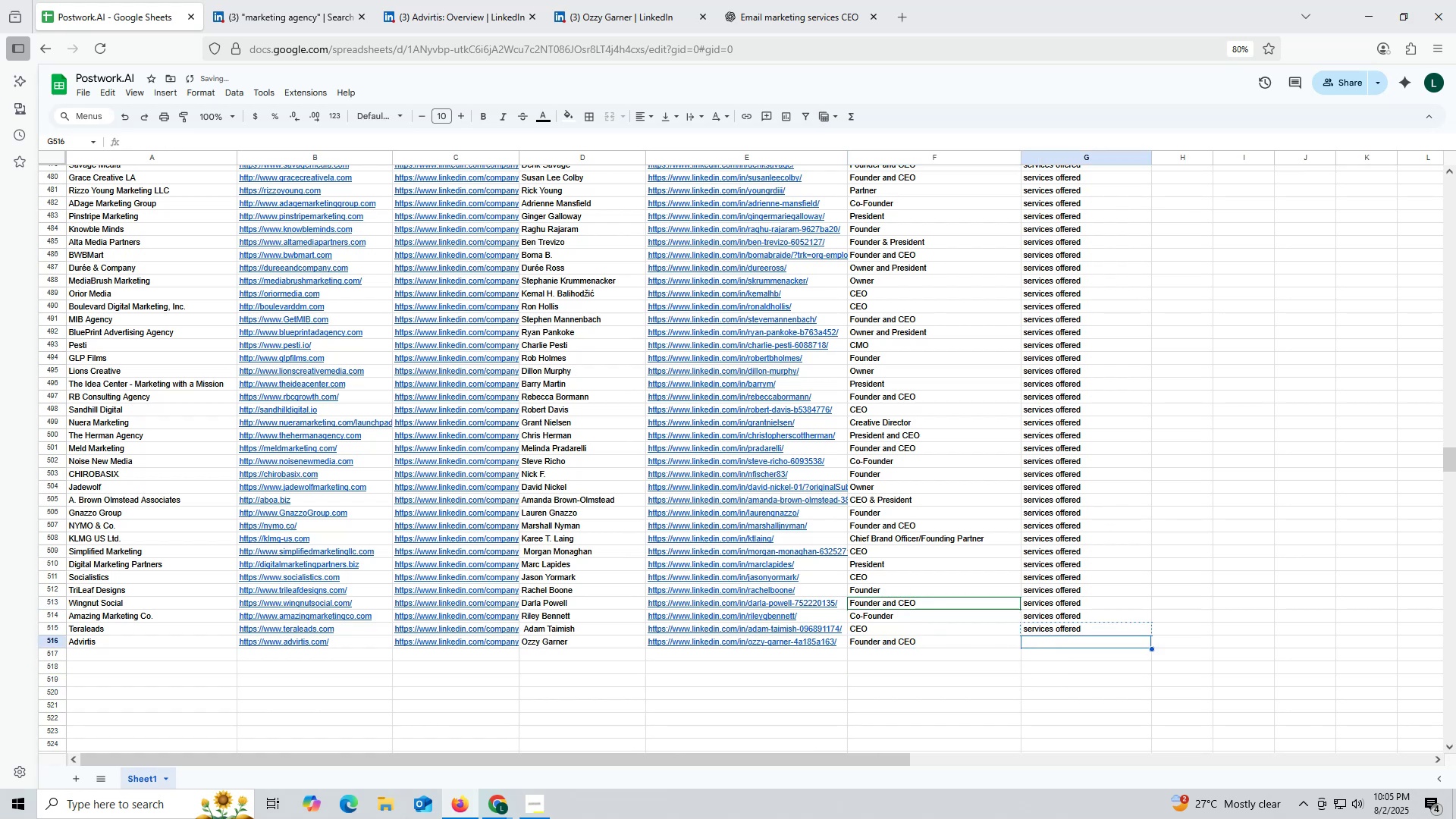 
key(Control+V)
 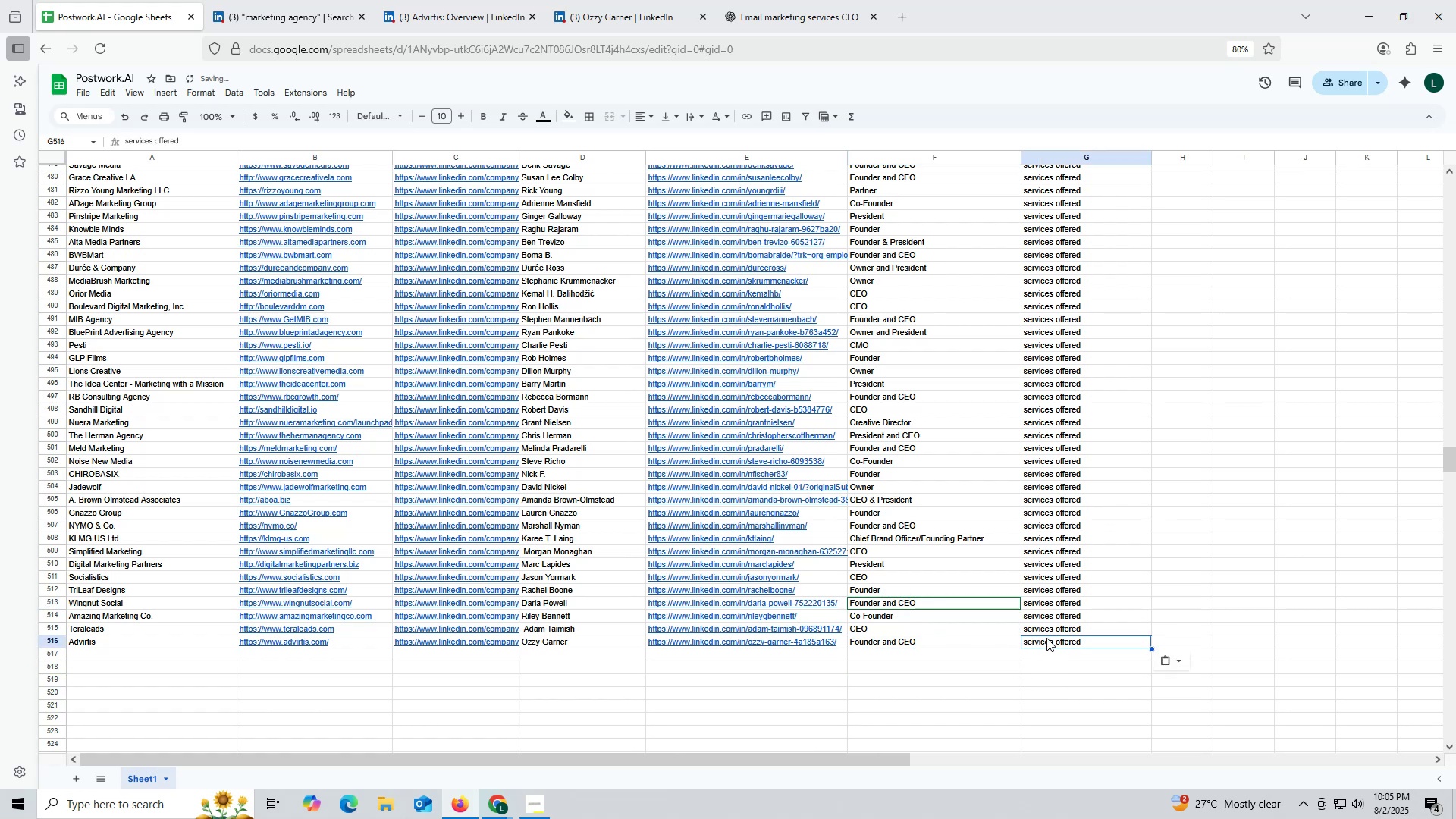 
scroll: coordinate [595, 488], scroll_direction: down, amount: 6.0
 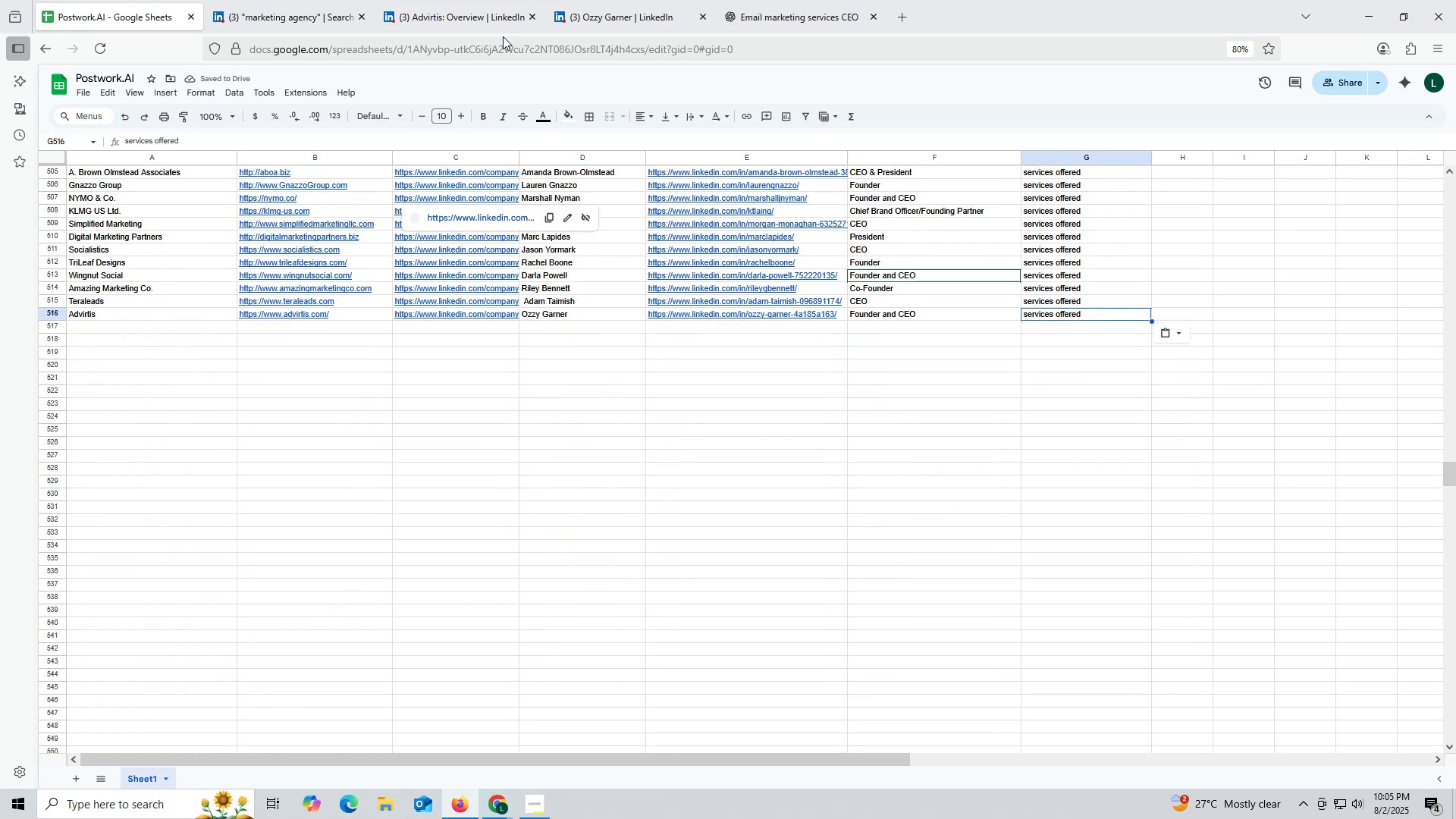 
left_click([454, 23])
 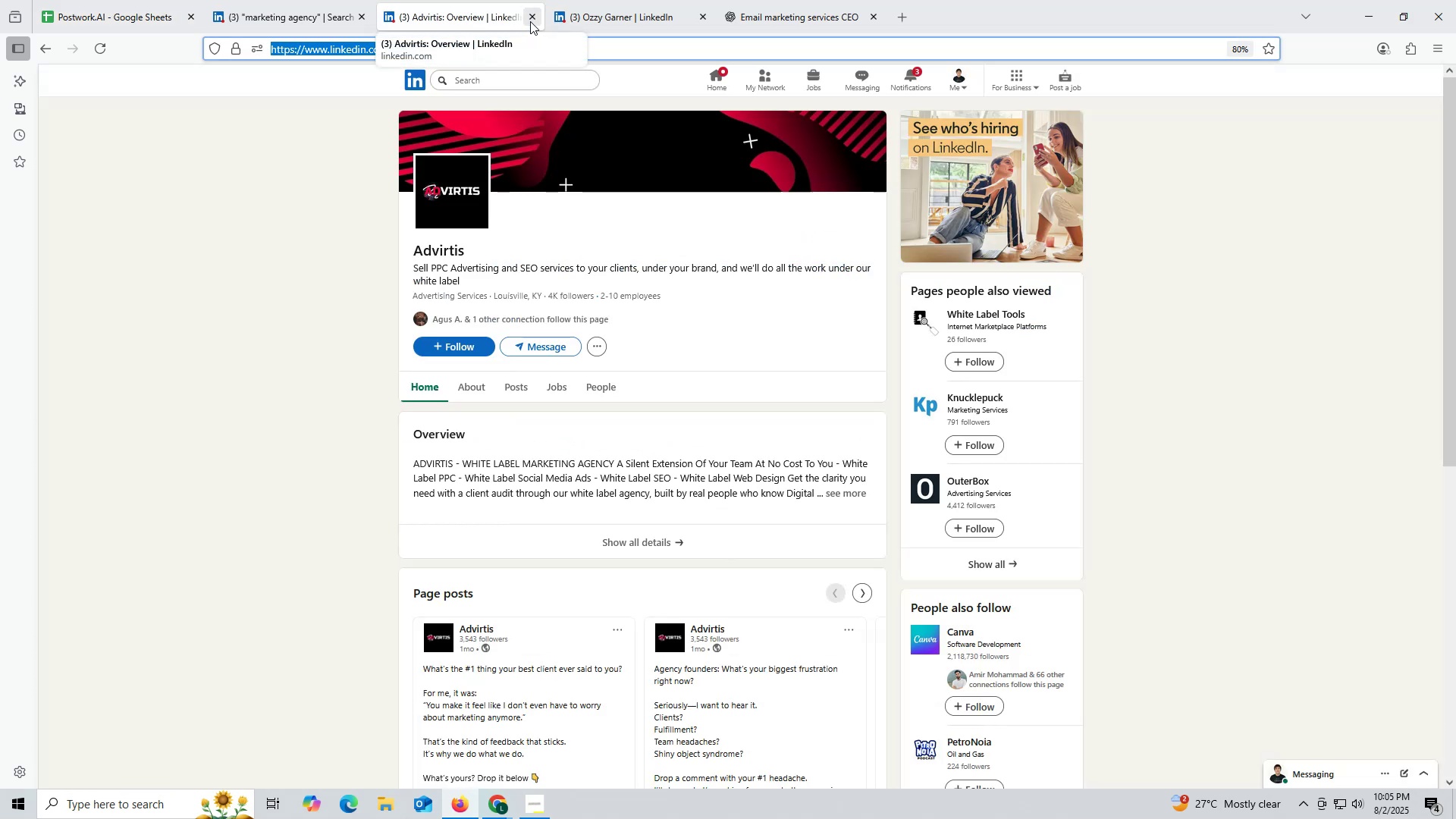 
left_click([532, 18])
 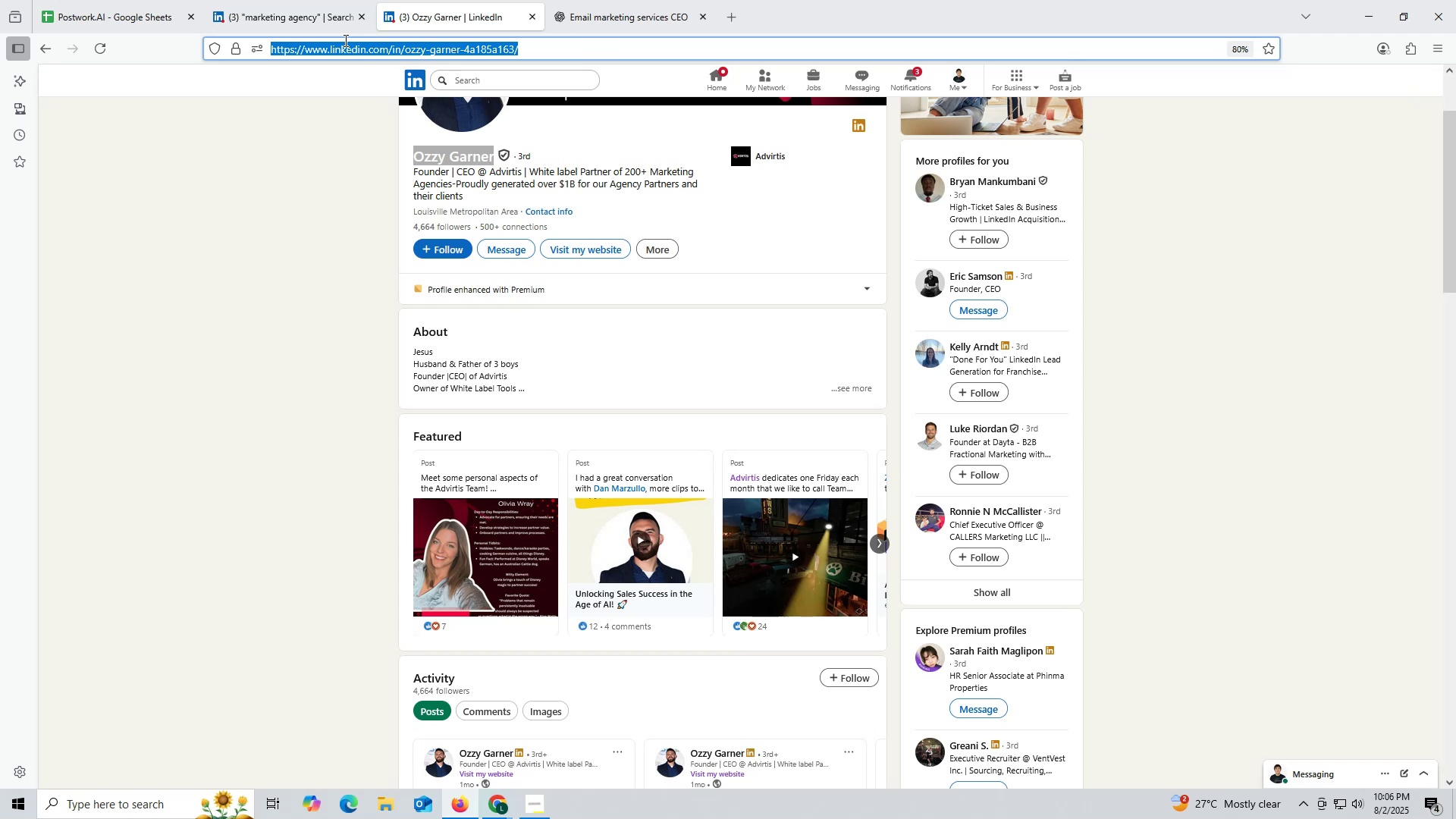 
mouse_move([265, 43])
 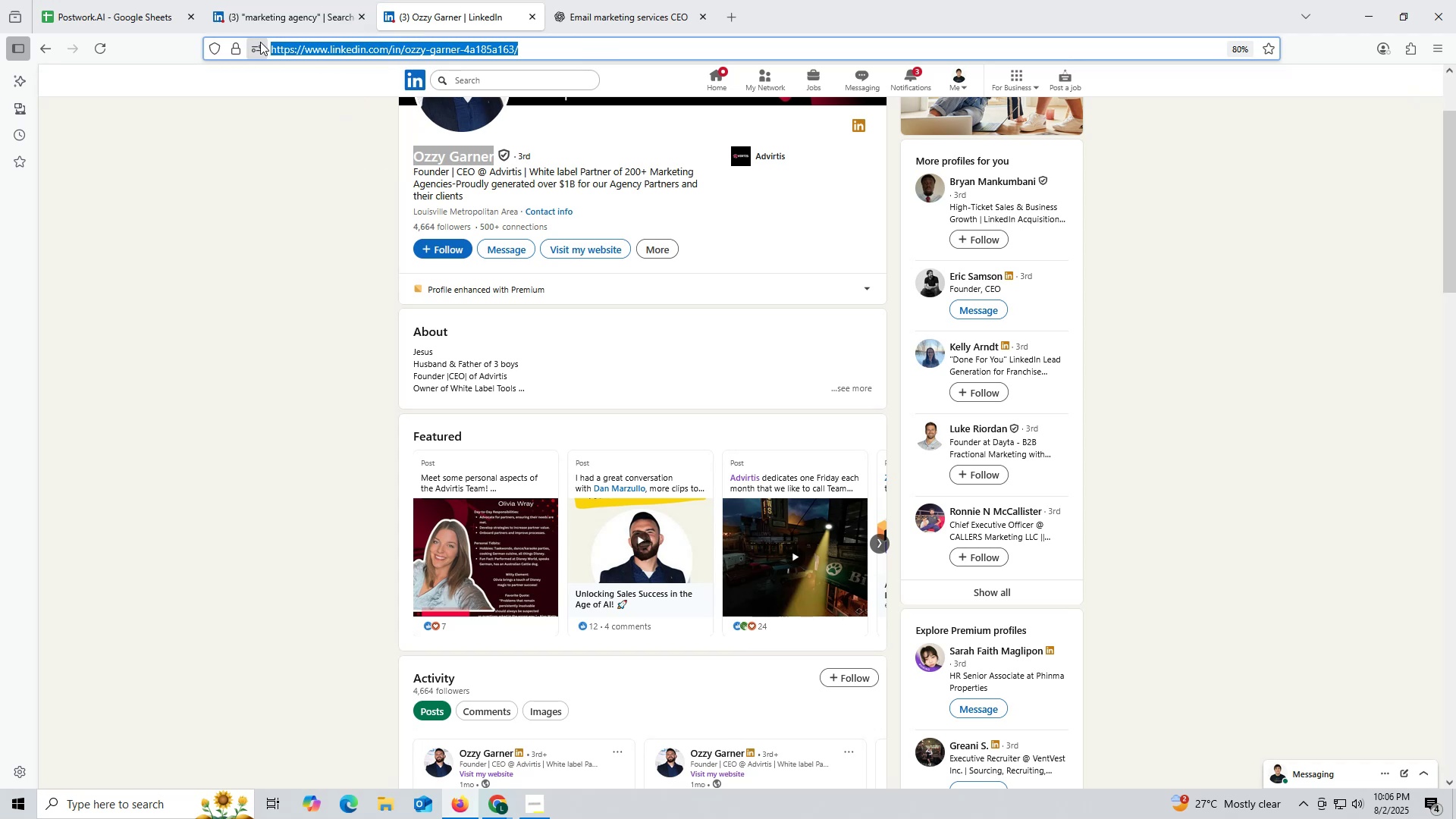 
mouse_move([202, 48])
 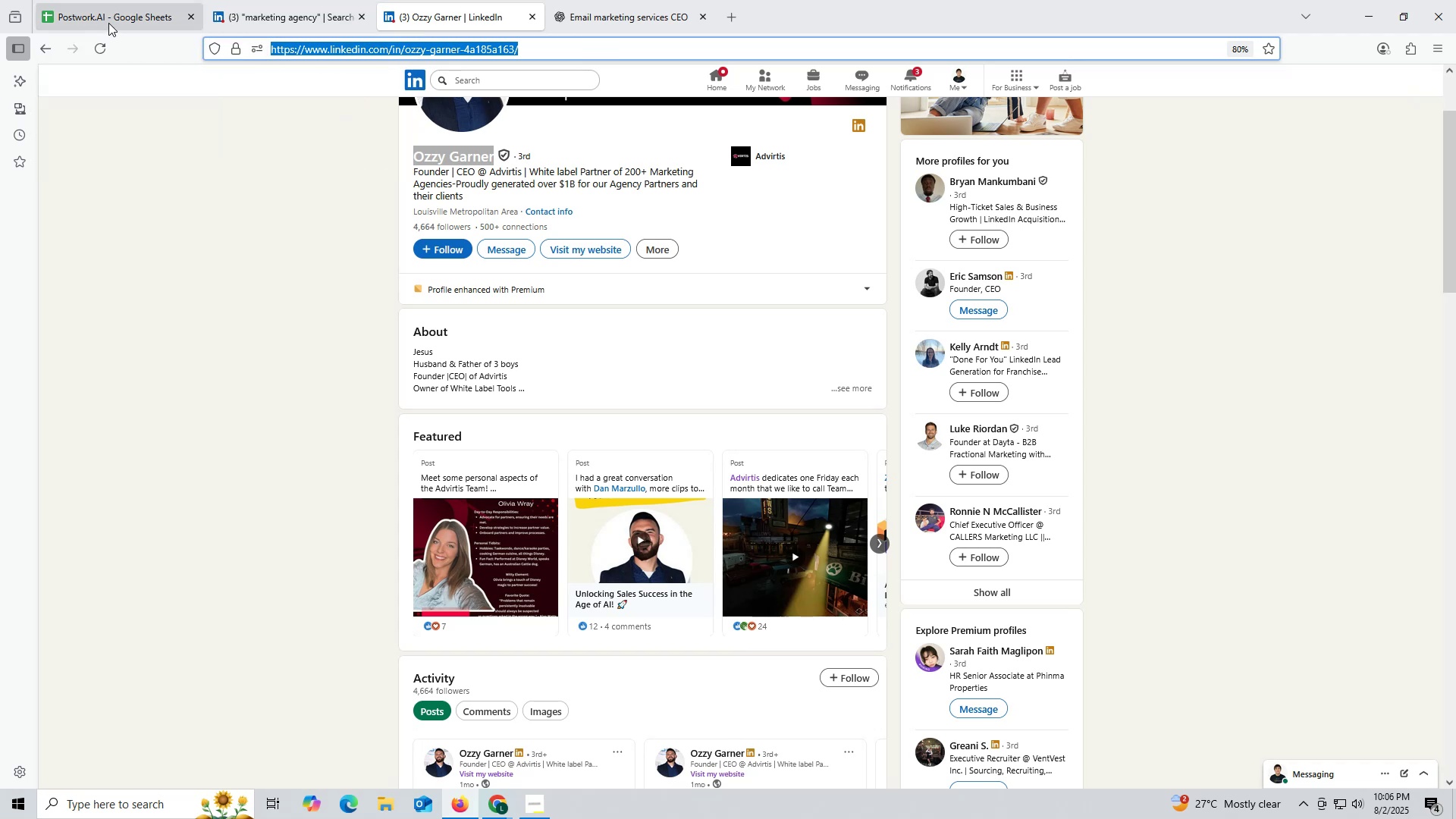 
left_click([108, 23])
 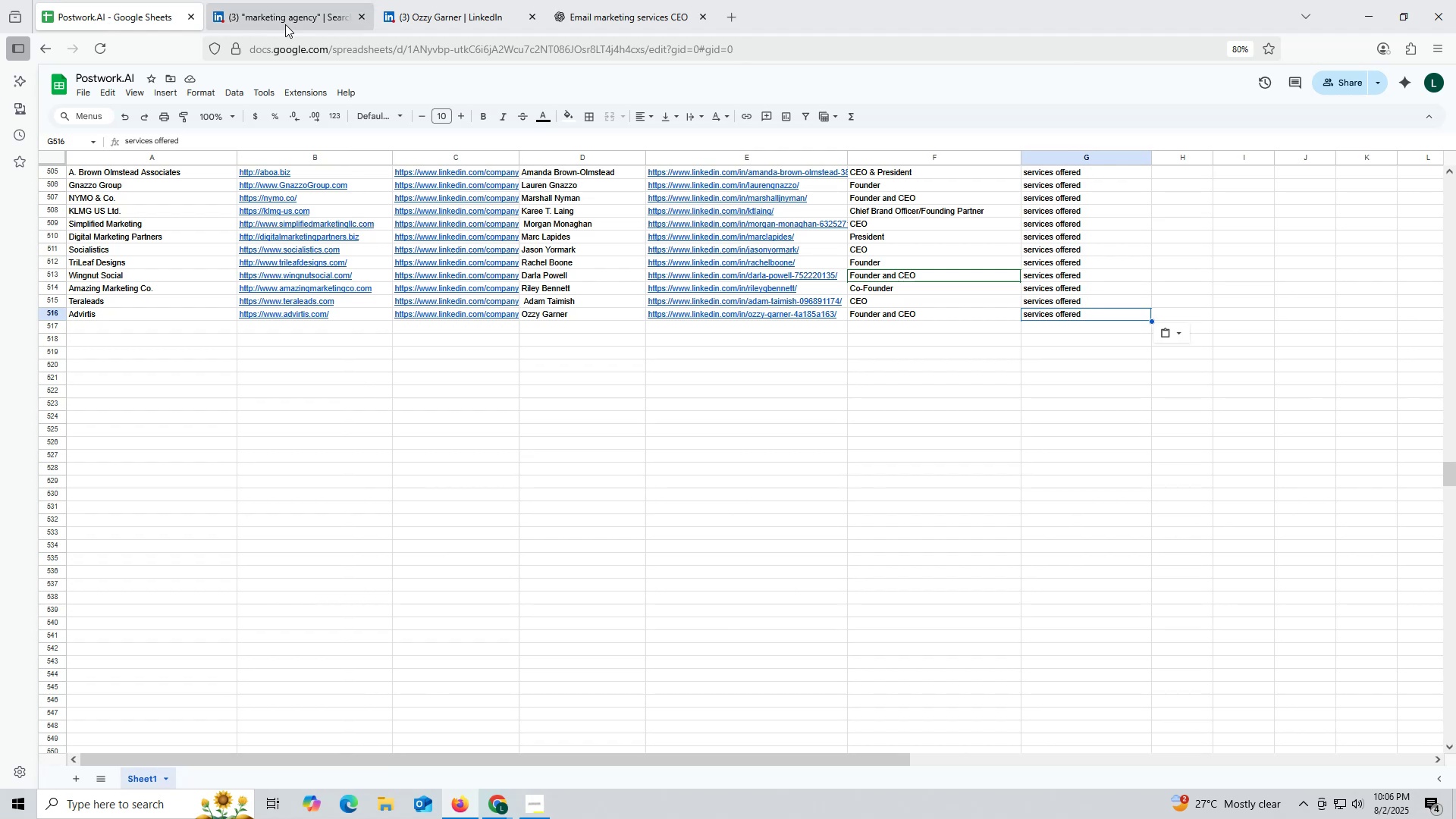 
left_click([285, 24])
 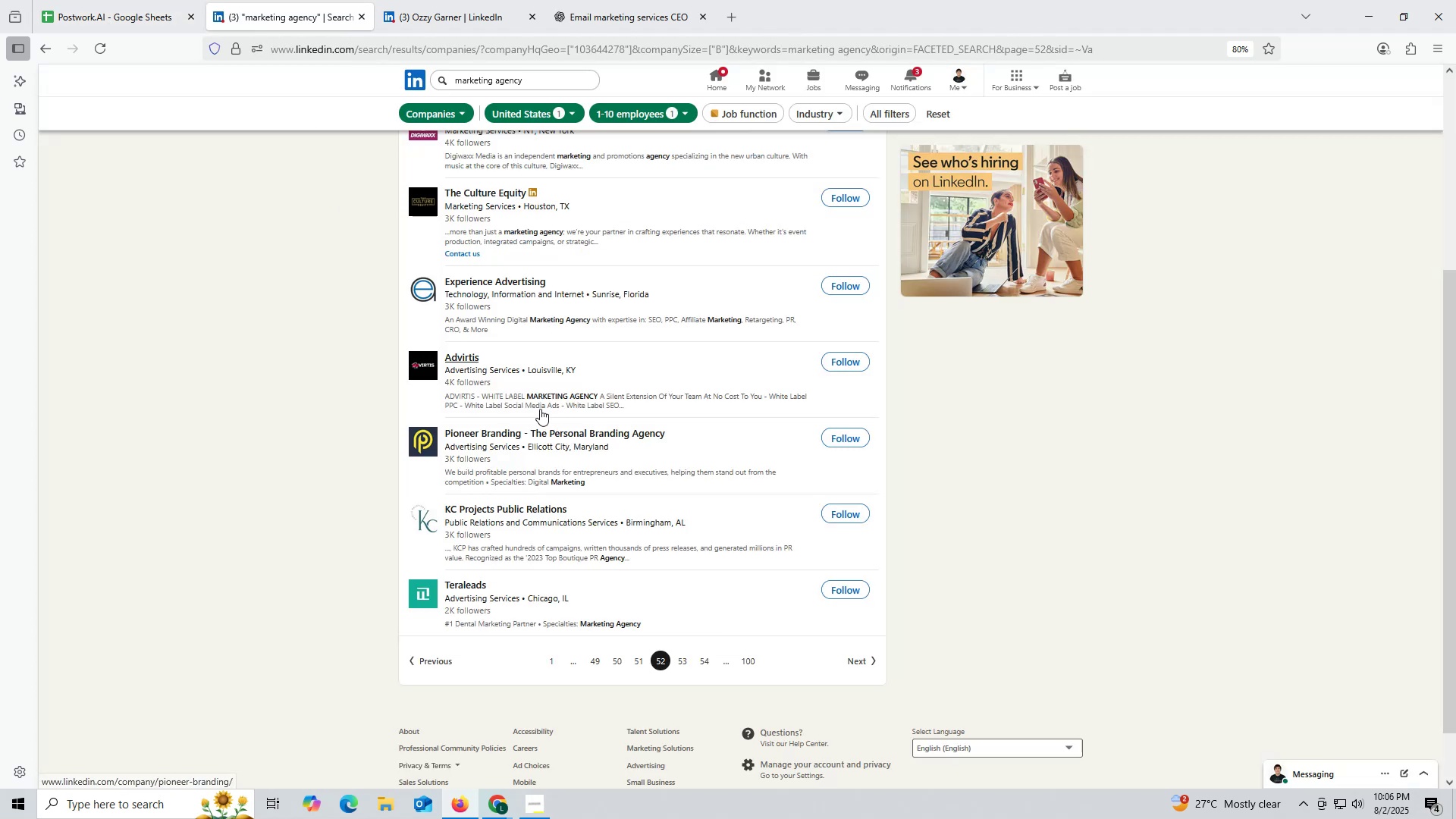 
scroll: coordinate [507, 397], scroll_direction: up, amount: 2.0
 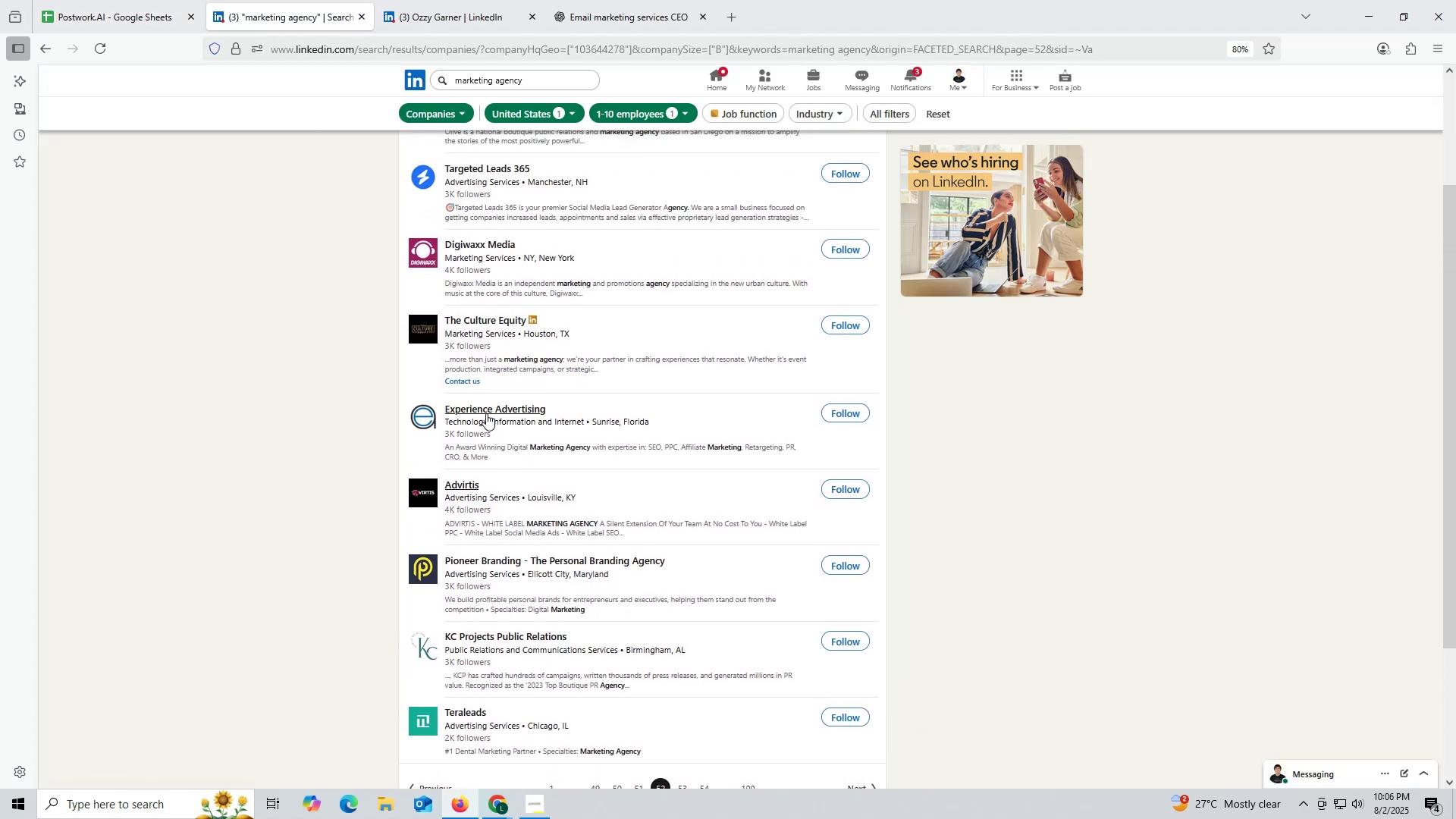 
right_click([485, 410])
 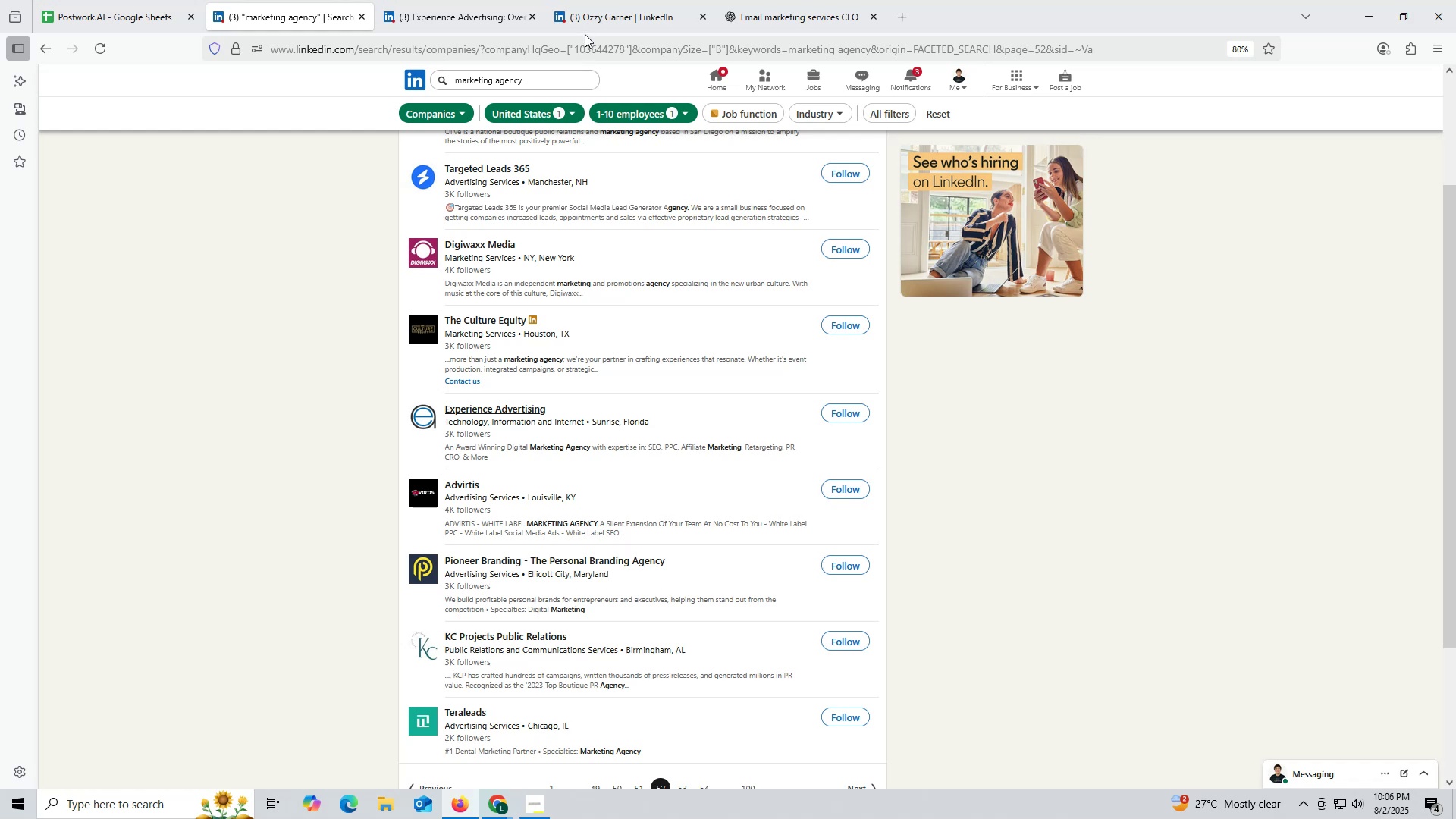 
wait(27.31)
 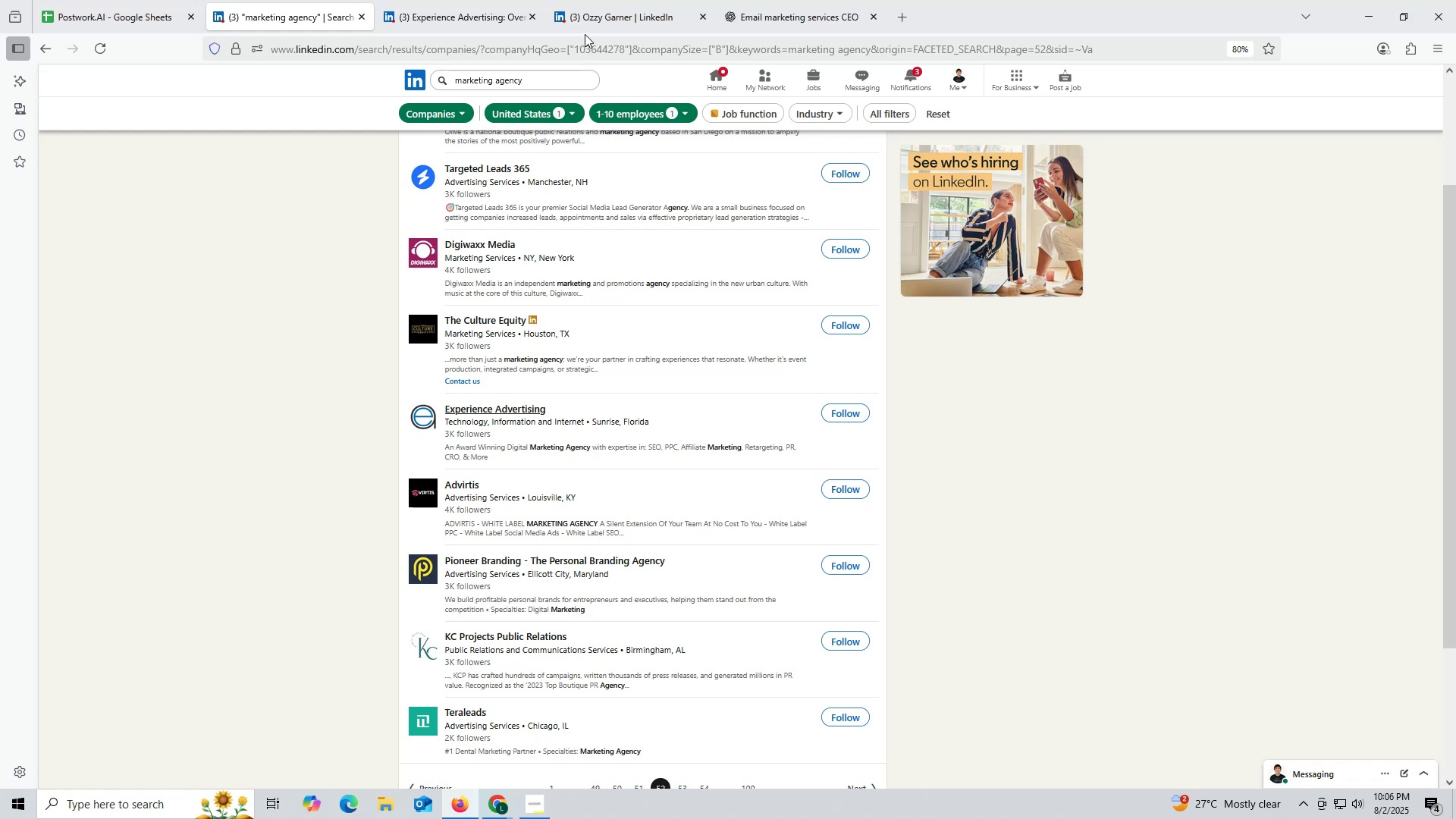 
left_click([511, 363])
 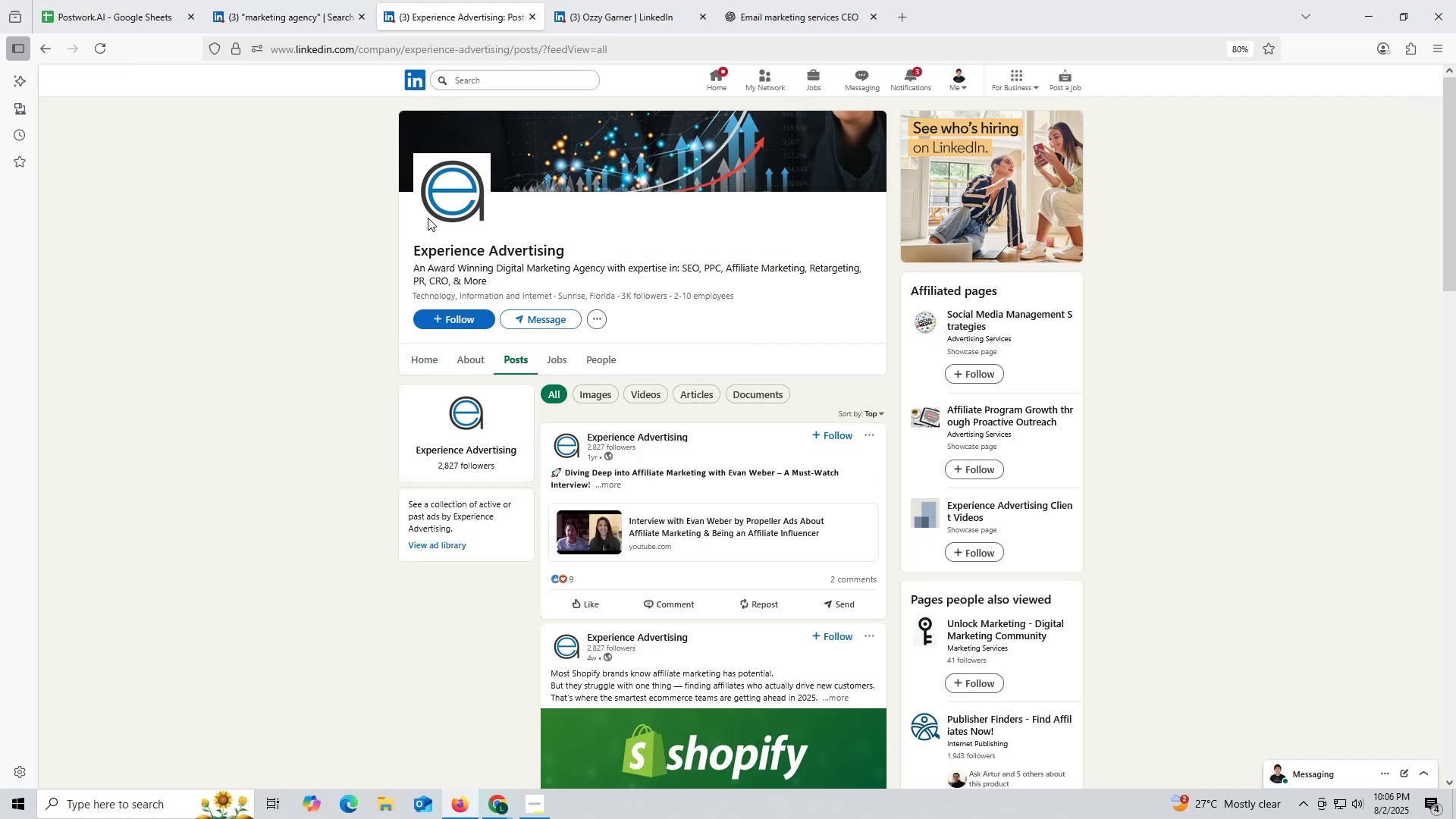 
left_click([493, 19])
 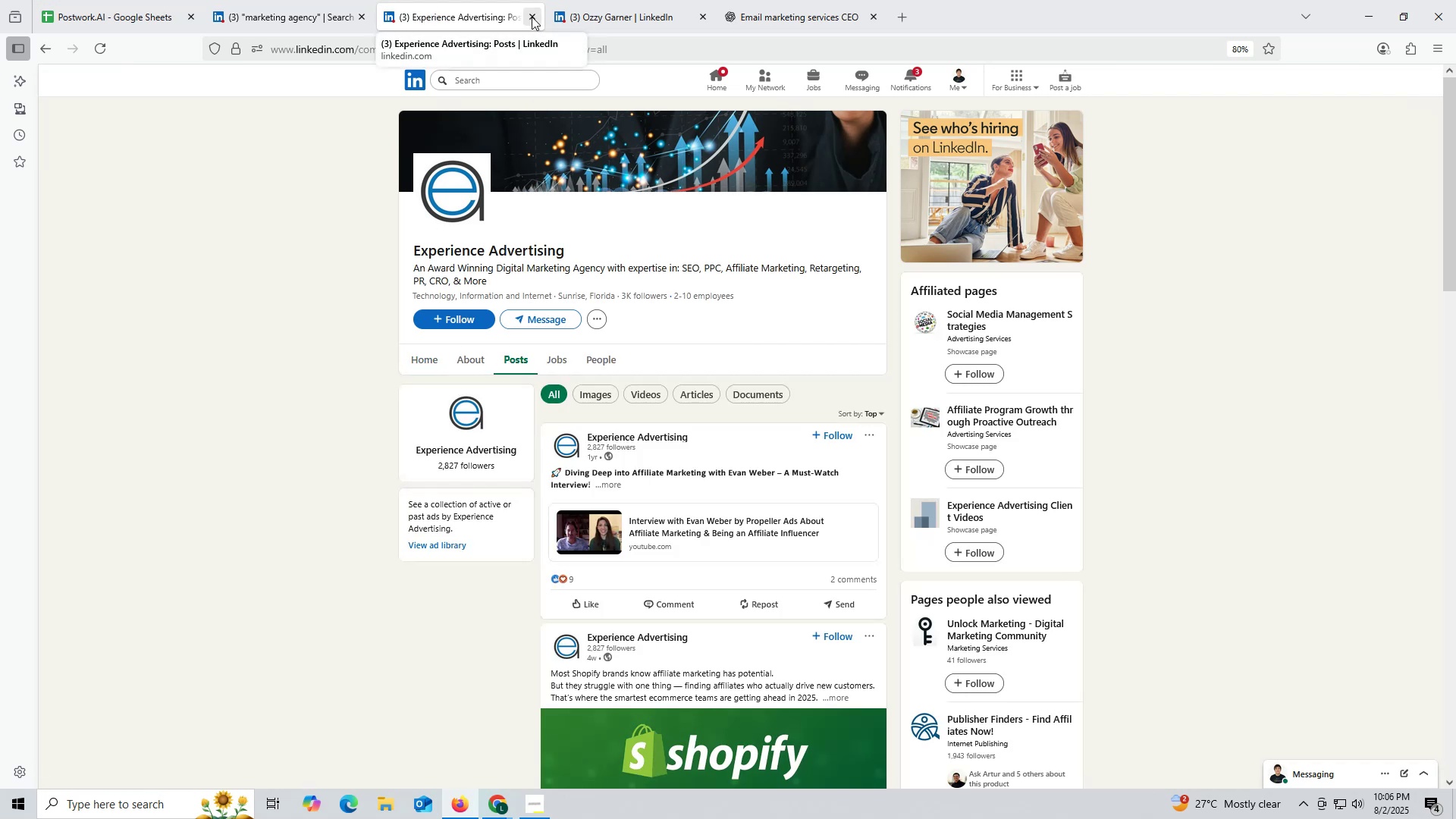 
left_click([532, 17])
 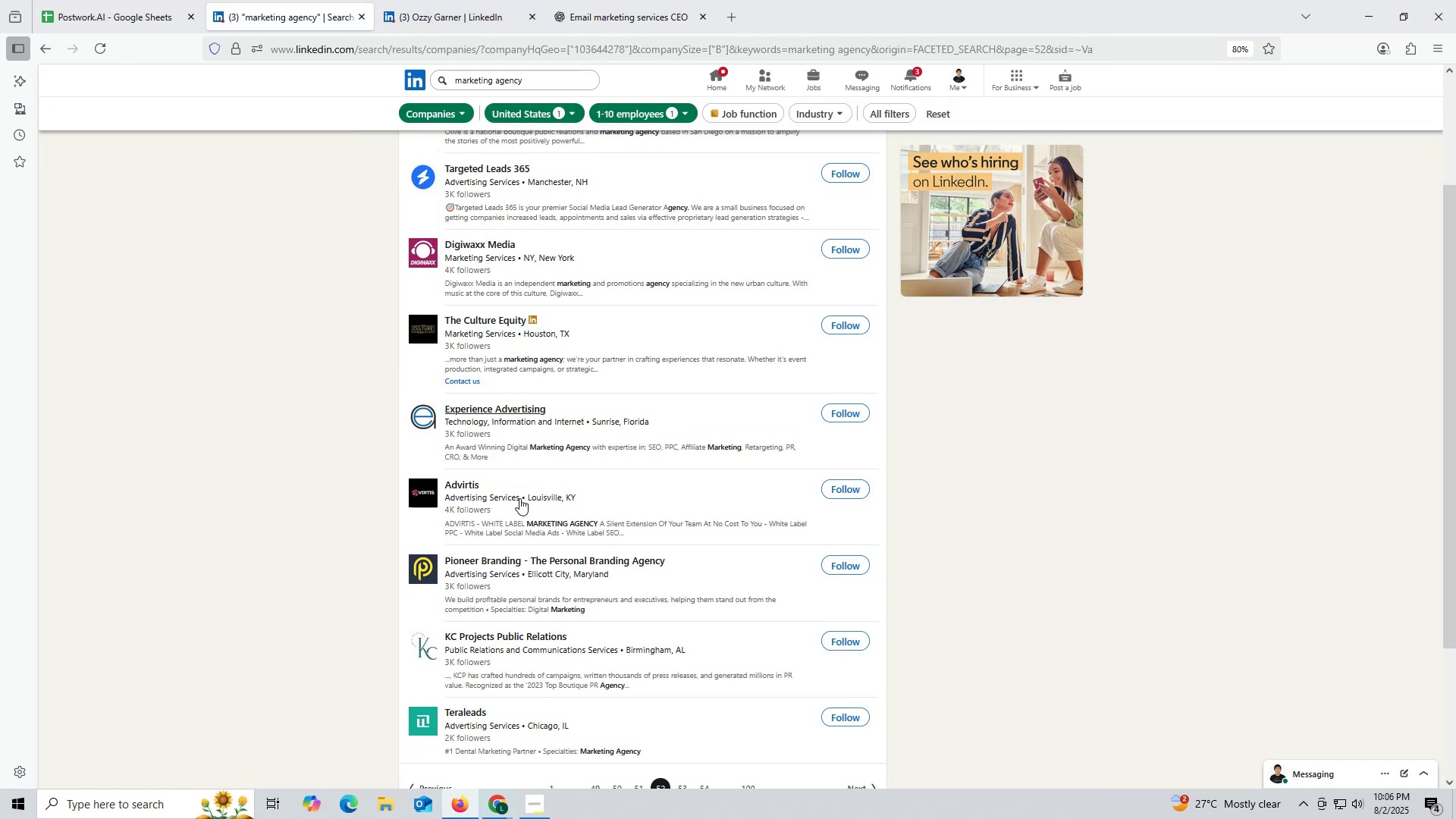 
scroll: coordinate [516, 498], scroll_direction: up, amount: 2.0
 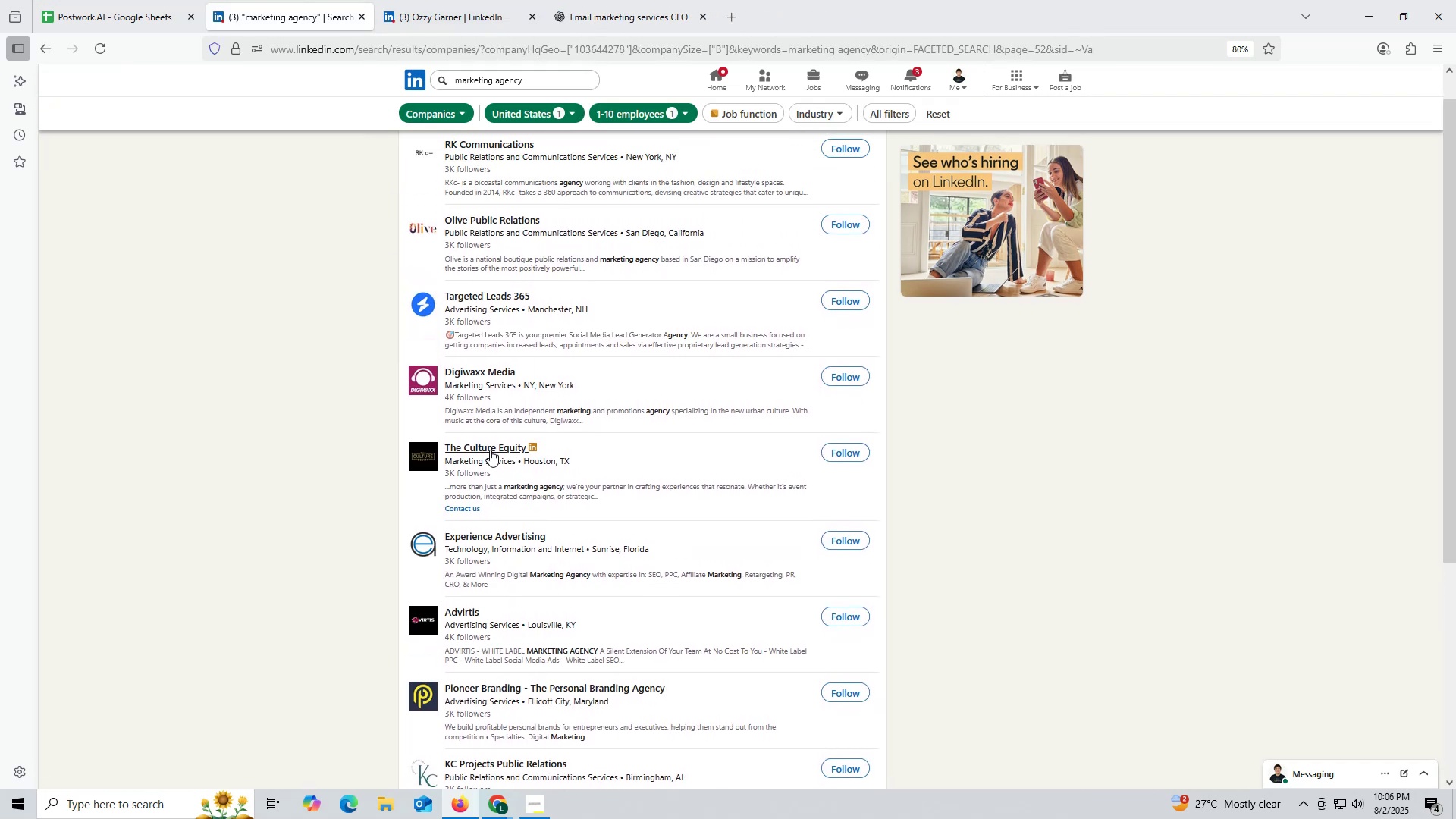 
right_click([489, 448])
 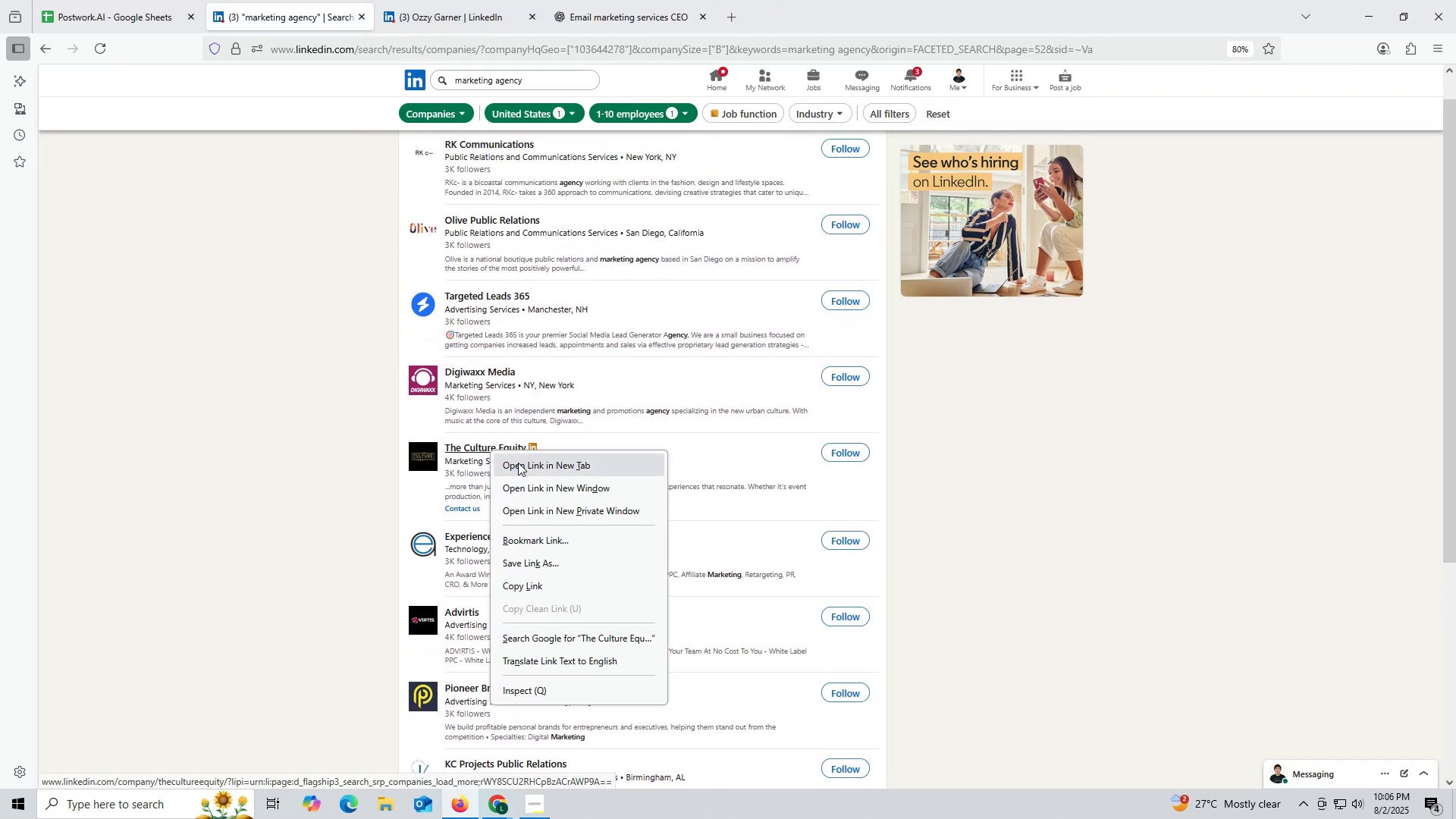 
left_click([519, 465])
 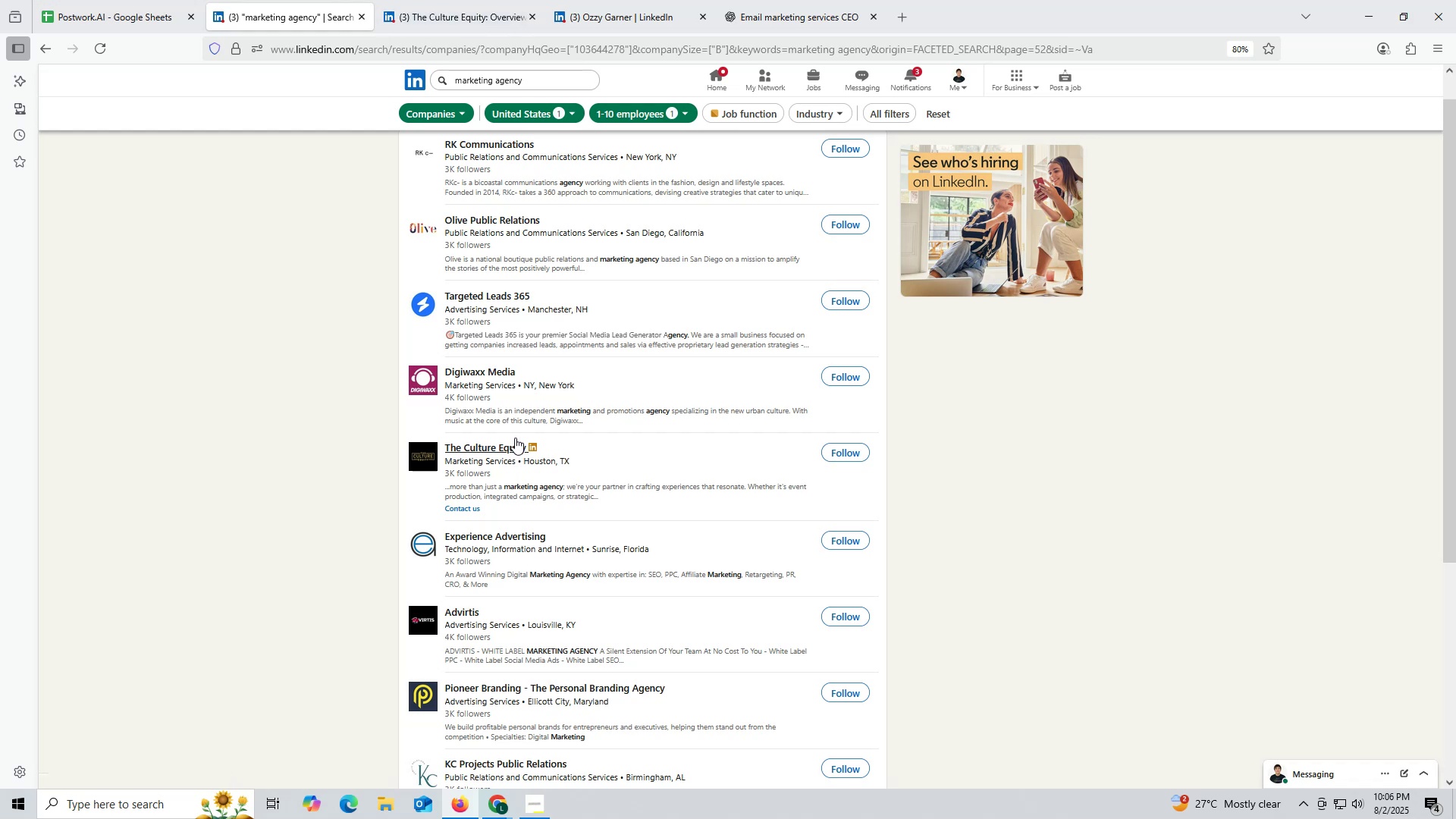 
wait(6.68)
 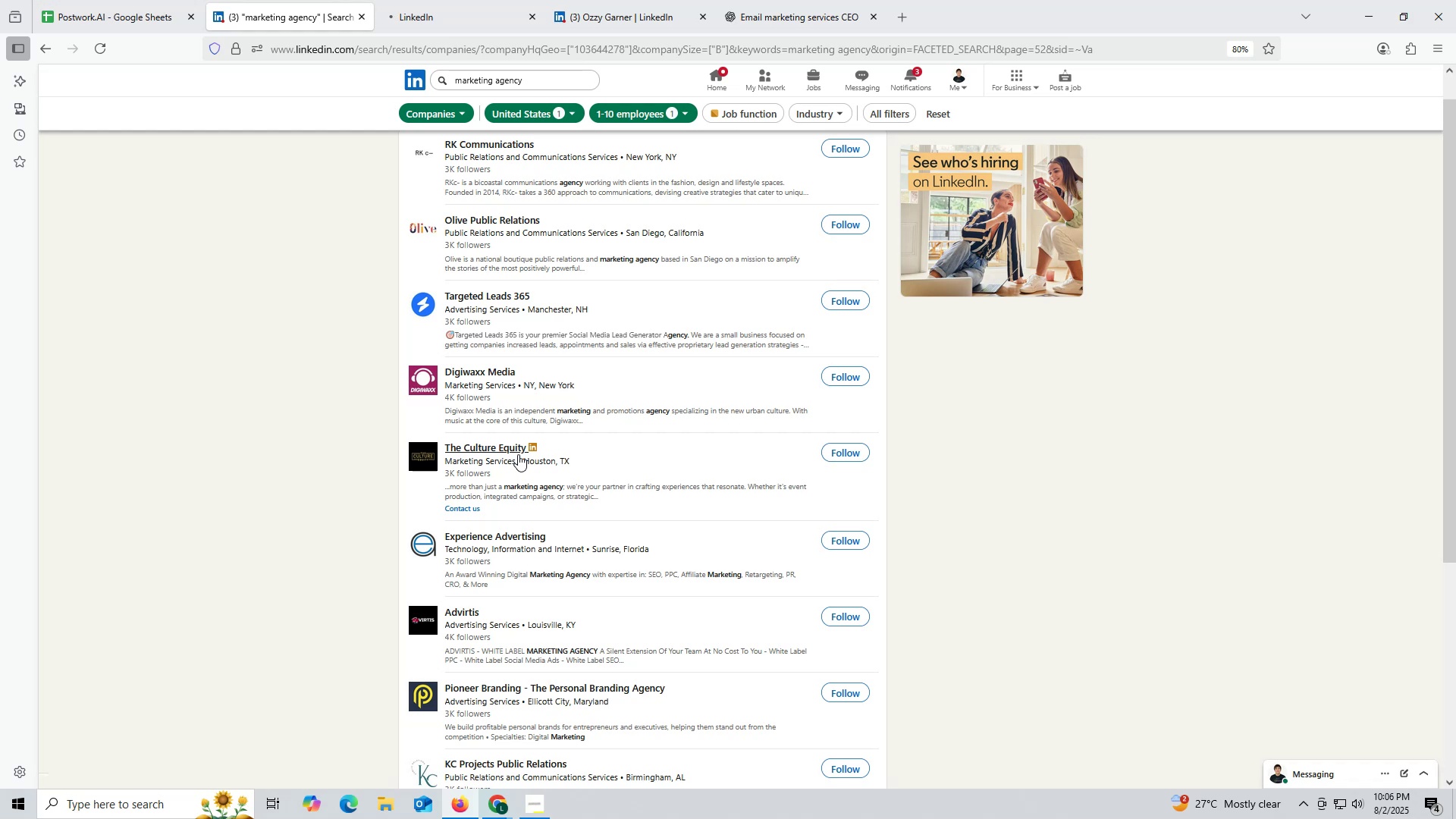 
left_click([459, 25])
 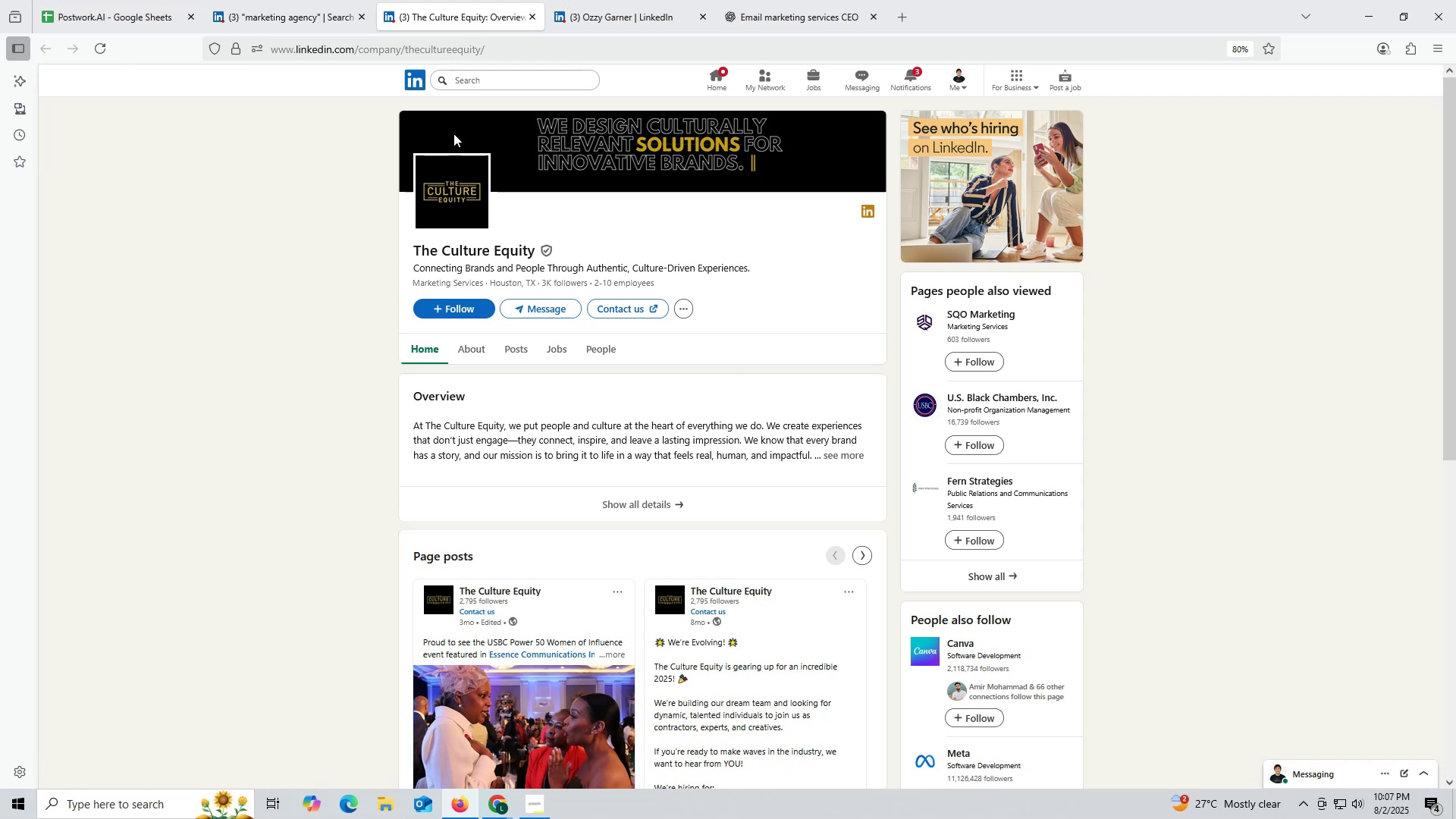 
wait(6.7)
 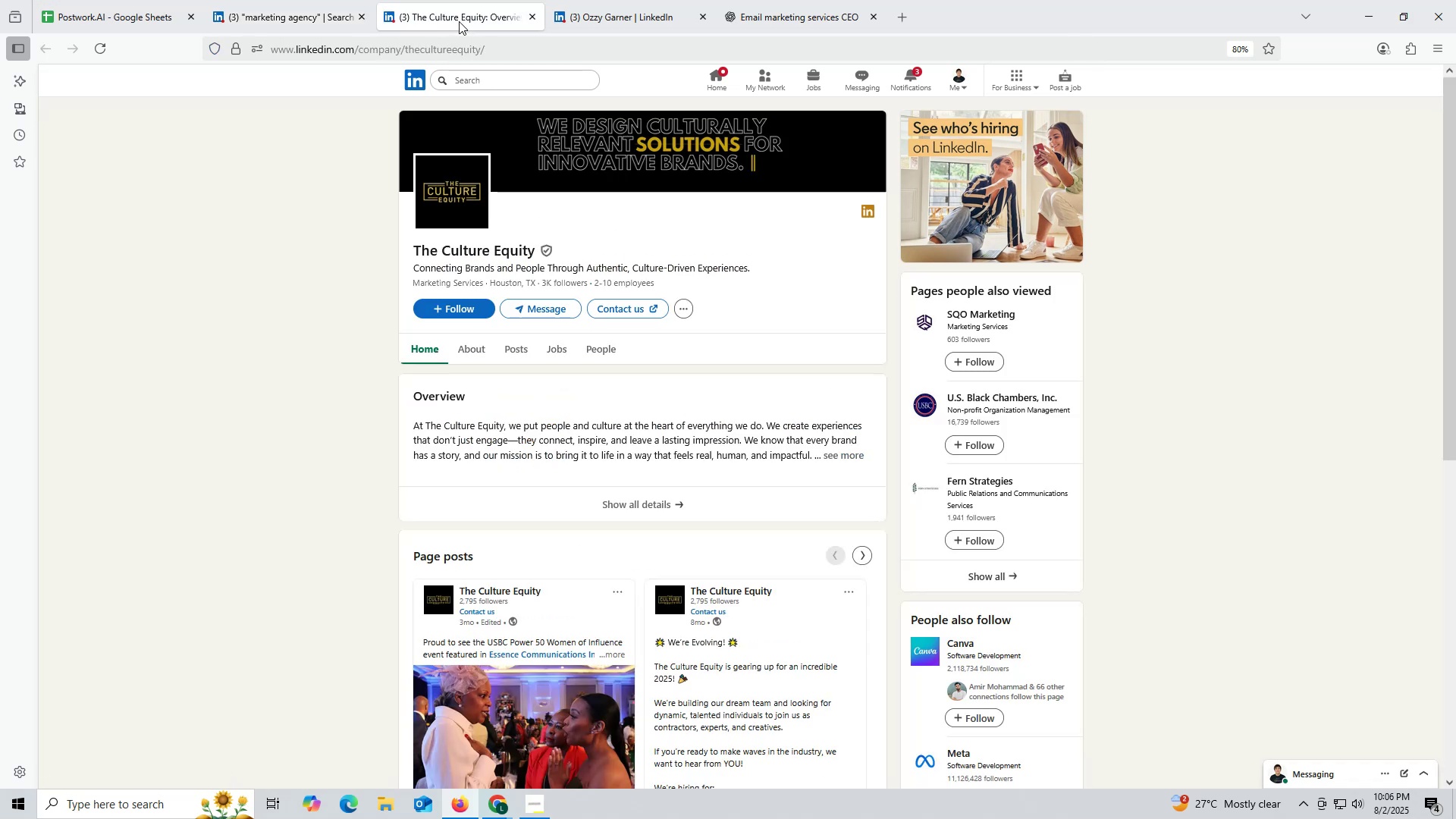 
left_click([522, 351])
 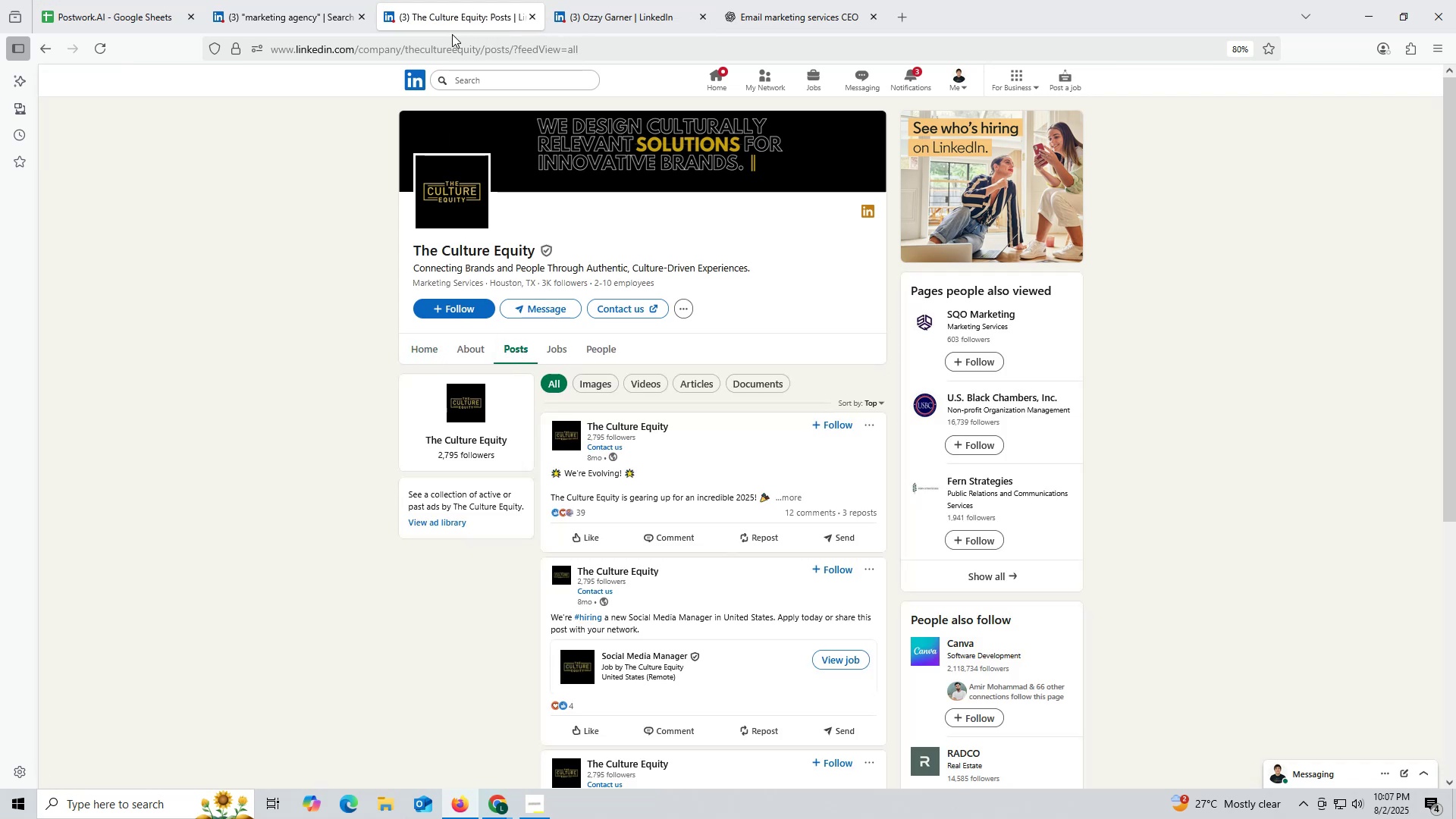 
left_click([500, 20])
 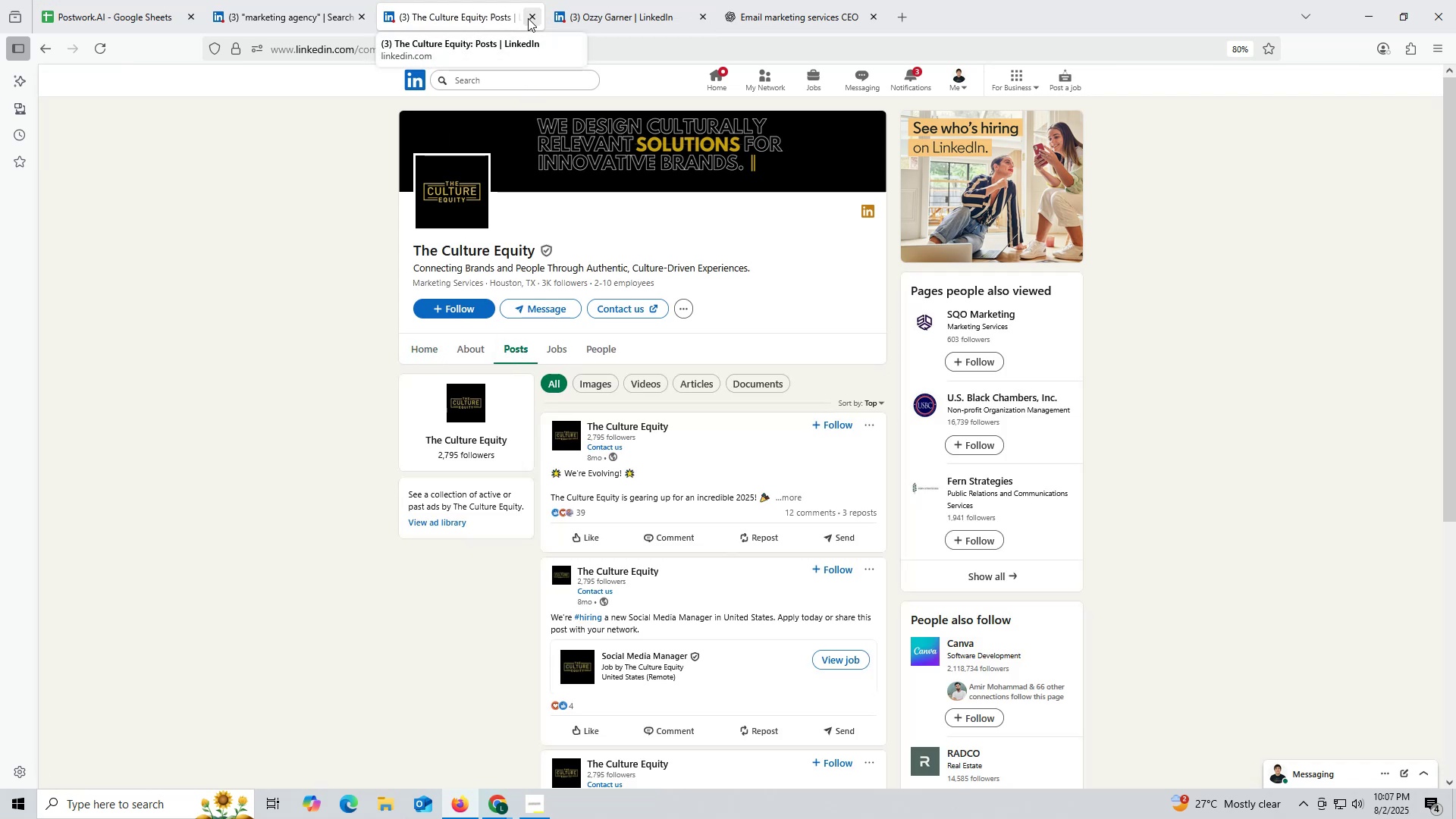 
left_click([532, 17])
 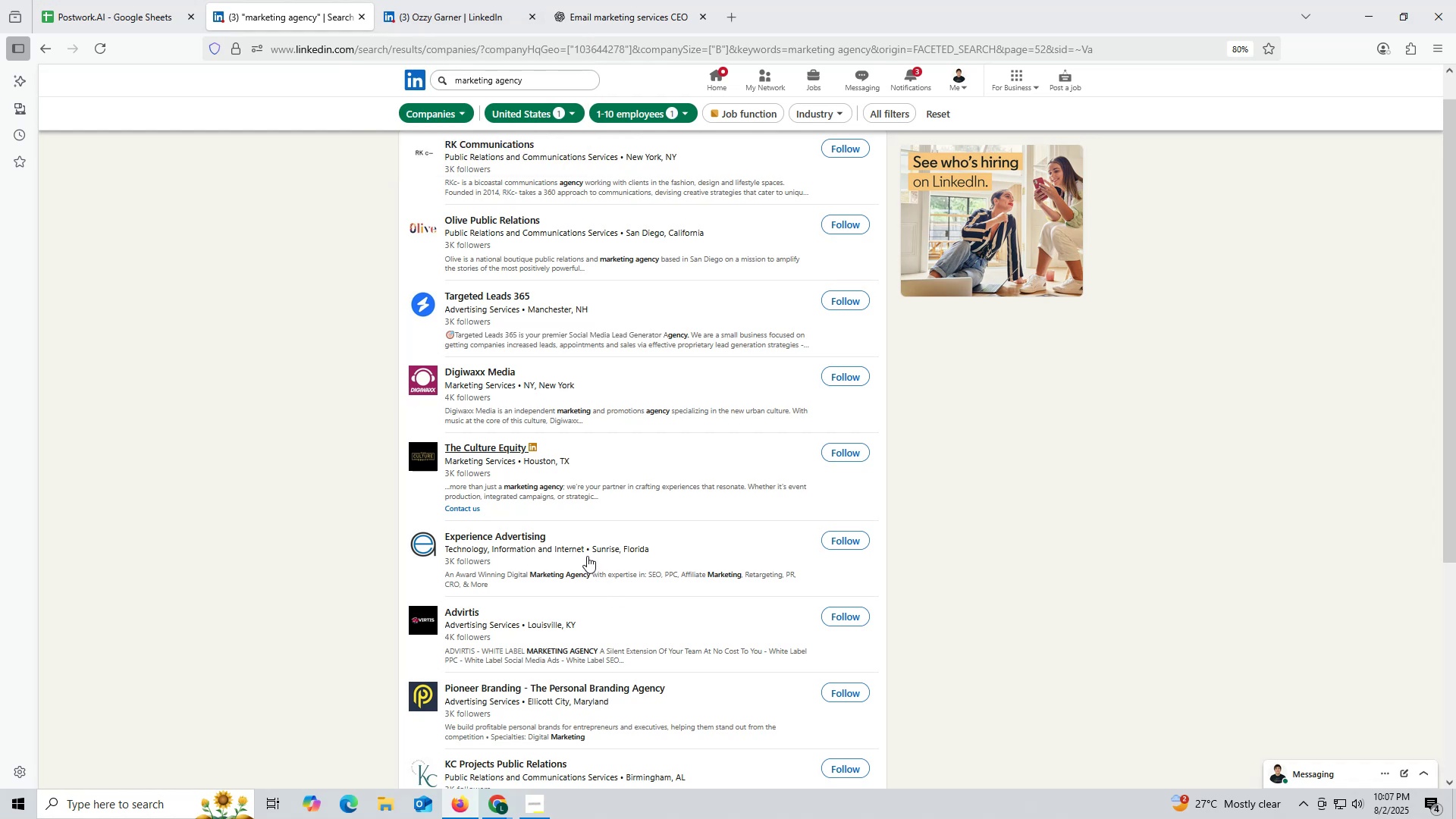 
wait(8.34)
 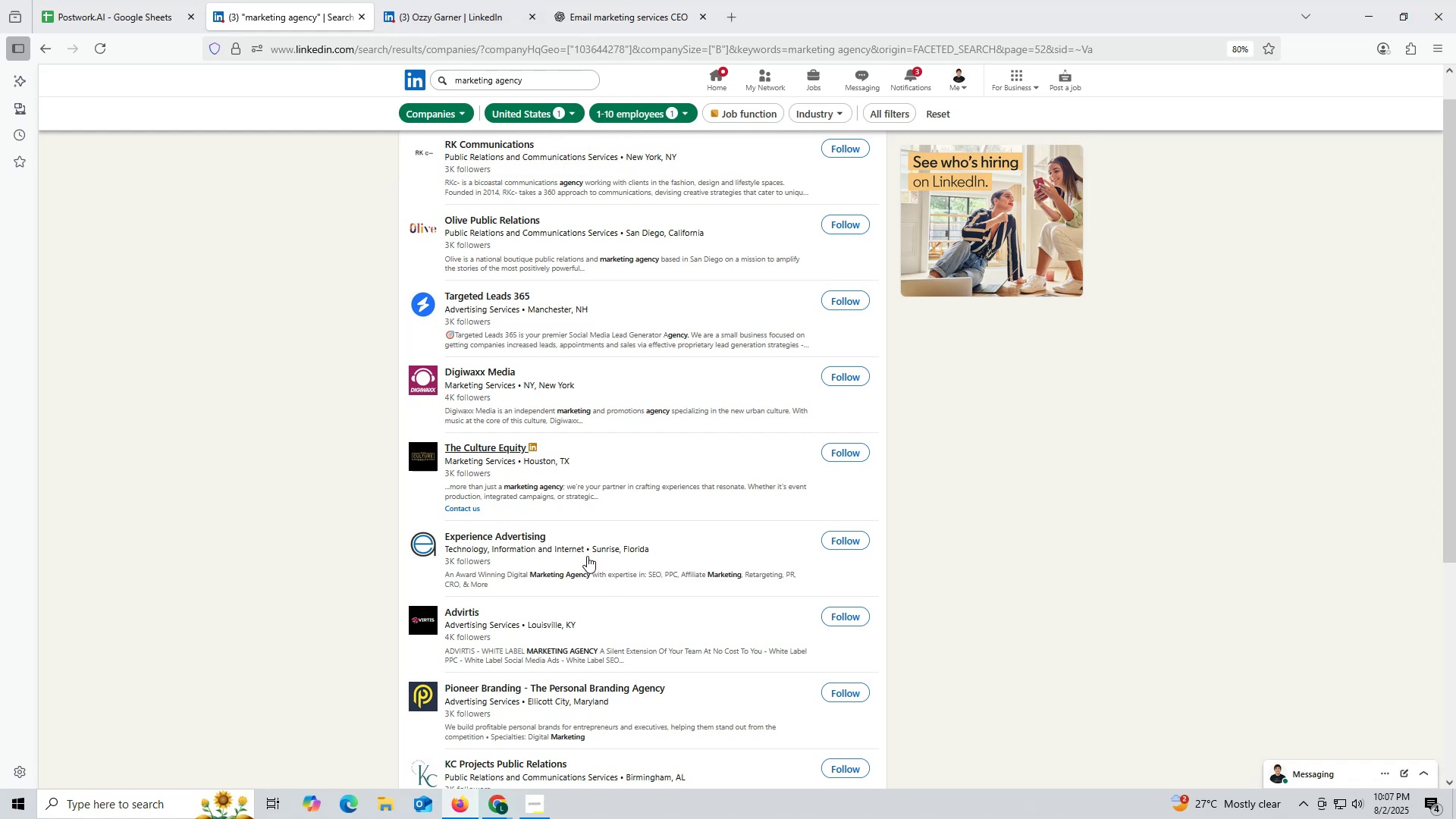 
right_click([465, 370])
 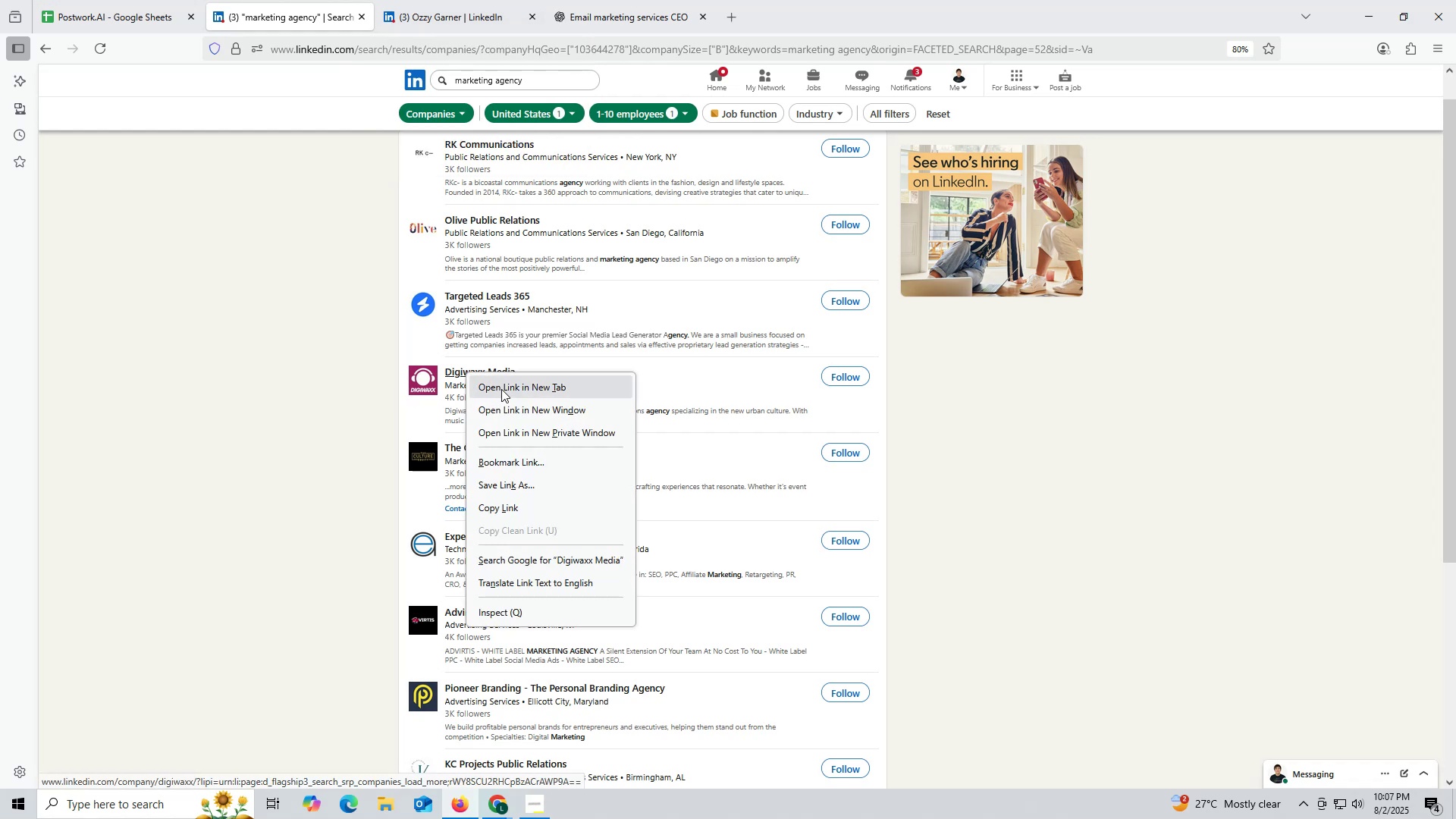 
left_click([501, 388])
 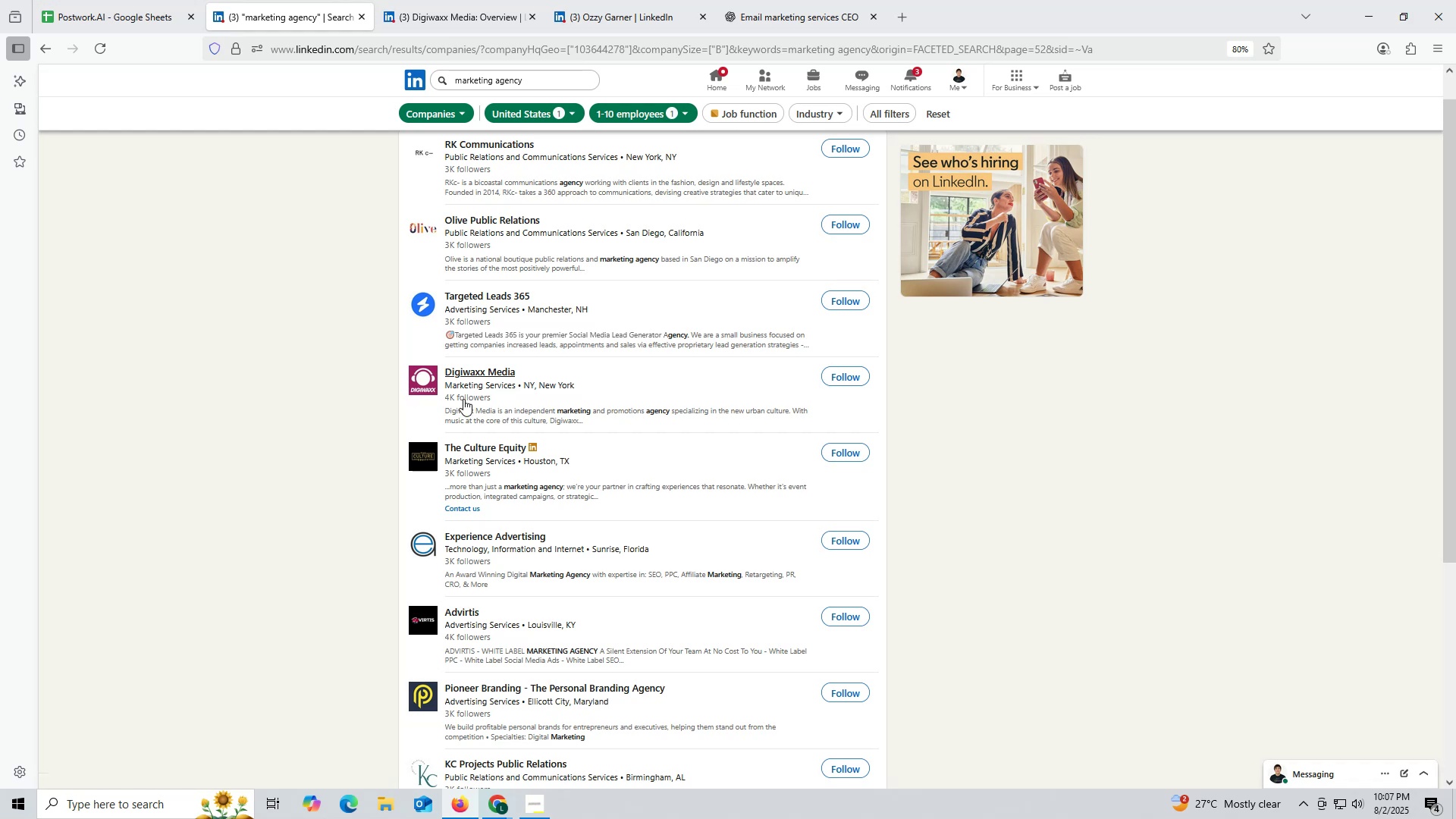 
wait(8.64)
 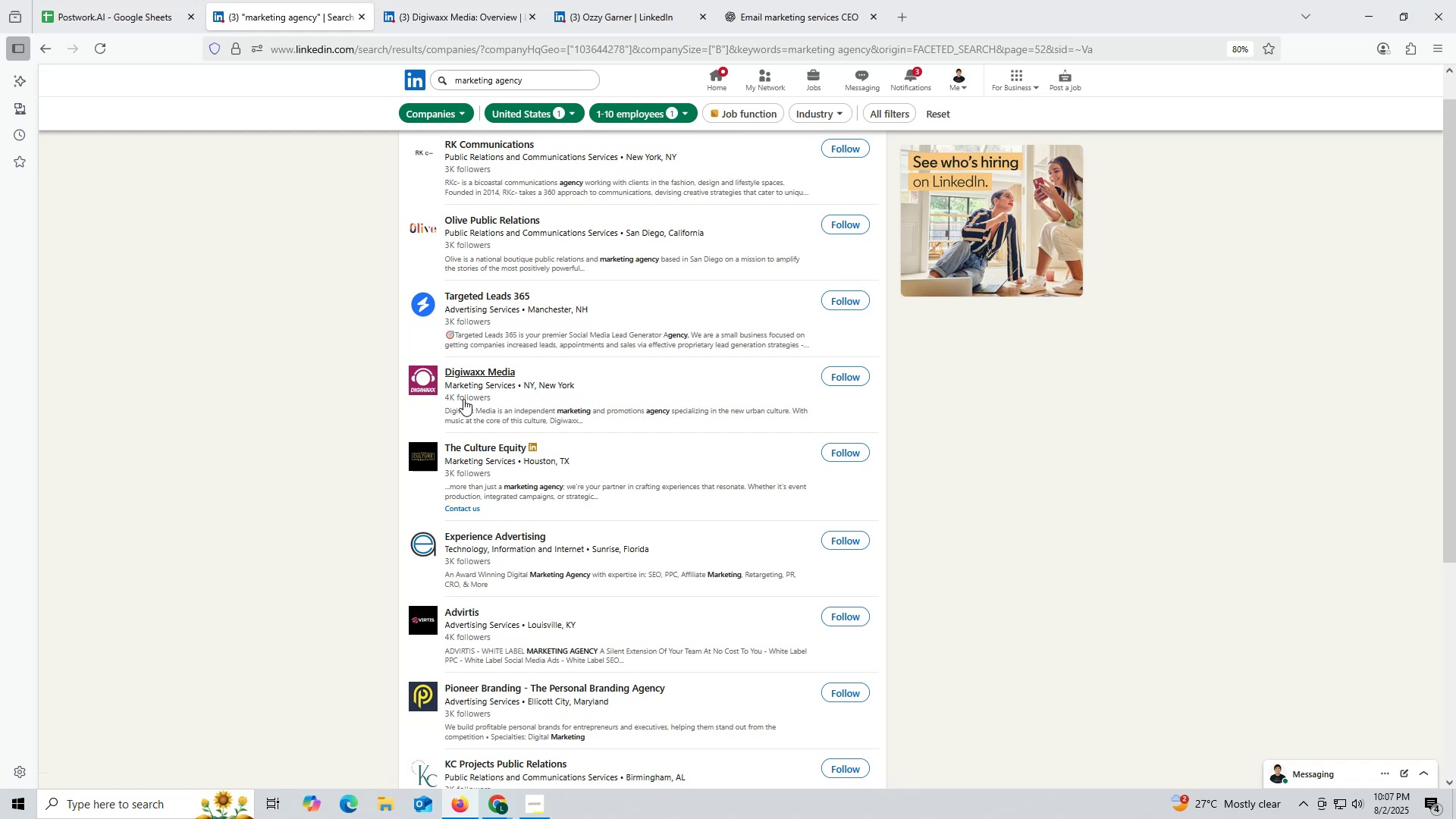 
left_click([460, 20])
 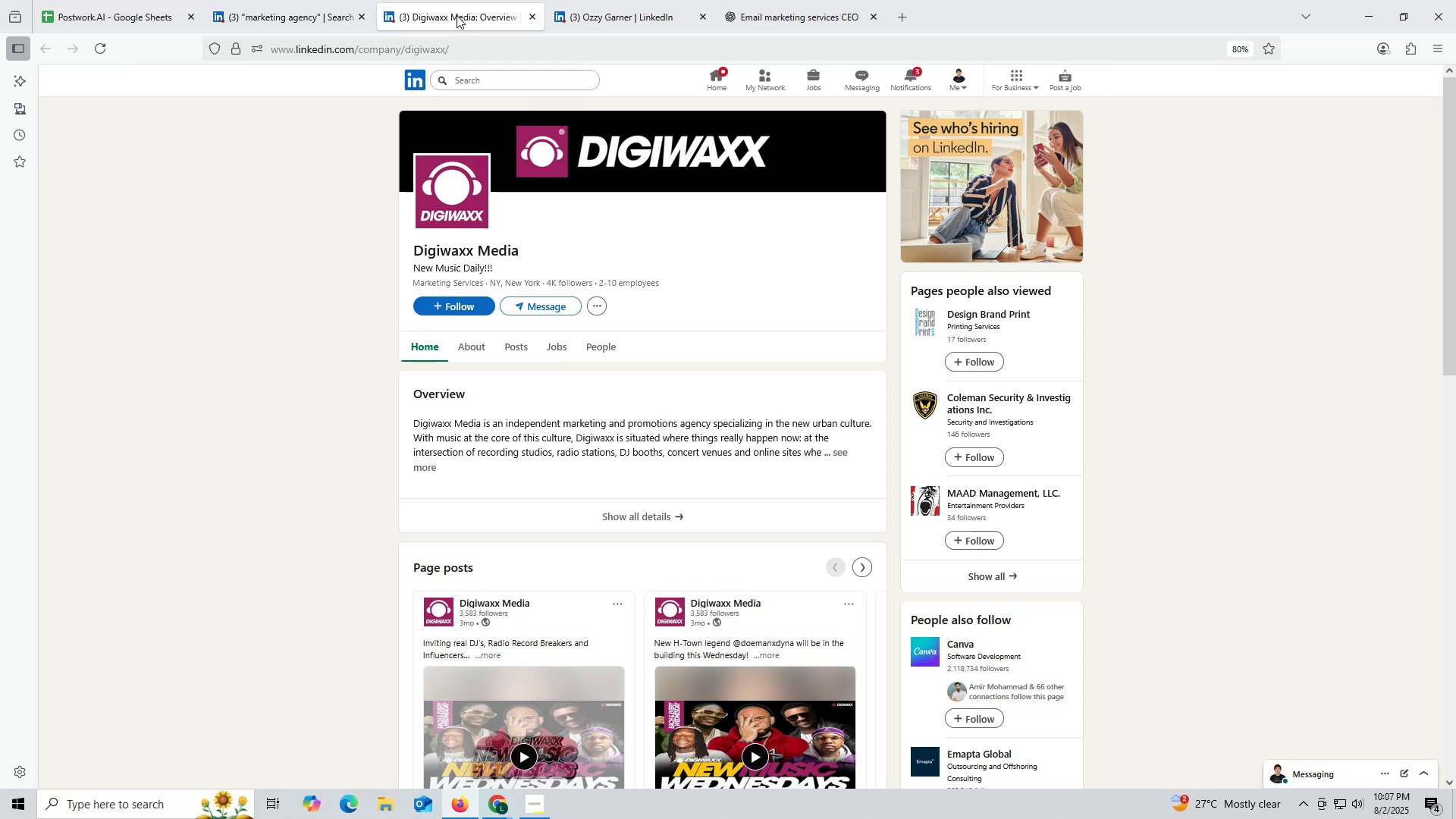 
wait(13.42)
 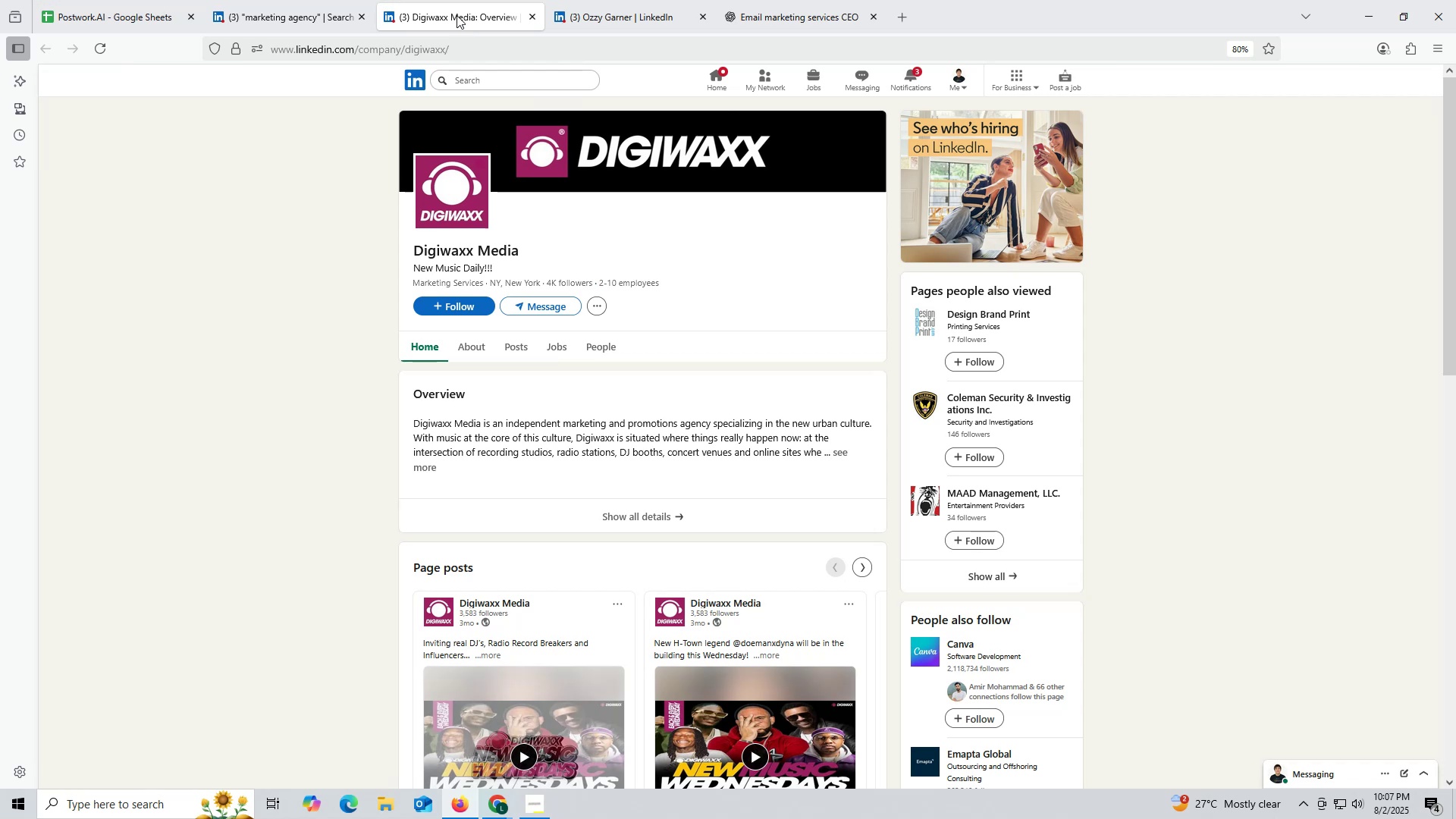 
left_click([522, 347])
 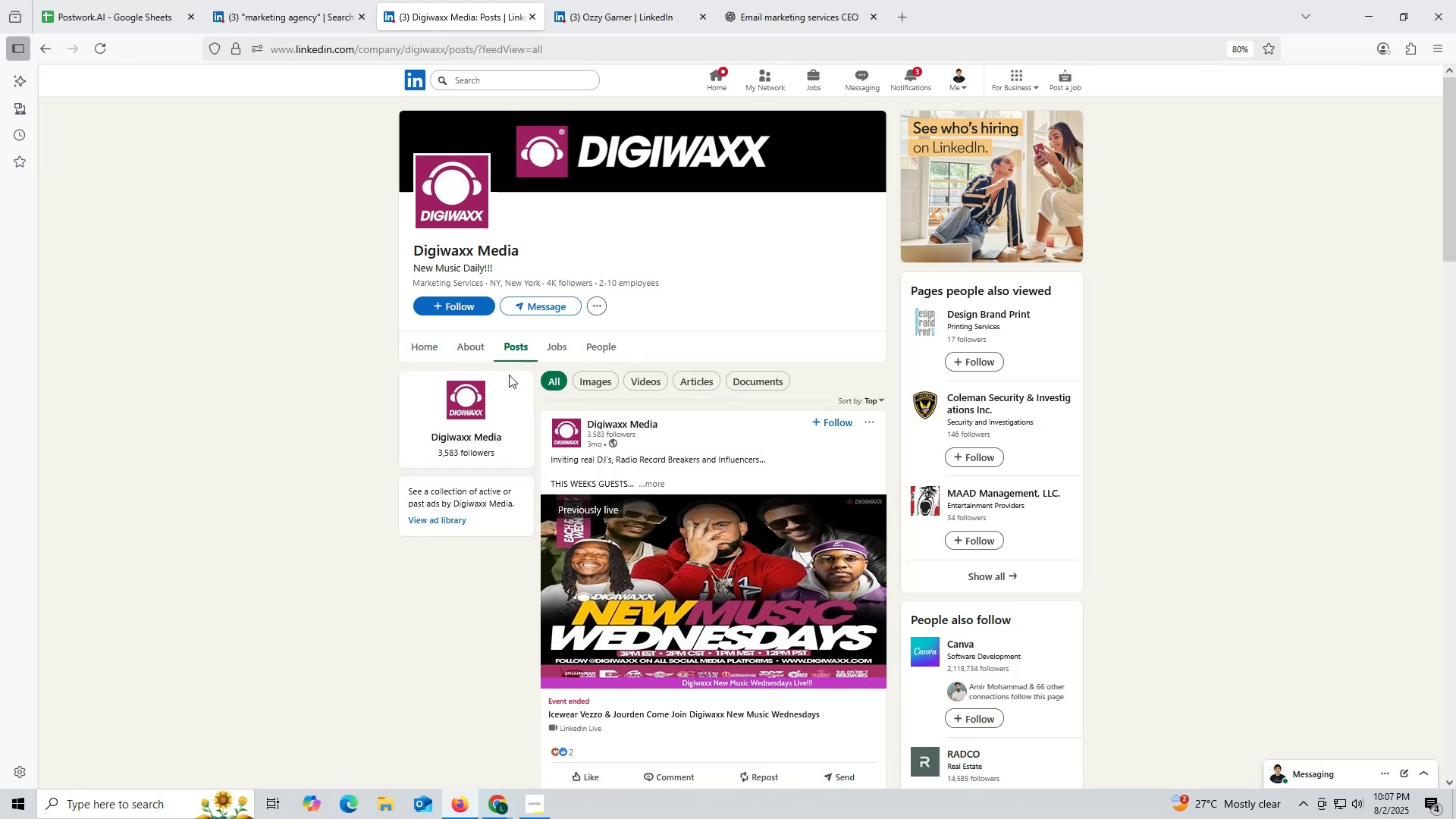 
wait(12.82)
 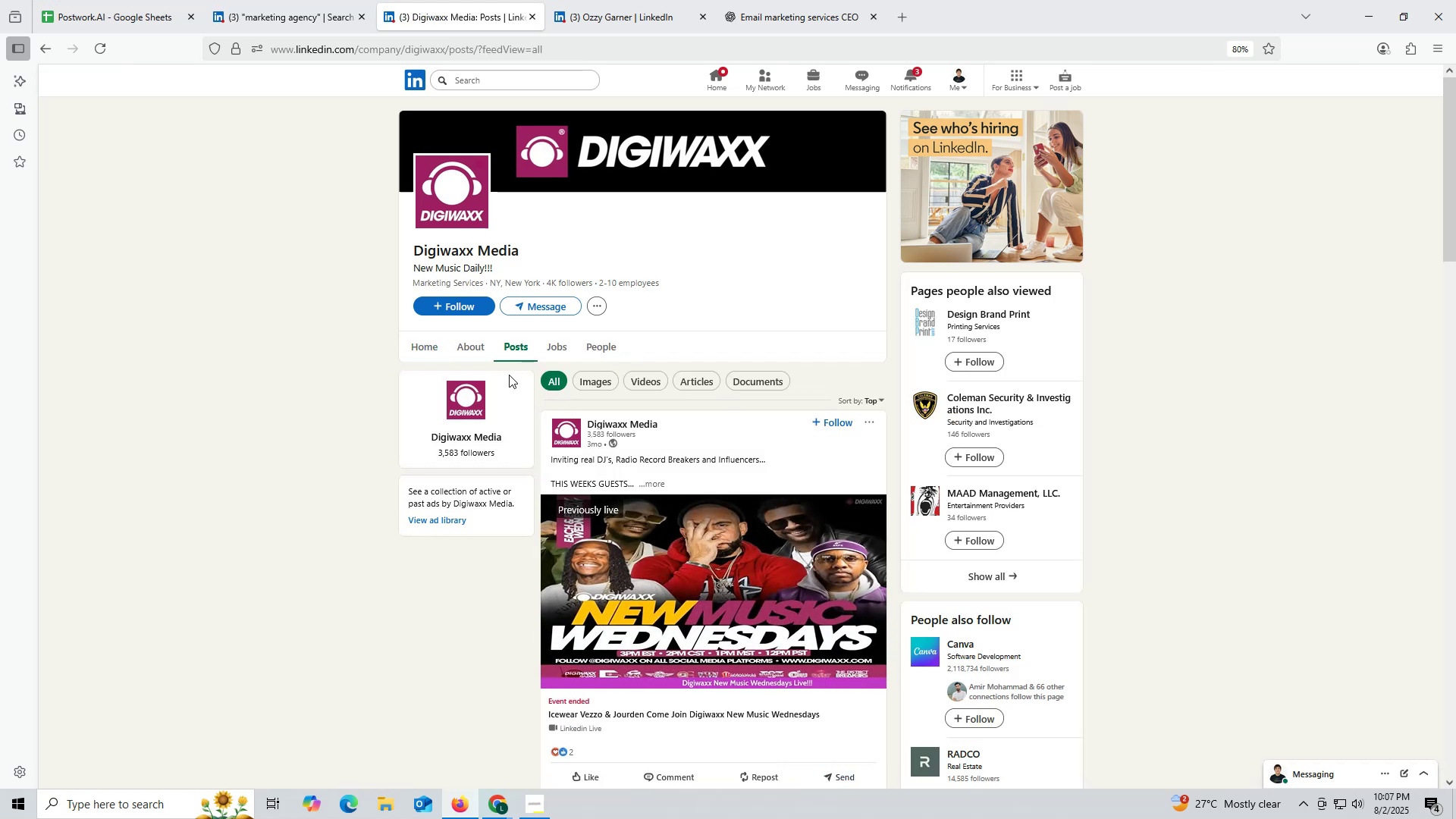 
left_click([457, 347])
 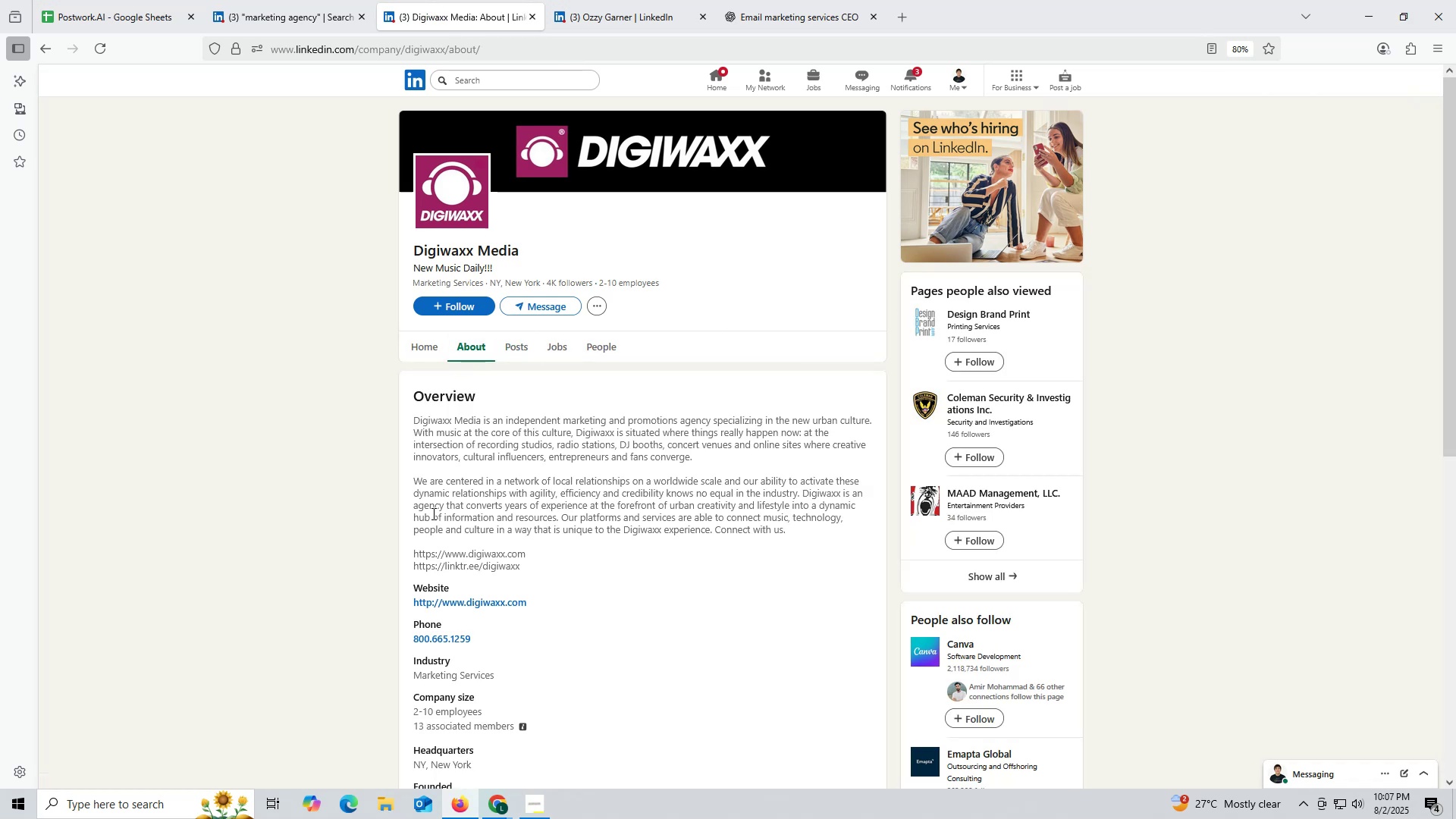 
left_click_drag(start_coordinate=[406, 604], to_coordinate=[609, 604])
 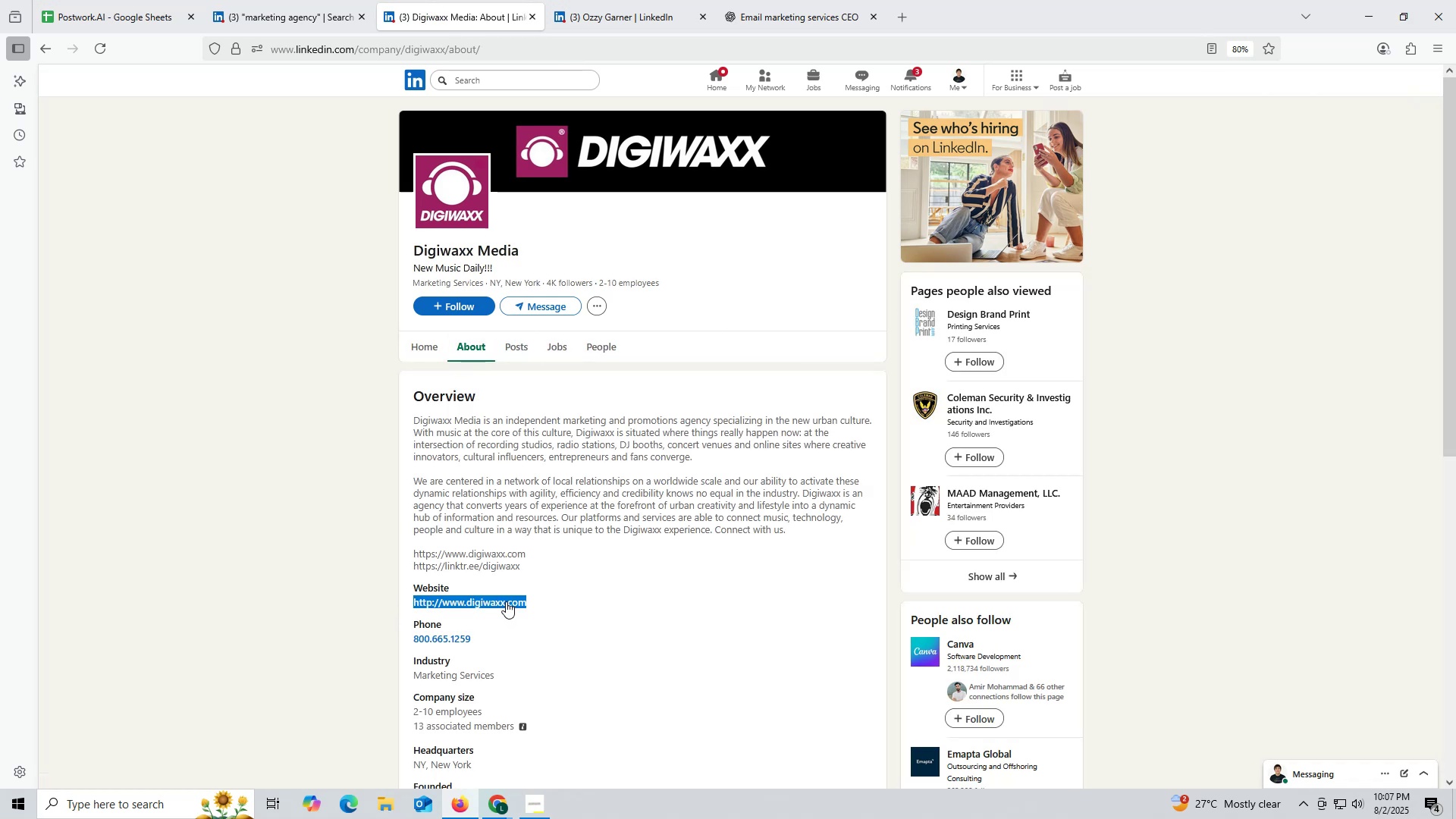 
key(Control+ControlLeft)
 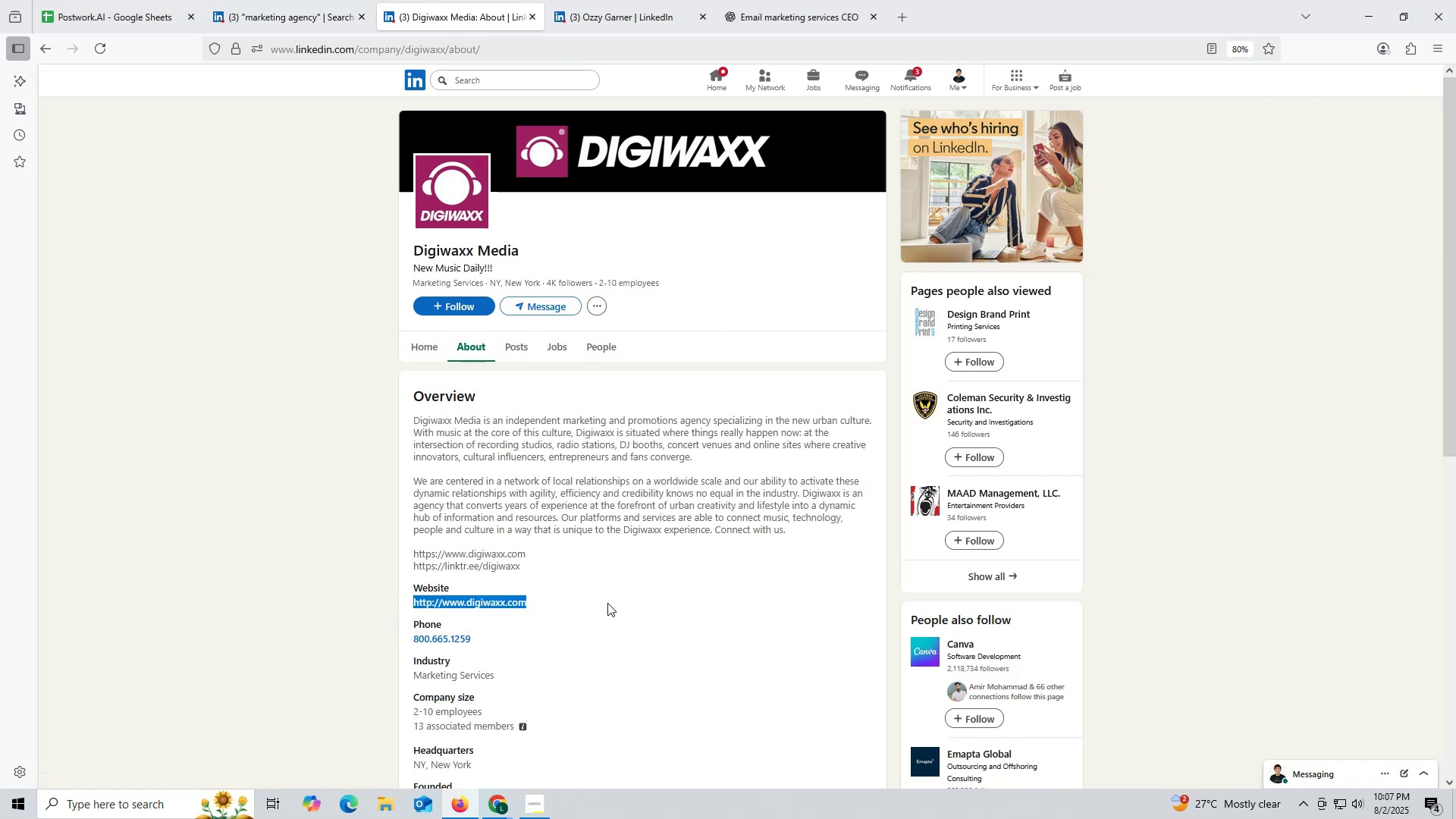 
key(Control+C)
 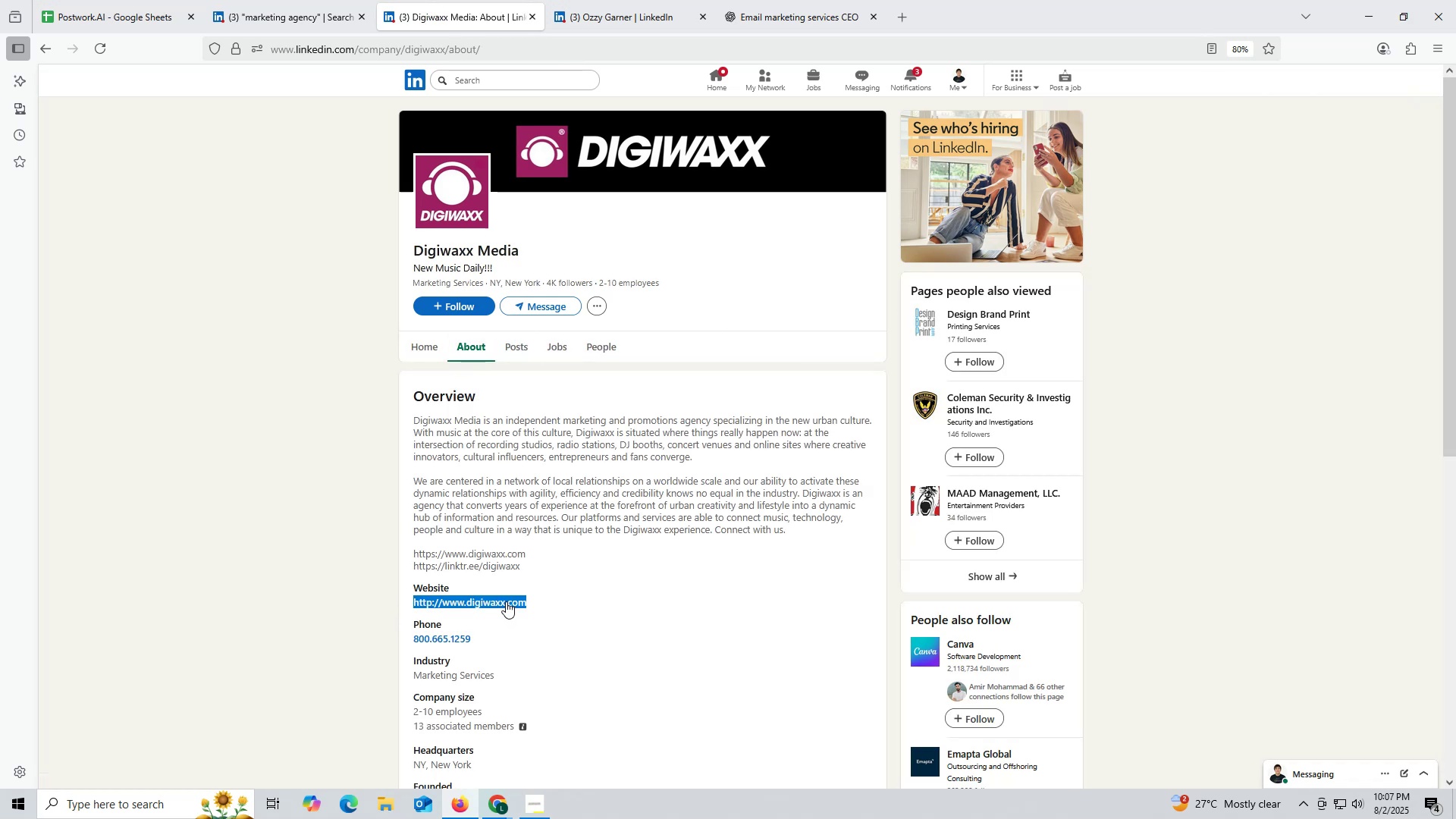 
right_click([506, 601])
 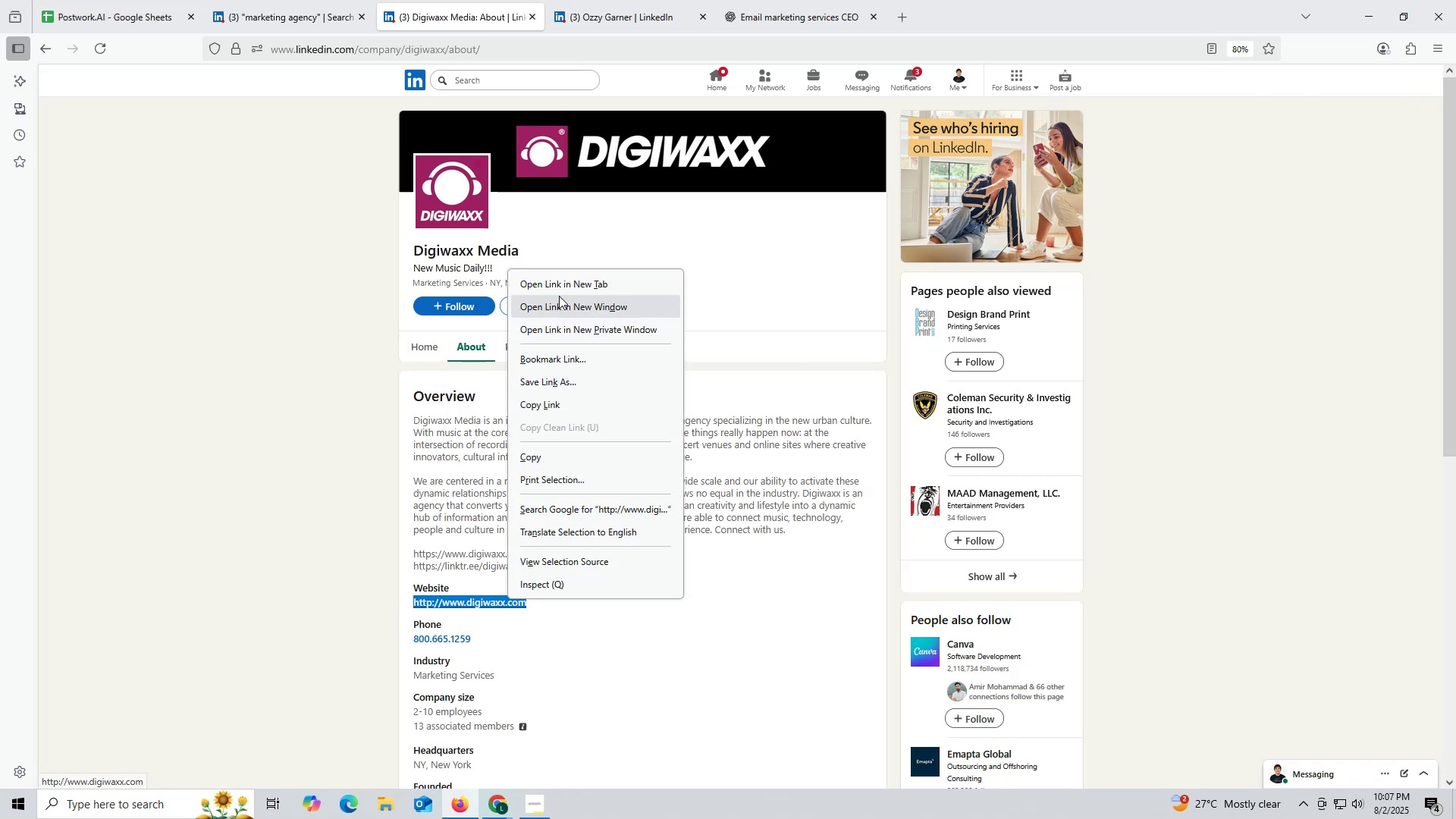 
left_click([557, 279])
 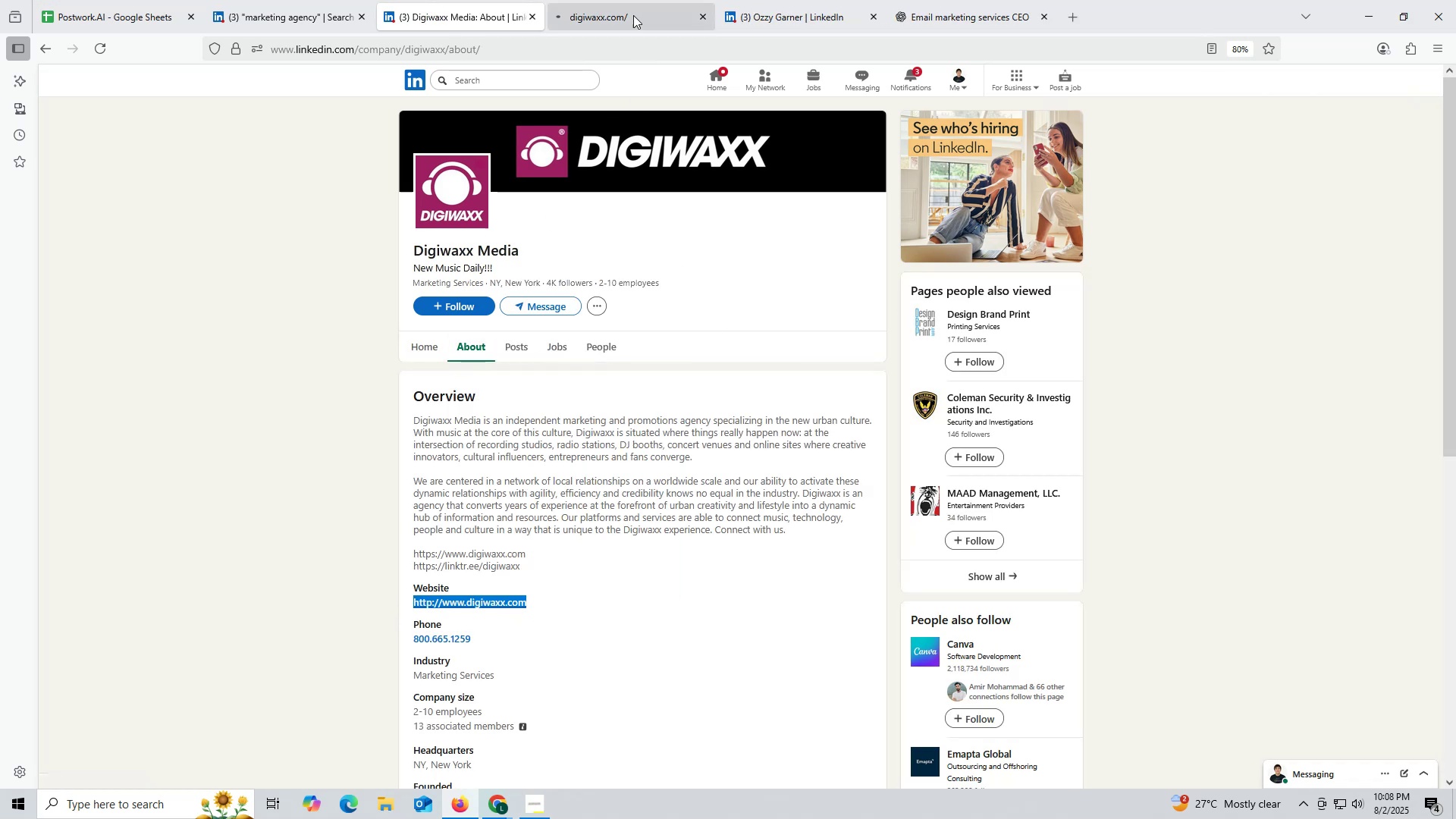 
left_click([633, 15])
 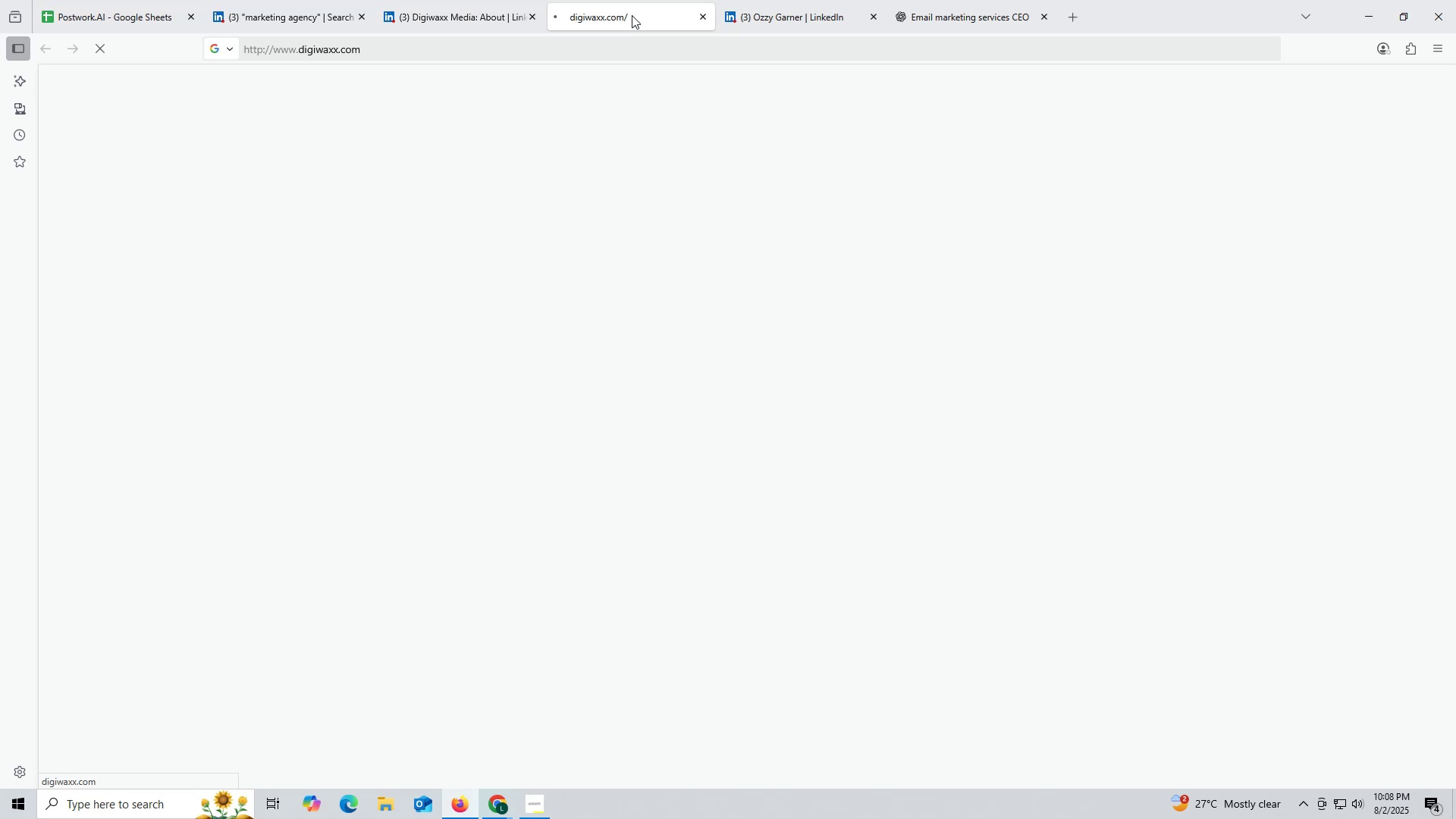 
wait(14.38)
 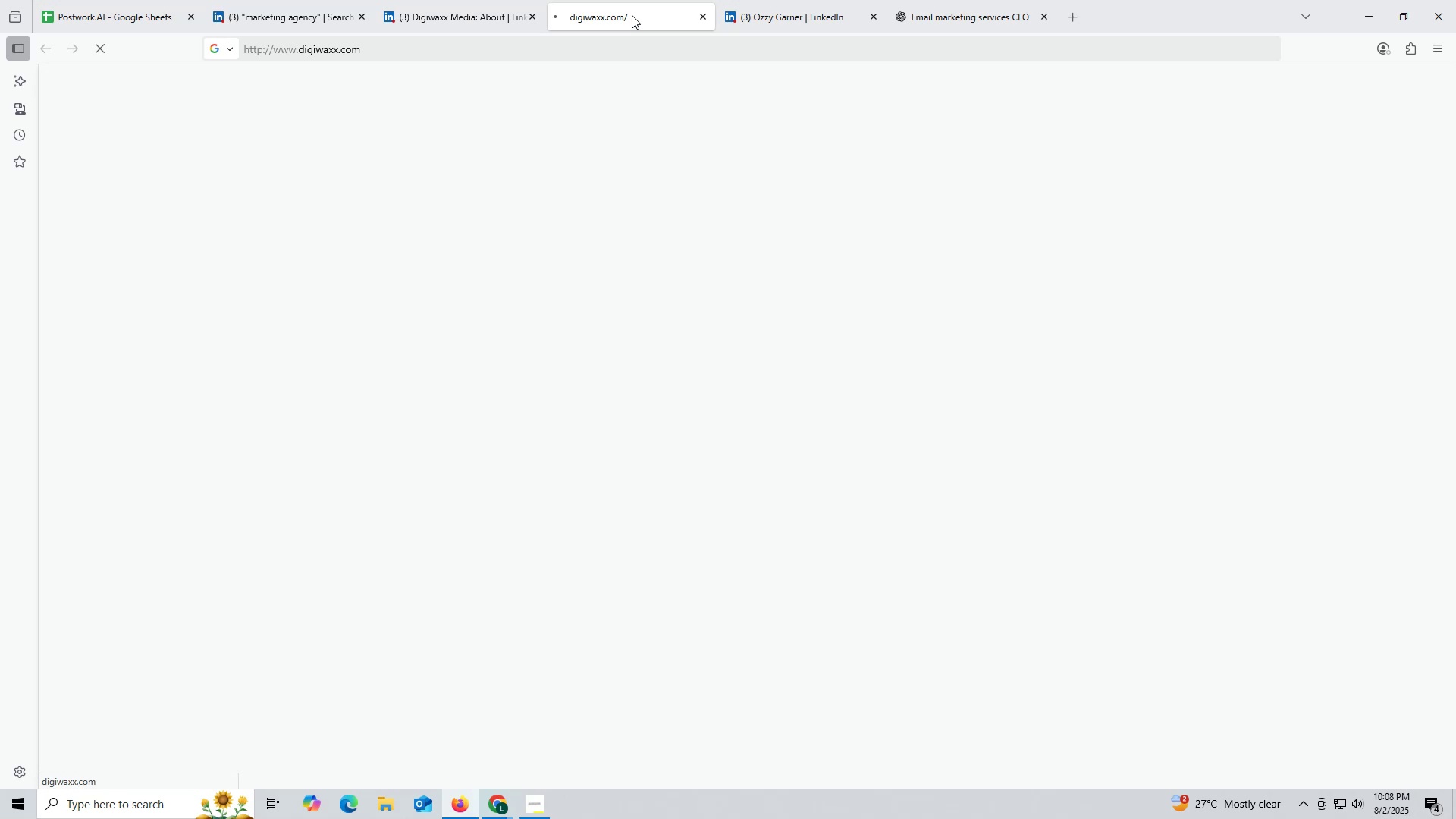 
left_click([701, 17])
 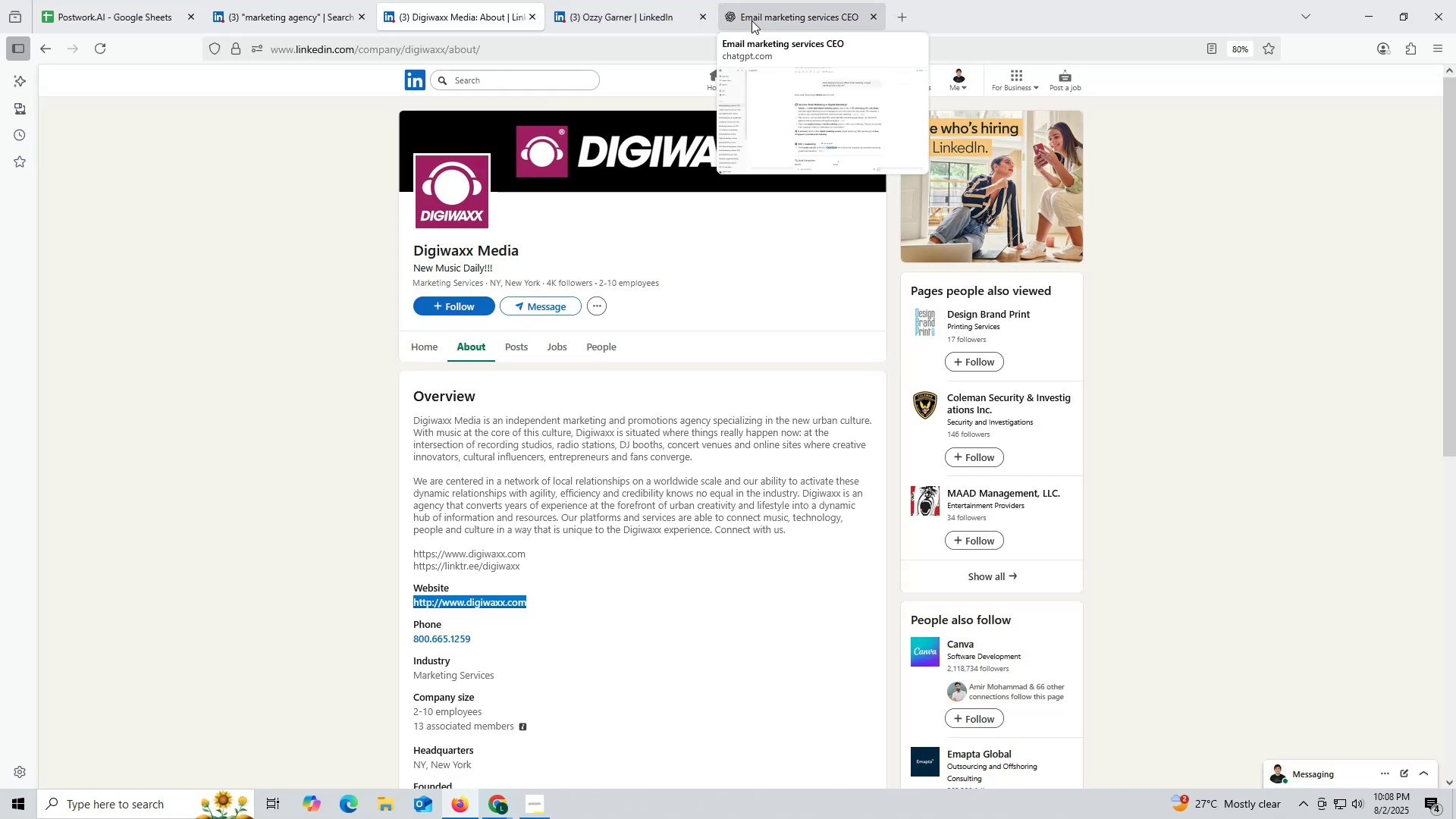 
left_click([754, 14])
 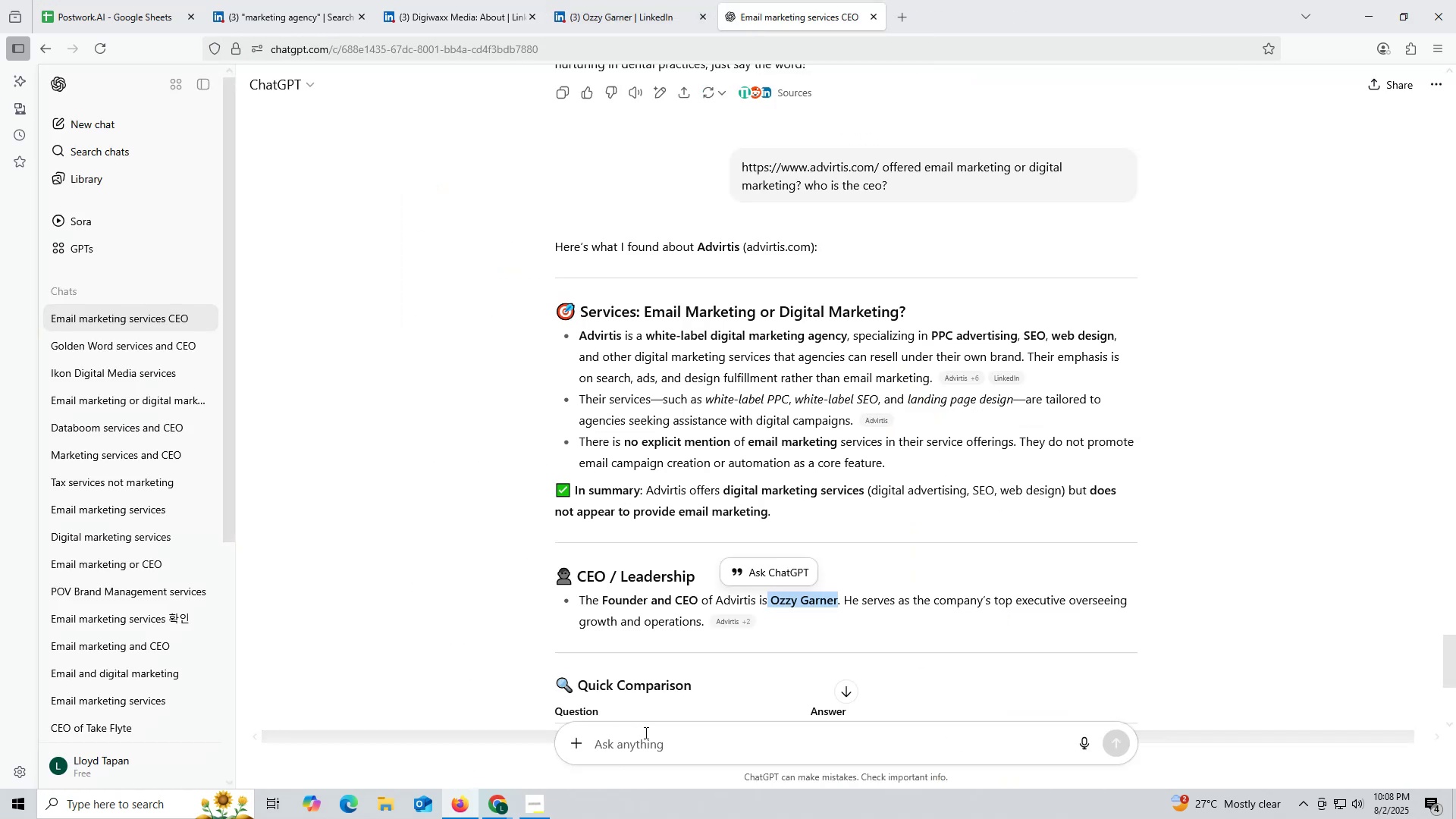 
key(Control+ControlLeft)
 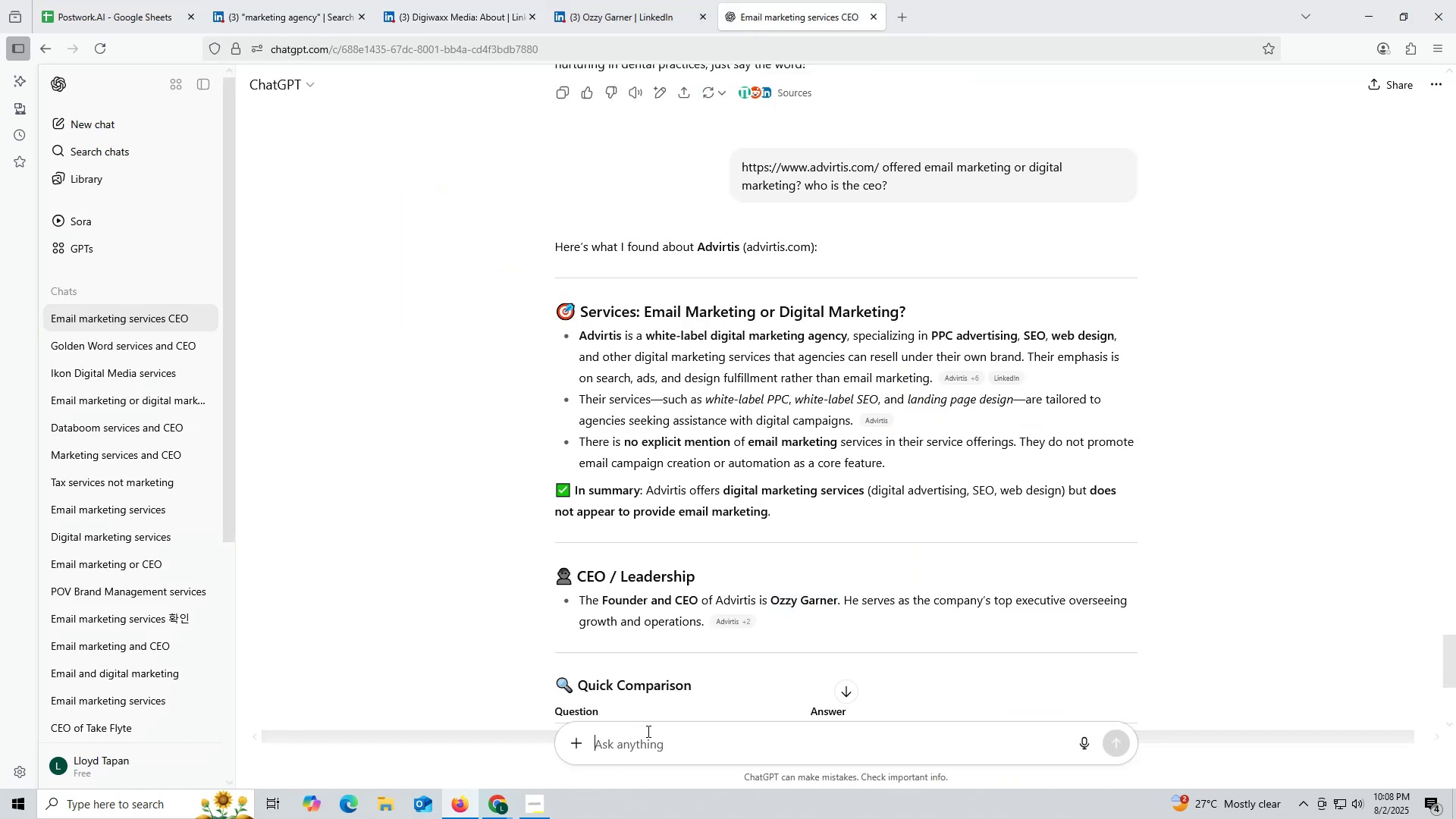 
key(Control+V)
 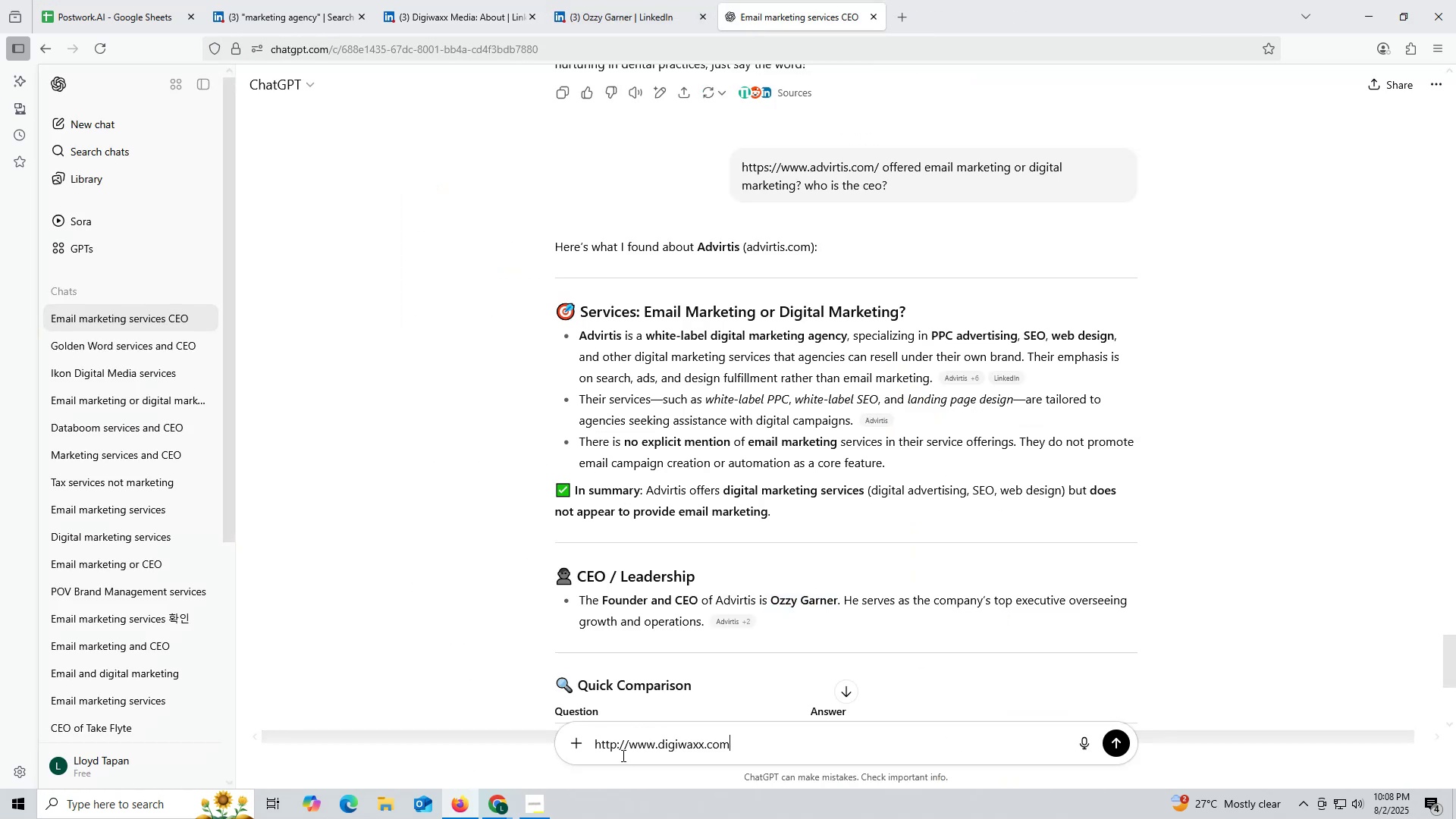 
key(Space)
 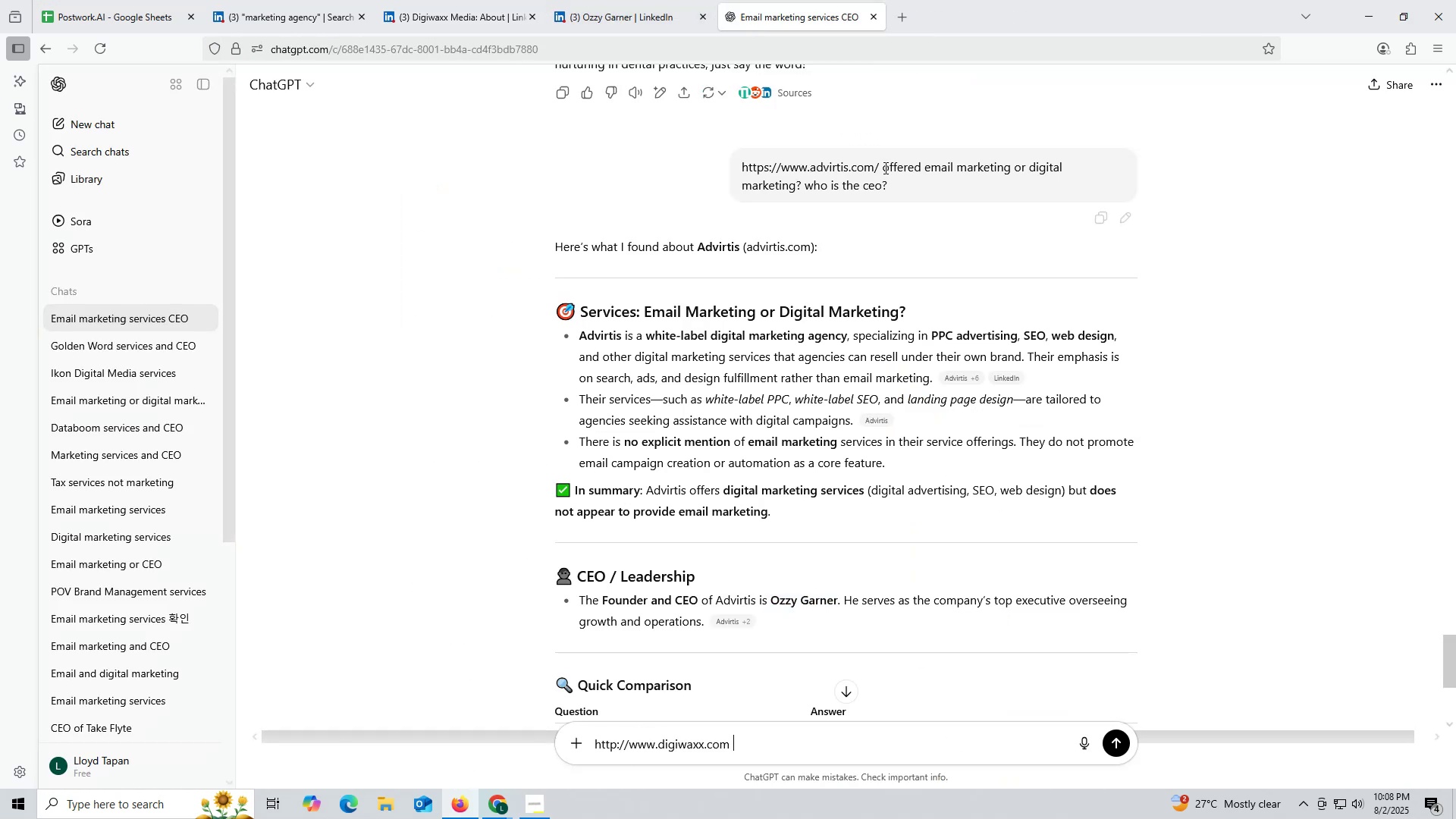 
left_click_drag(start_coordinate=[884, 164], to_coordinate=[919, 183])
 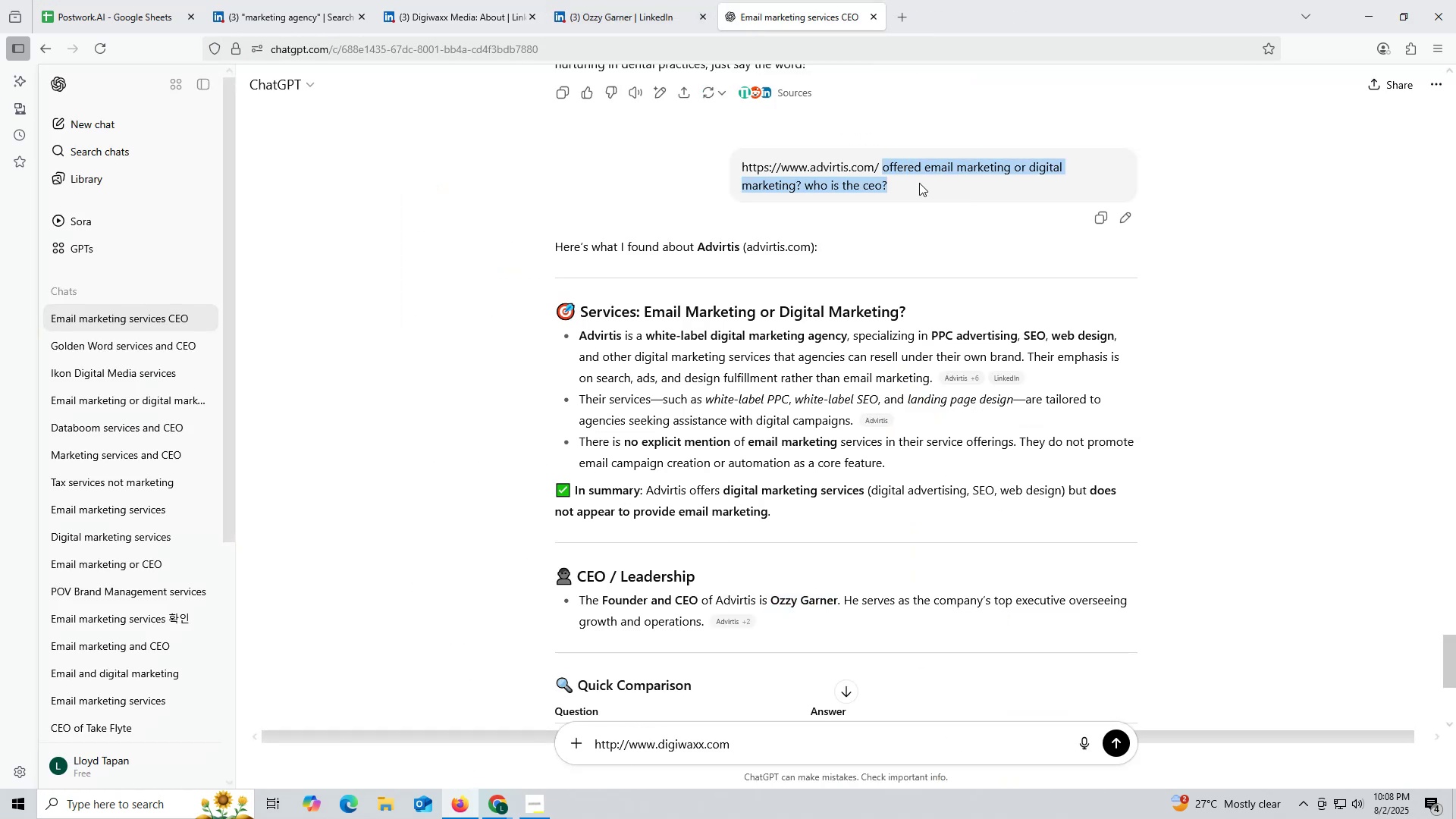 
key(Control+ControlLeft)
 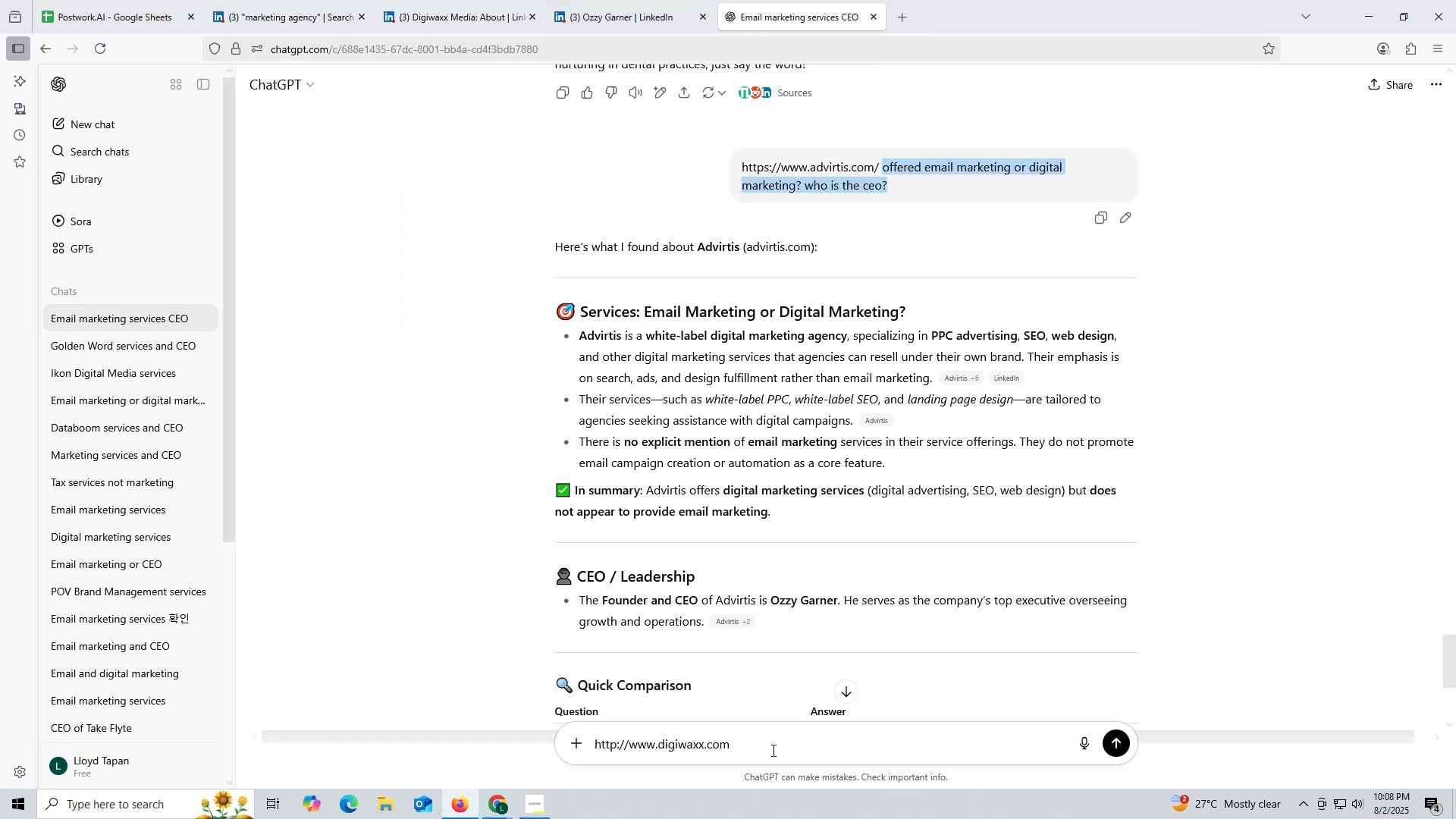 
key(Control+ControlLeft)
 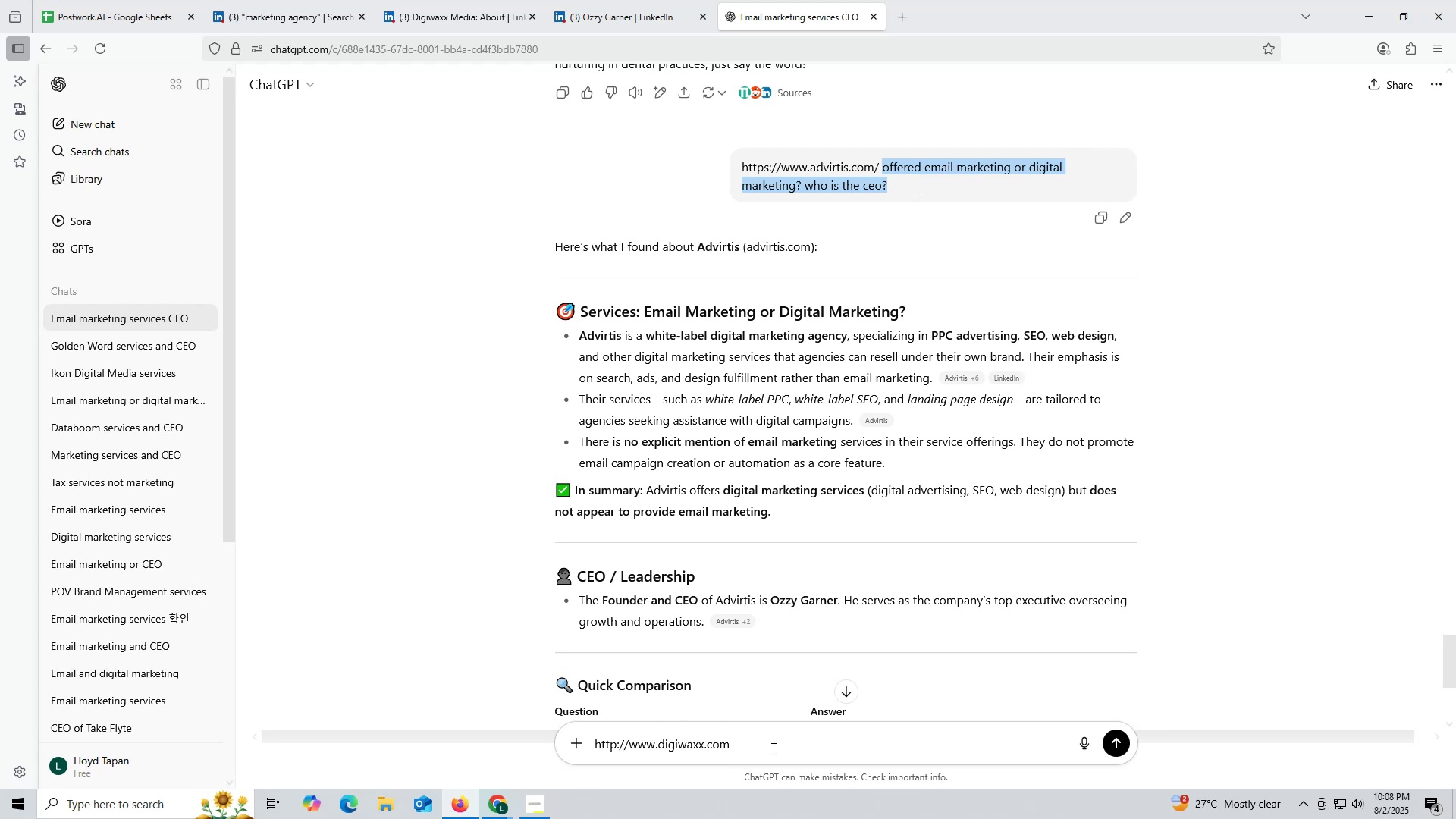 
key(Control+C)
 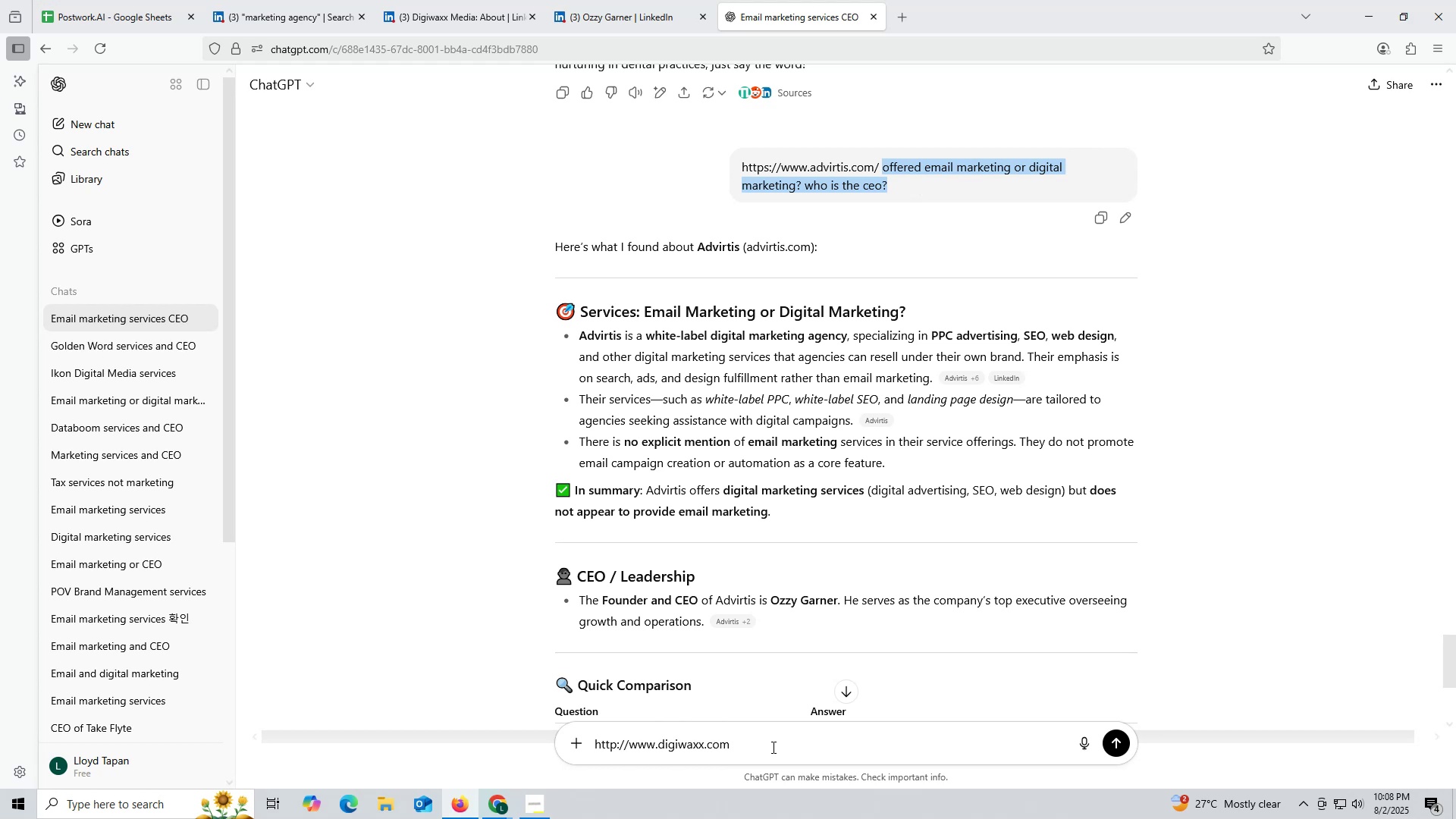 
left_click([772, 747])
 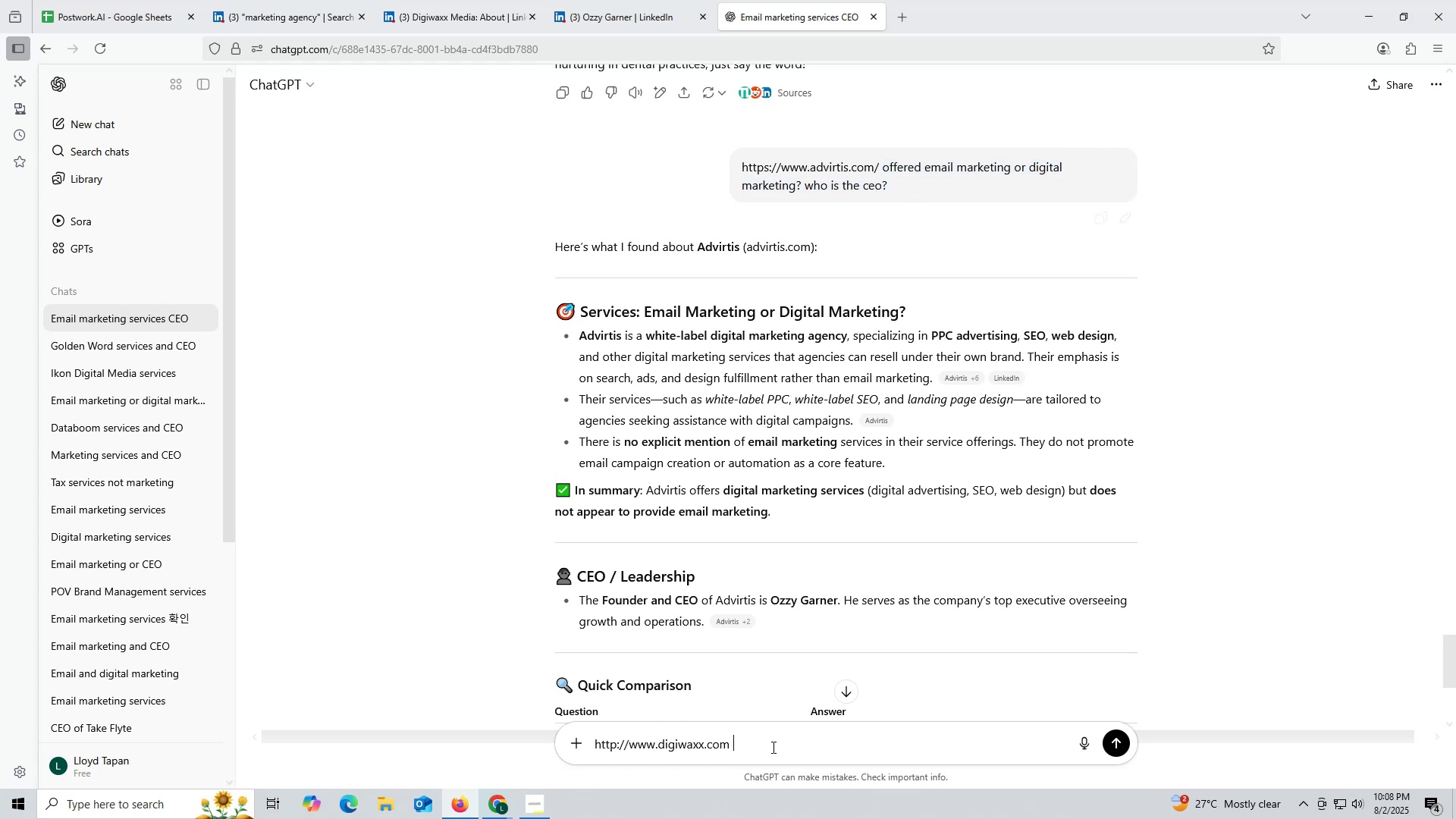 
key(Control+ControlLeft)
 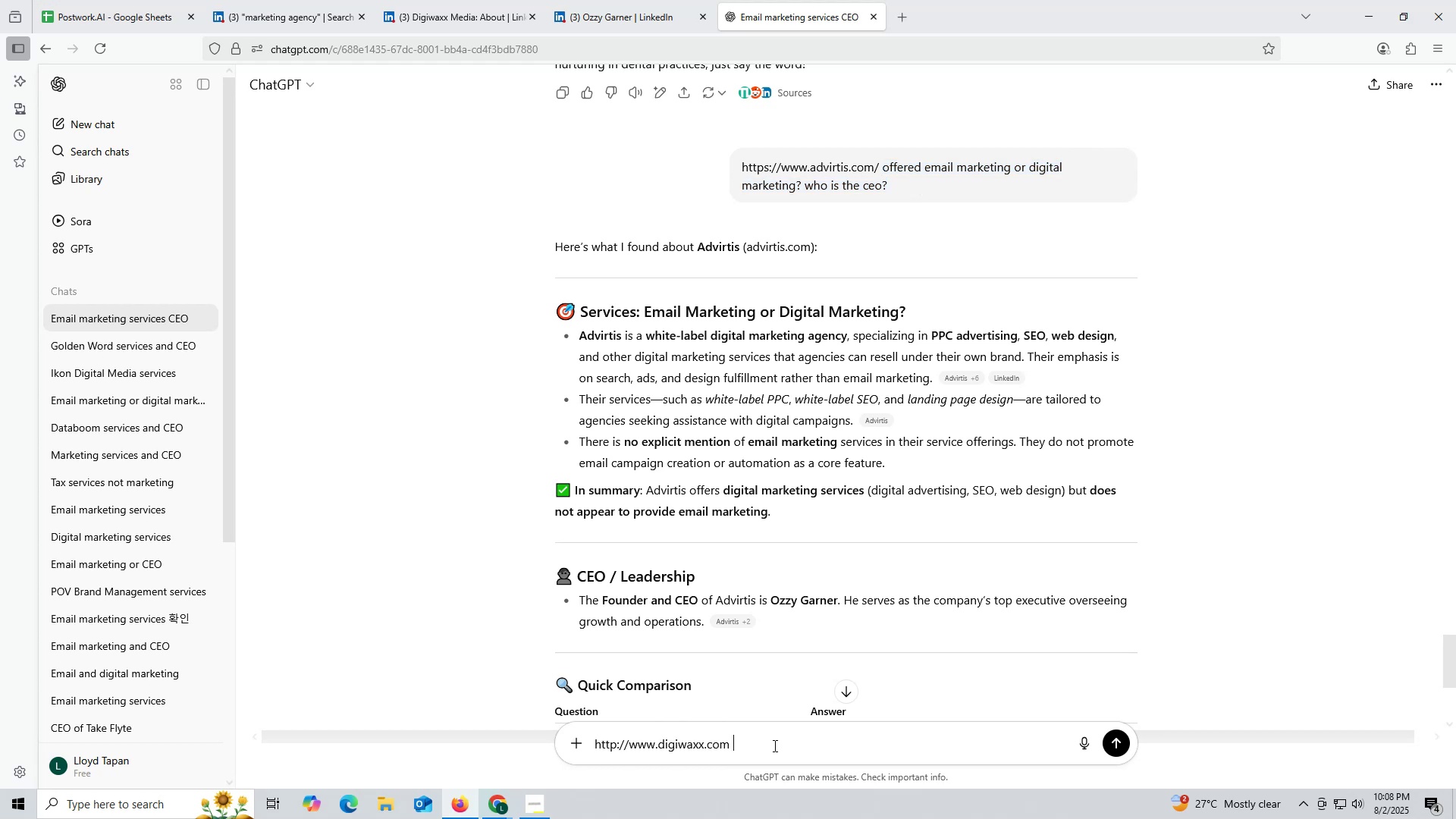 
key(Control+V)
 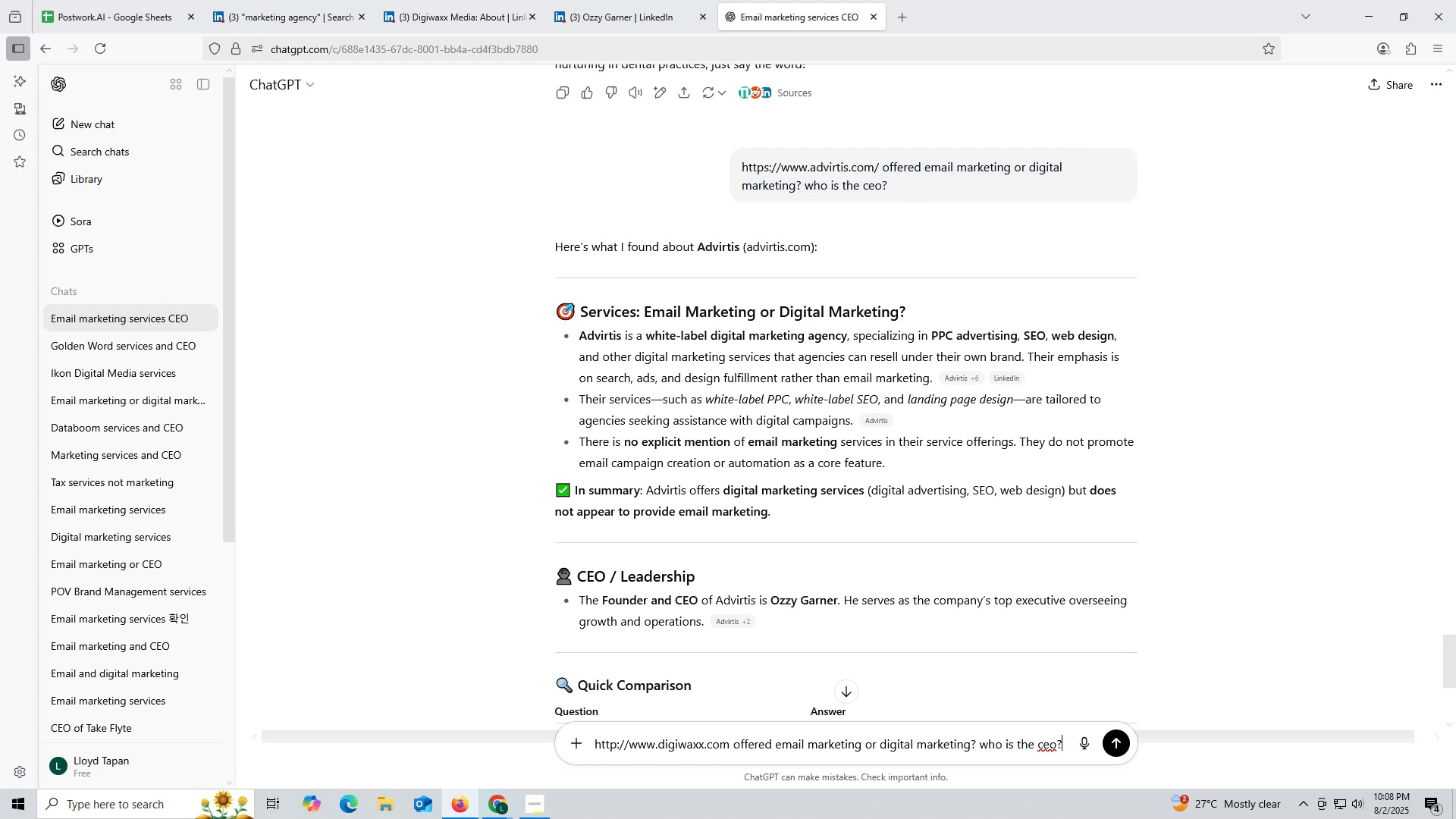 
key(Enter)
 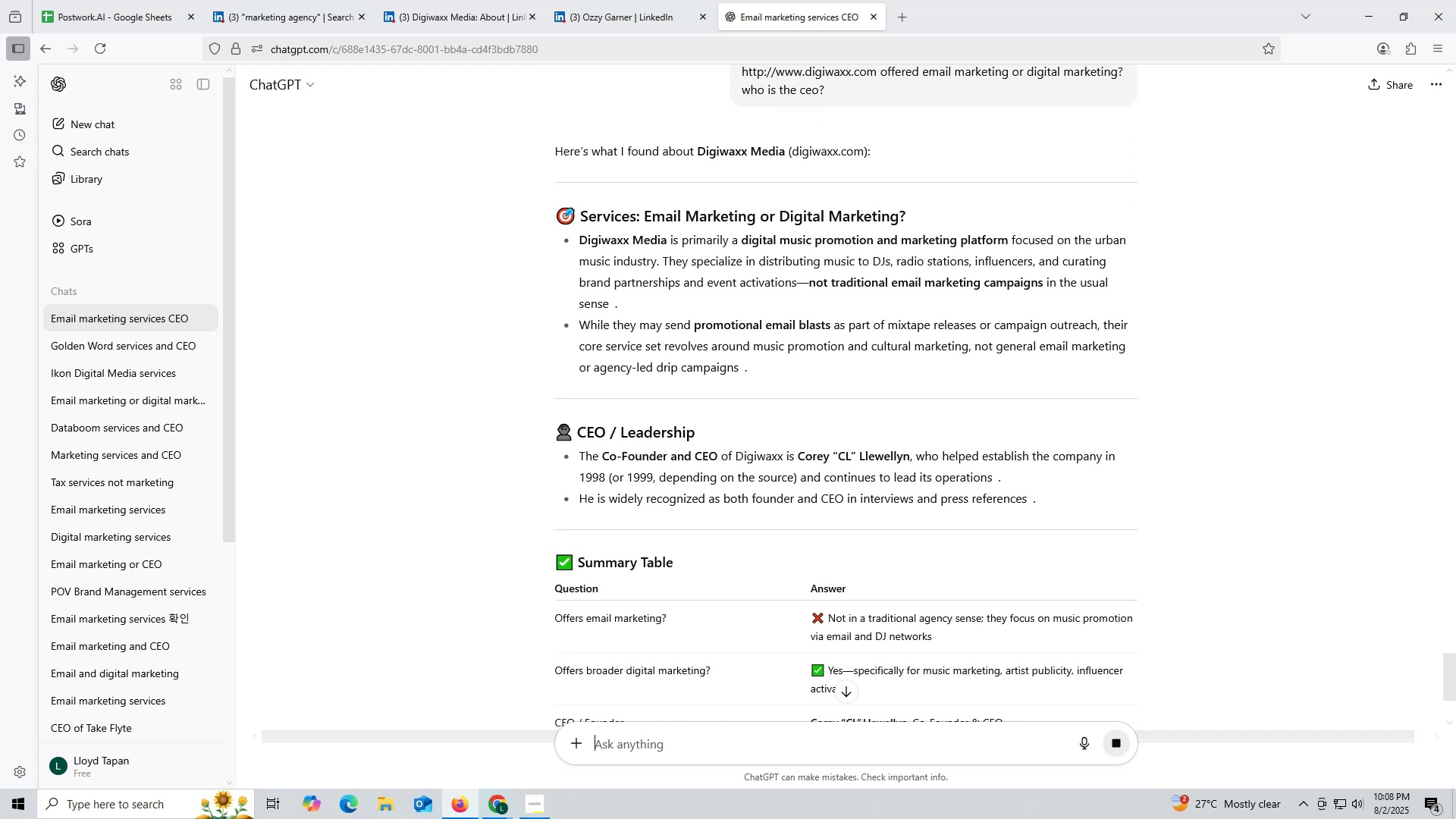 
wait(13.13)
 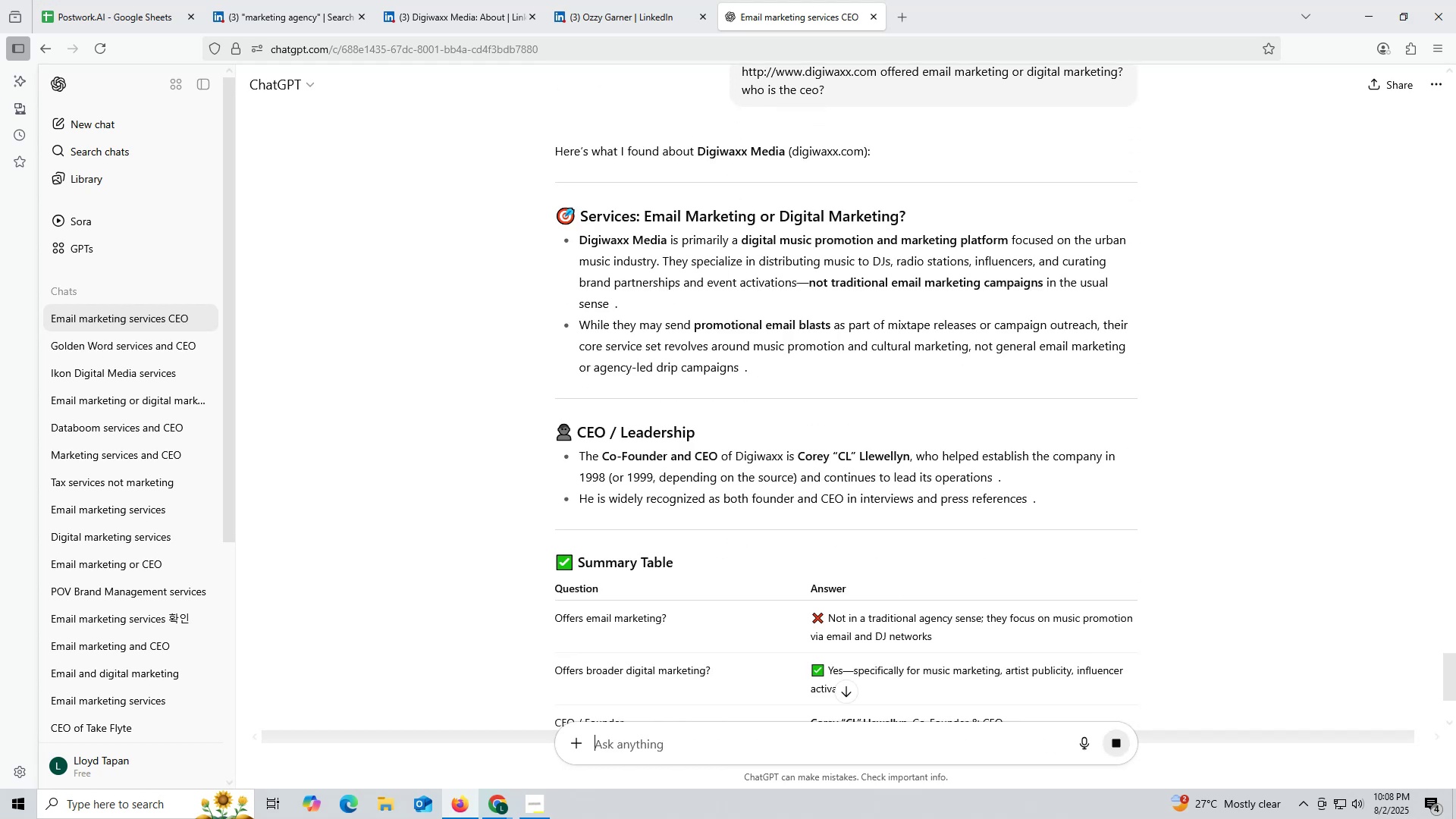 
scroll: coordinate [748, 577], scroll_direction: down, amount: 1.0
 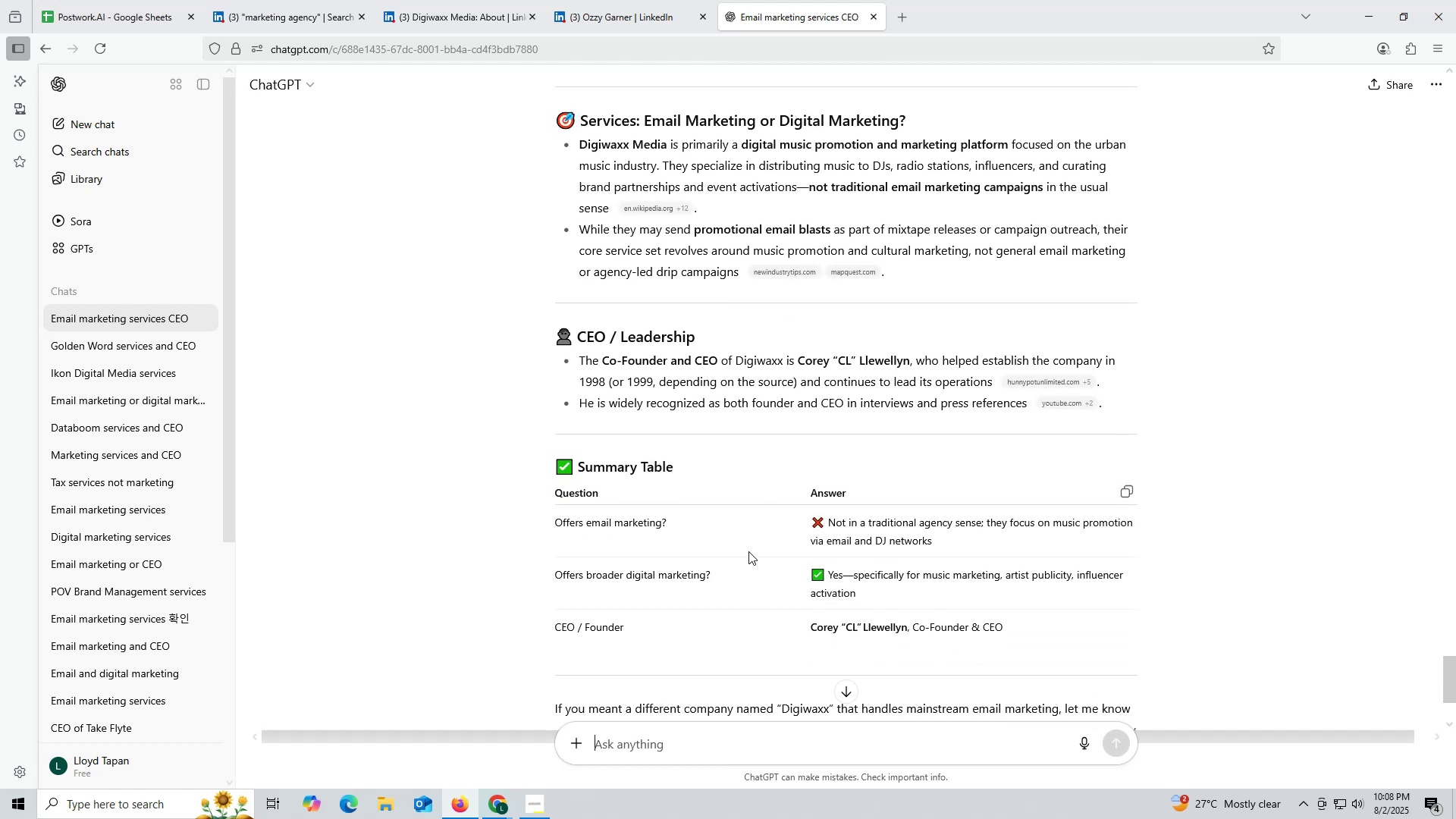 
scroll: coordinate [748, 551], scroll_direction: up, amount: 1.0
 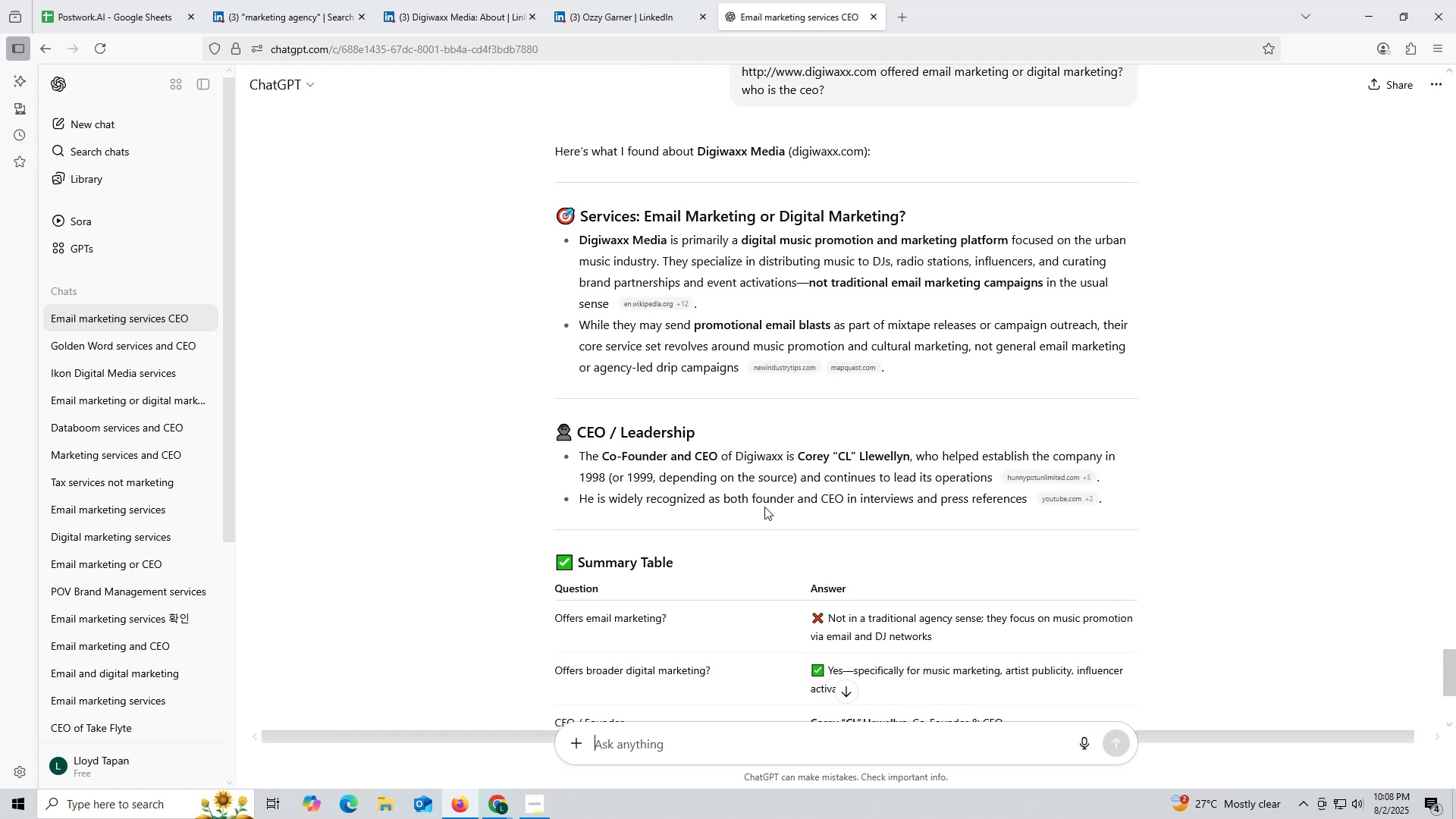 
scroll: coordinate [803, 575], scroll_direction: down, amount: 2.0
 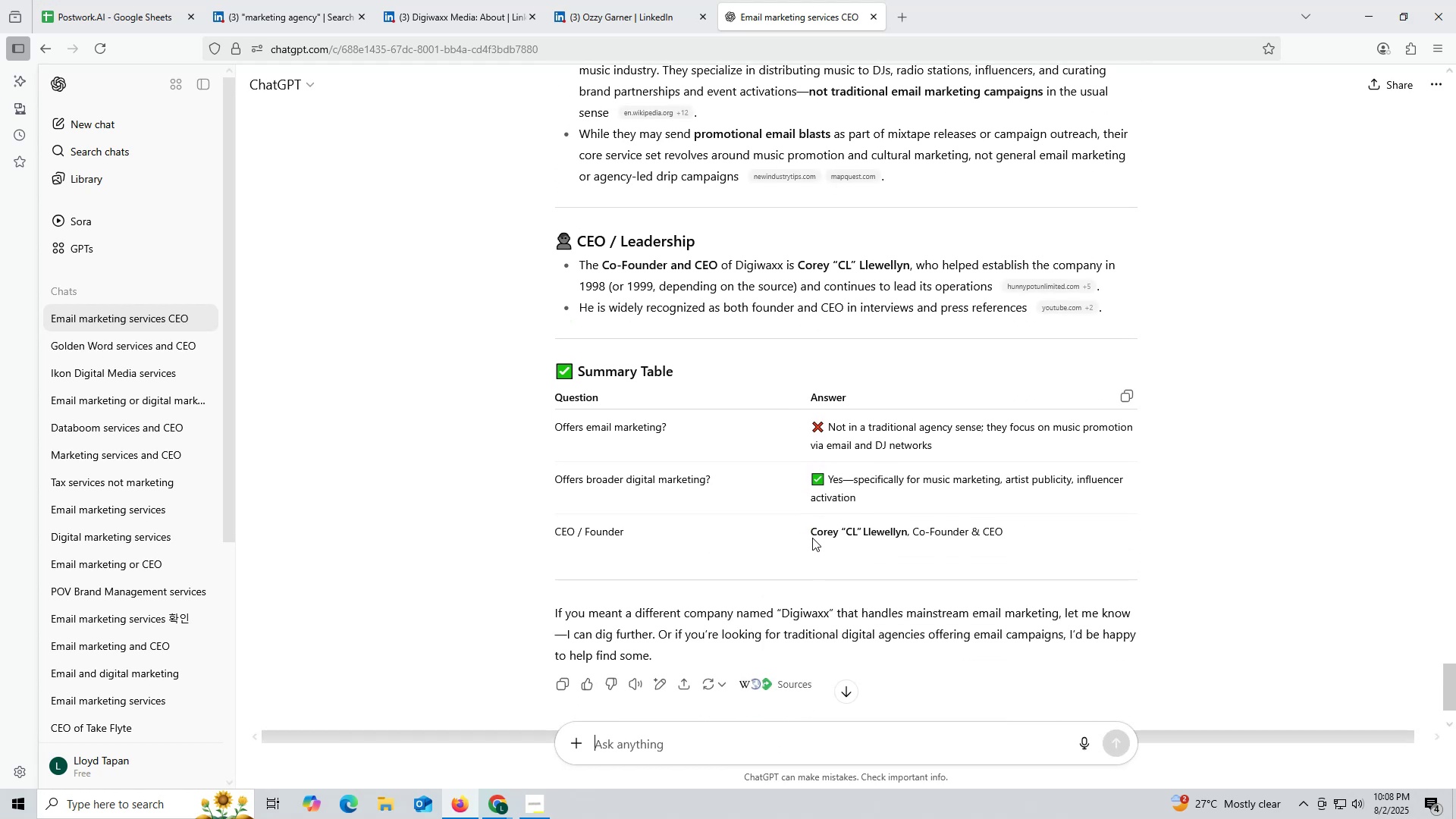 
left_click_drag(start_coordinate=[803, 529], to_coordinate=[906, 534])
 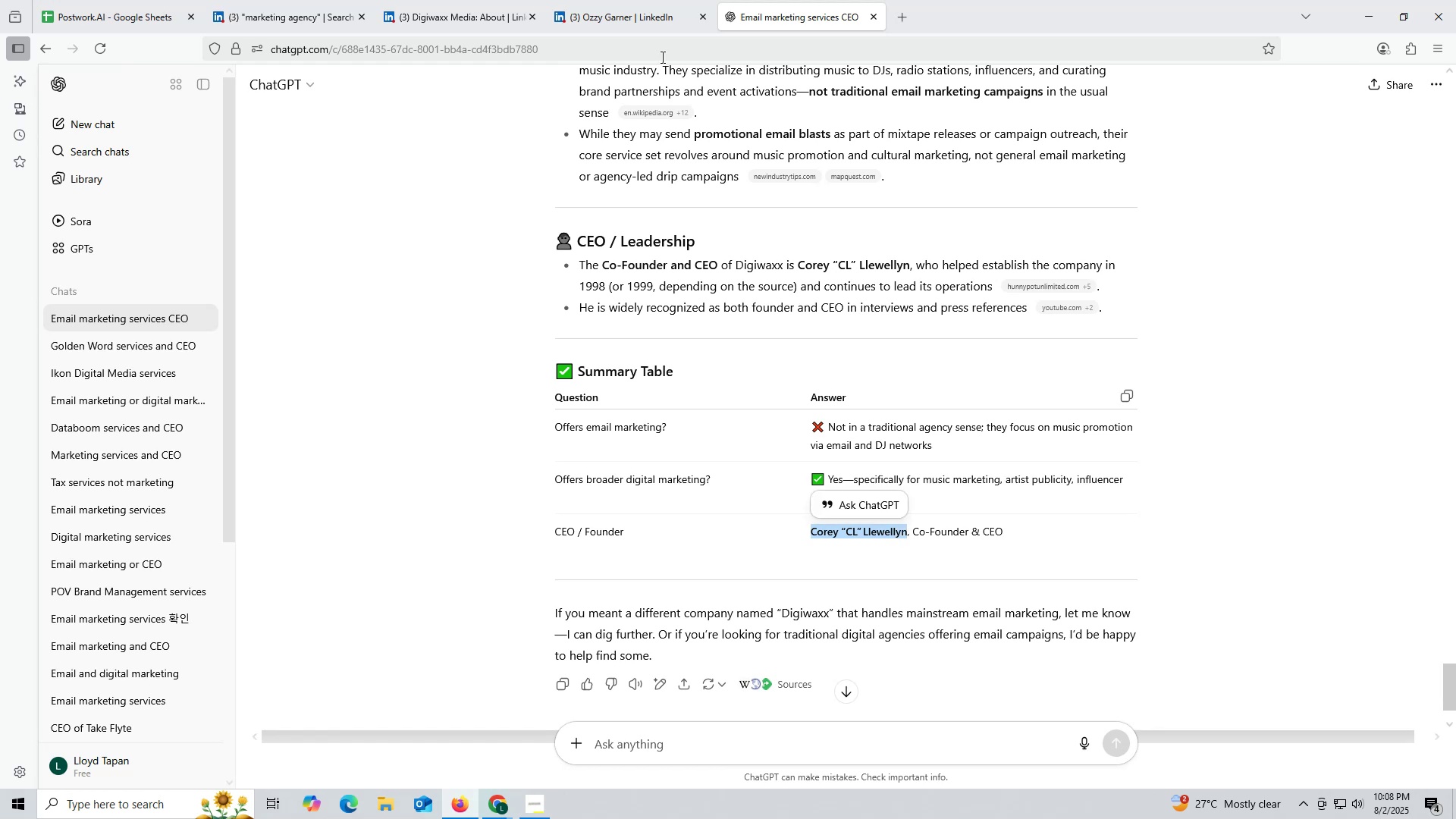 
key(Control+ControlLeft)
 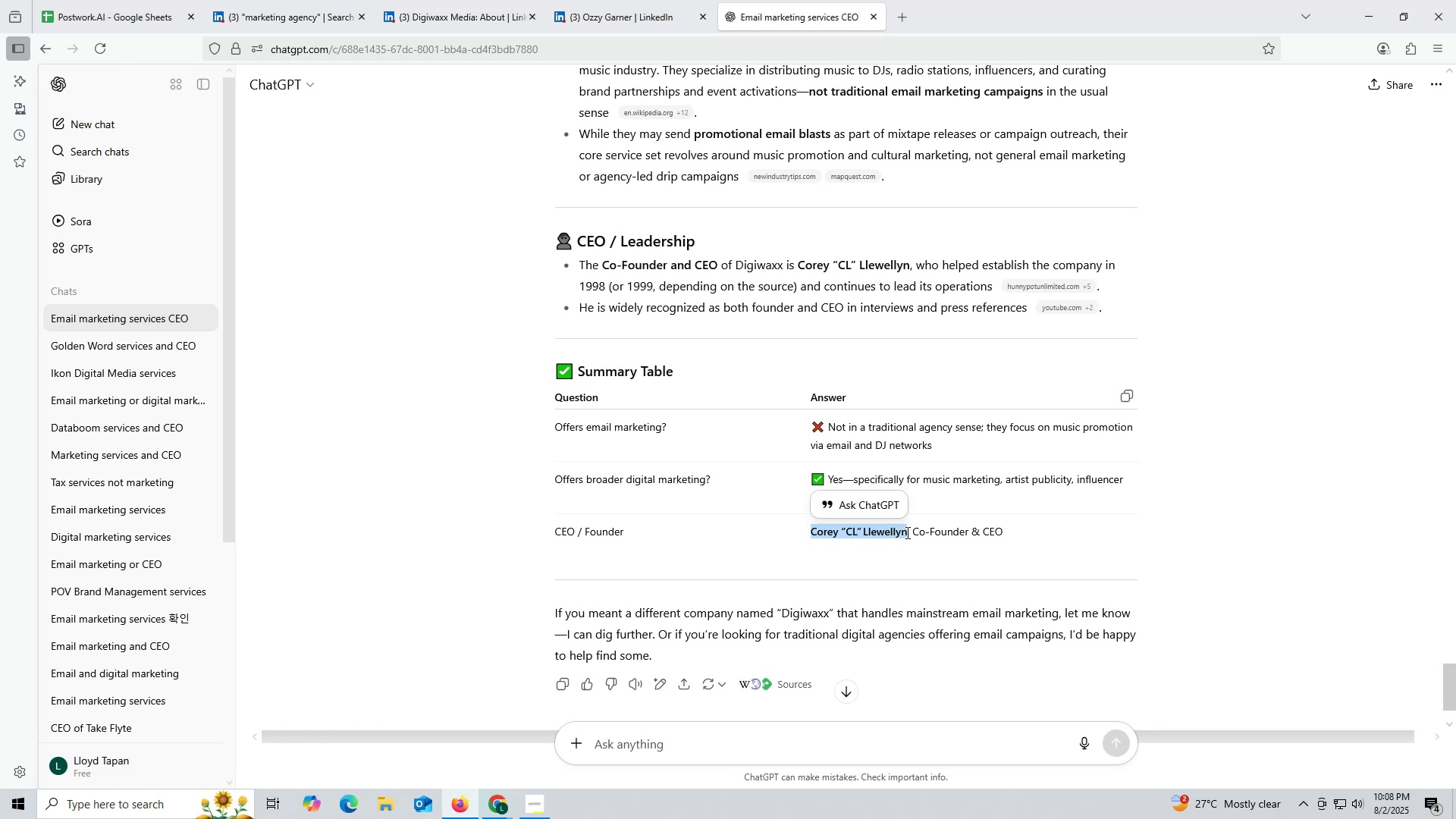 
key(Control+C)
 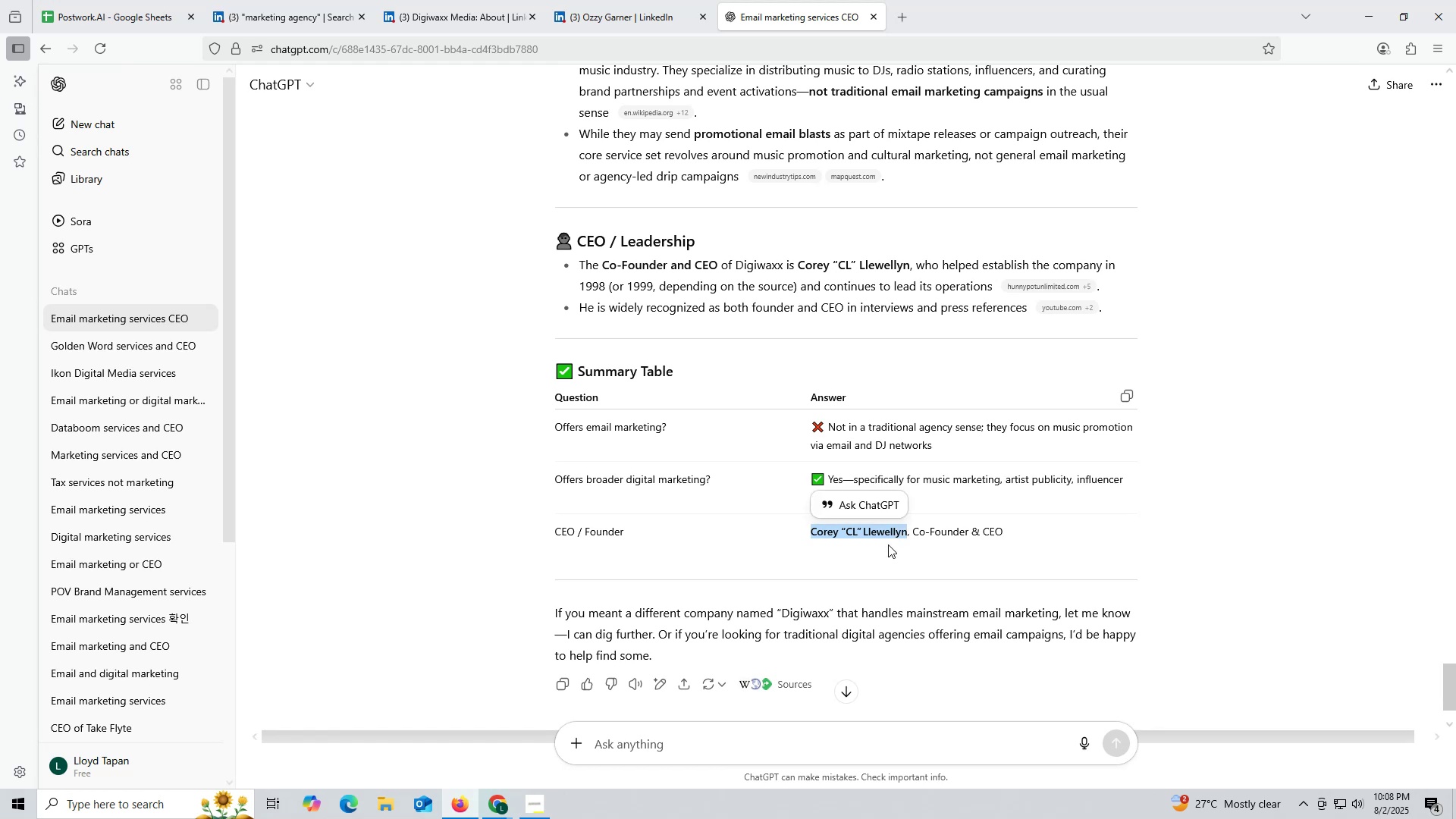 
key(Control+ControlLeft)
 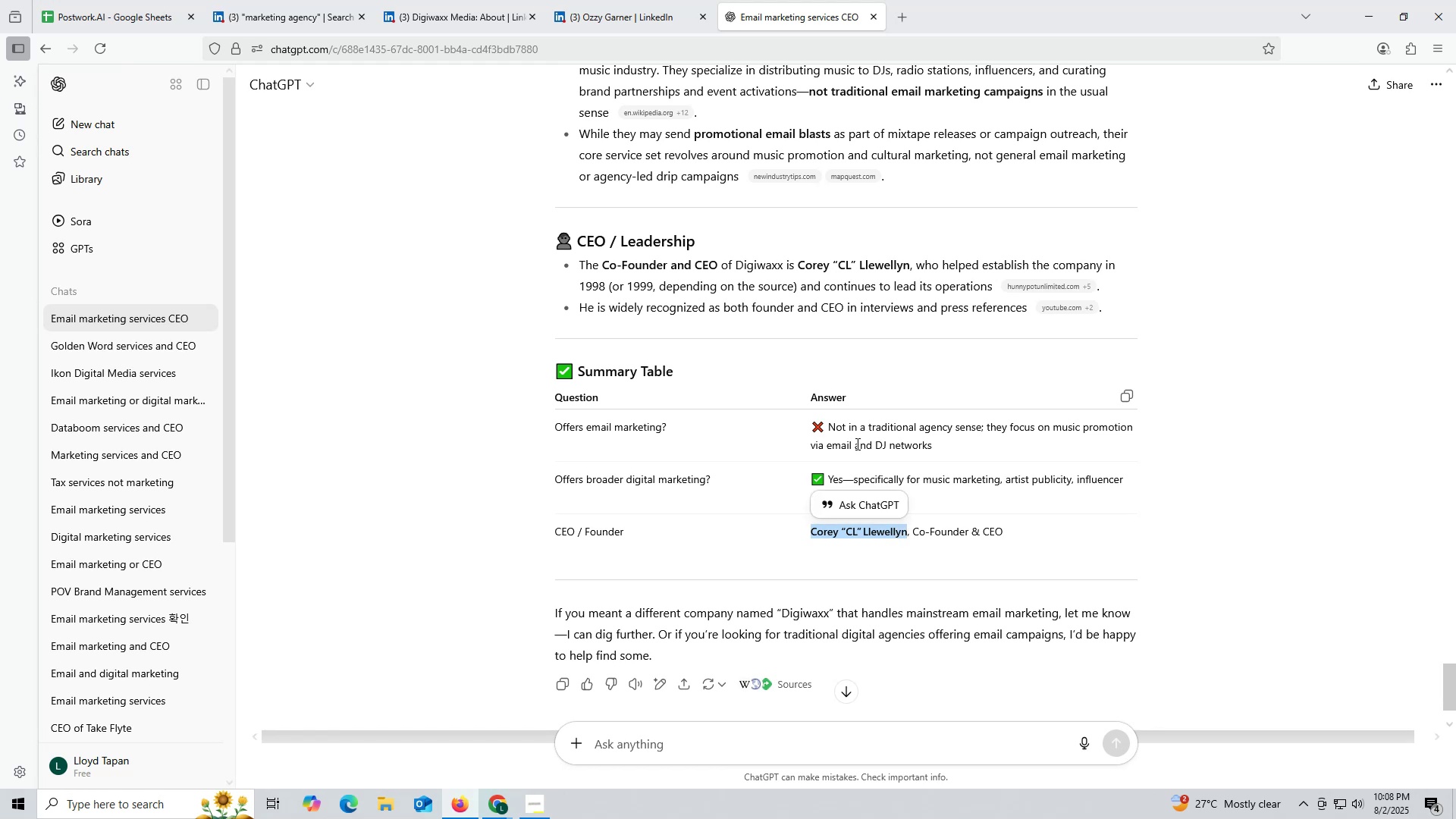 
key(Control+C)
 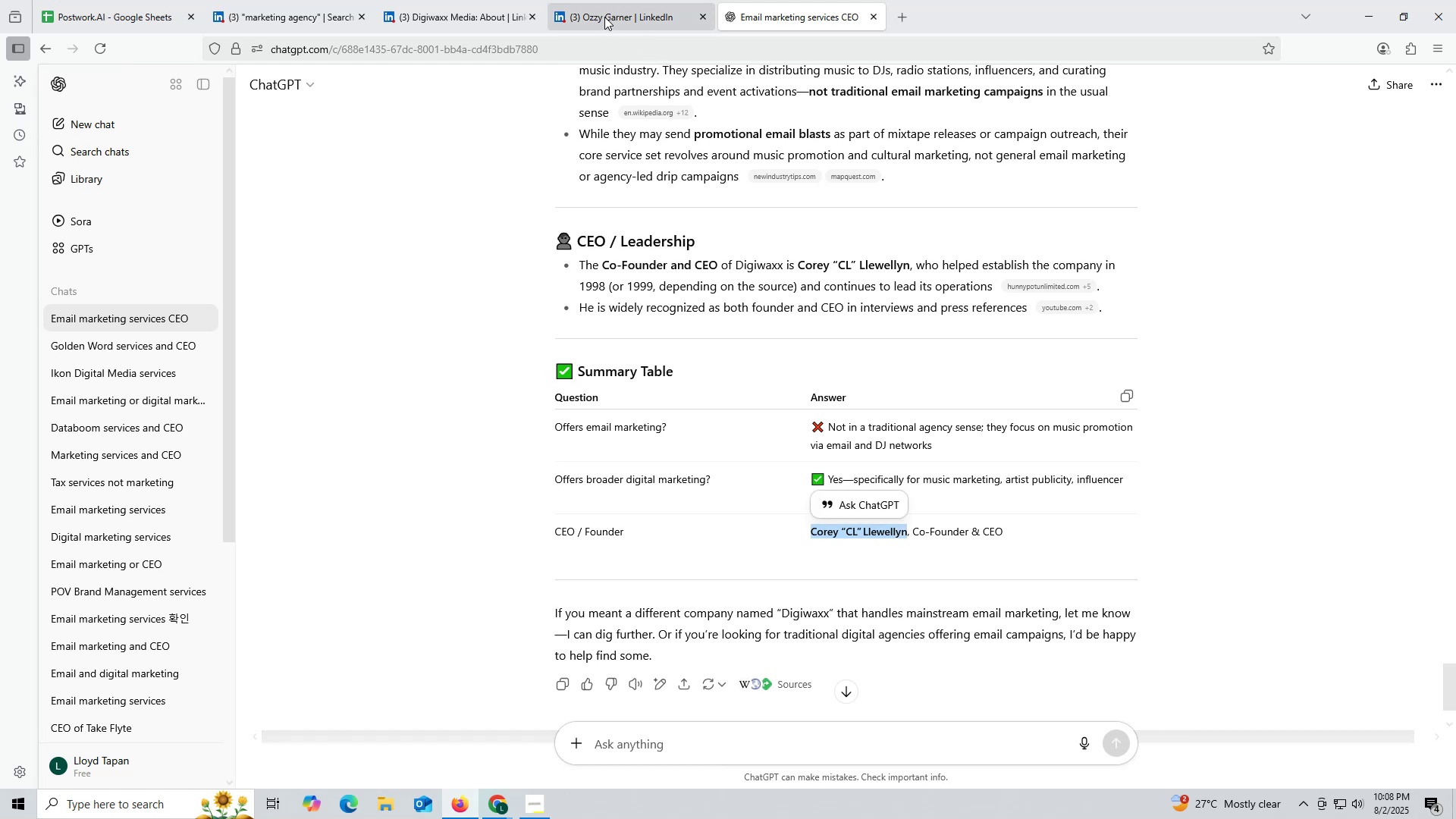 
left_click([604, 17])
 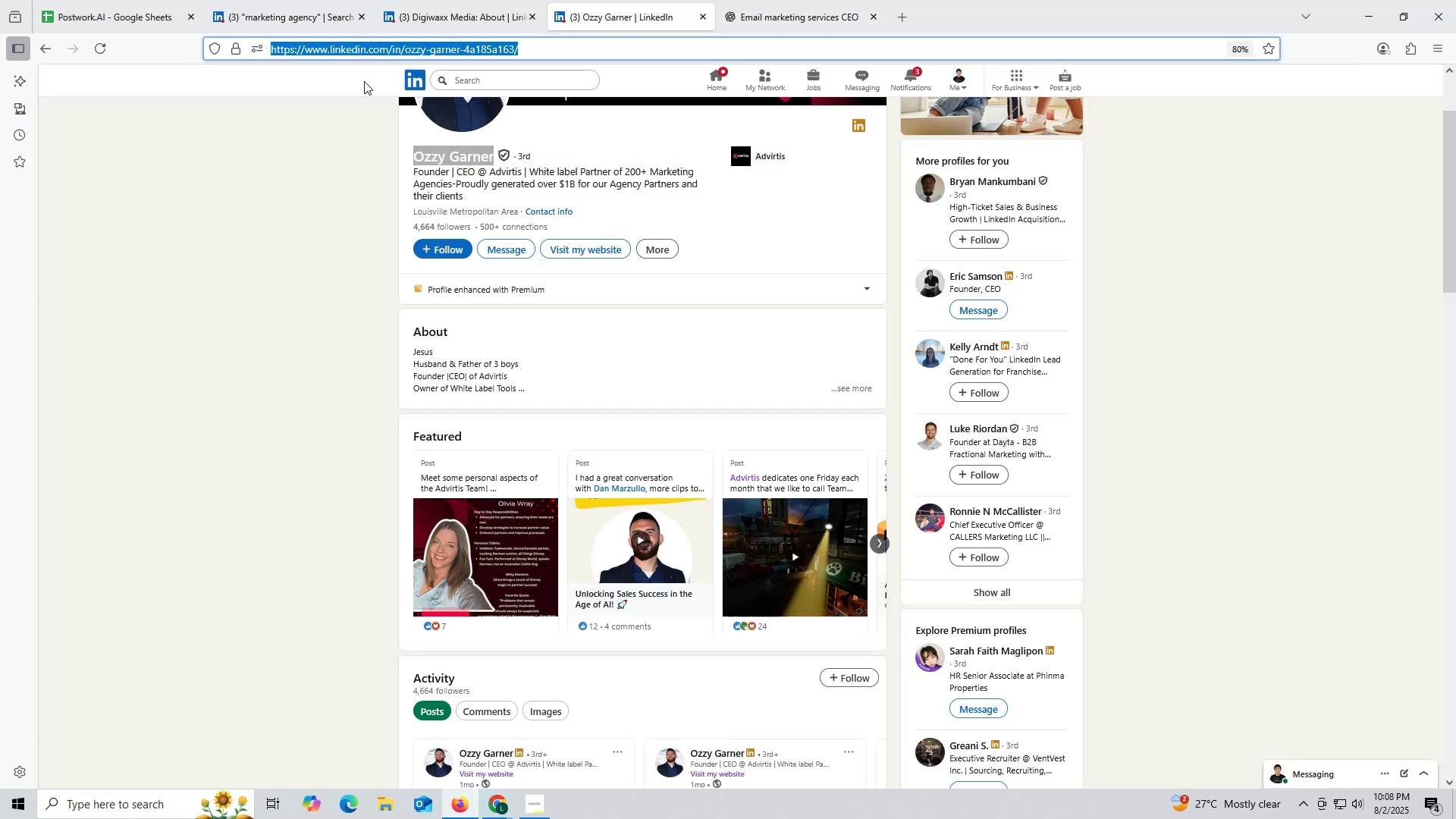 
key(Control+ControlLeft)
 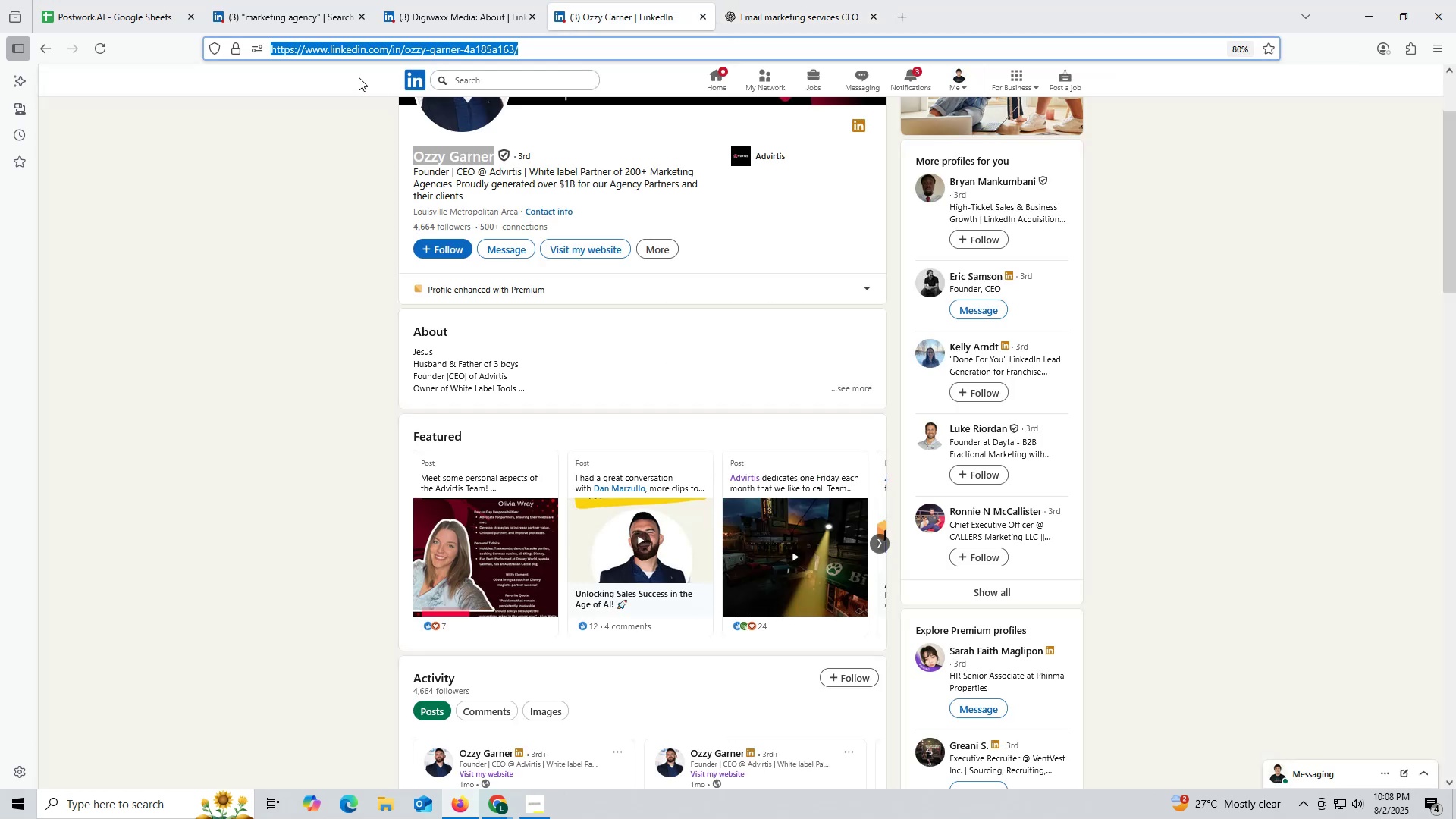 
key(Control+V)
 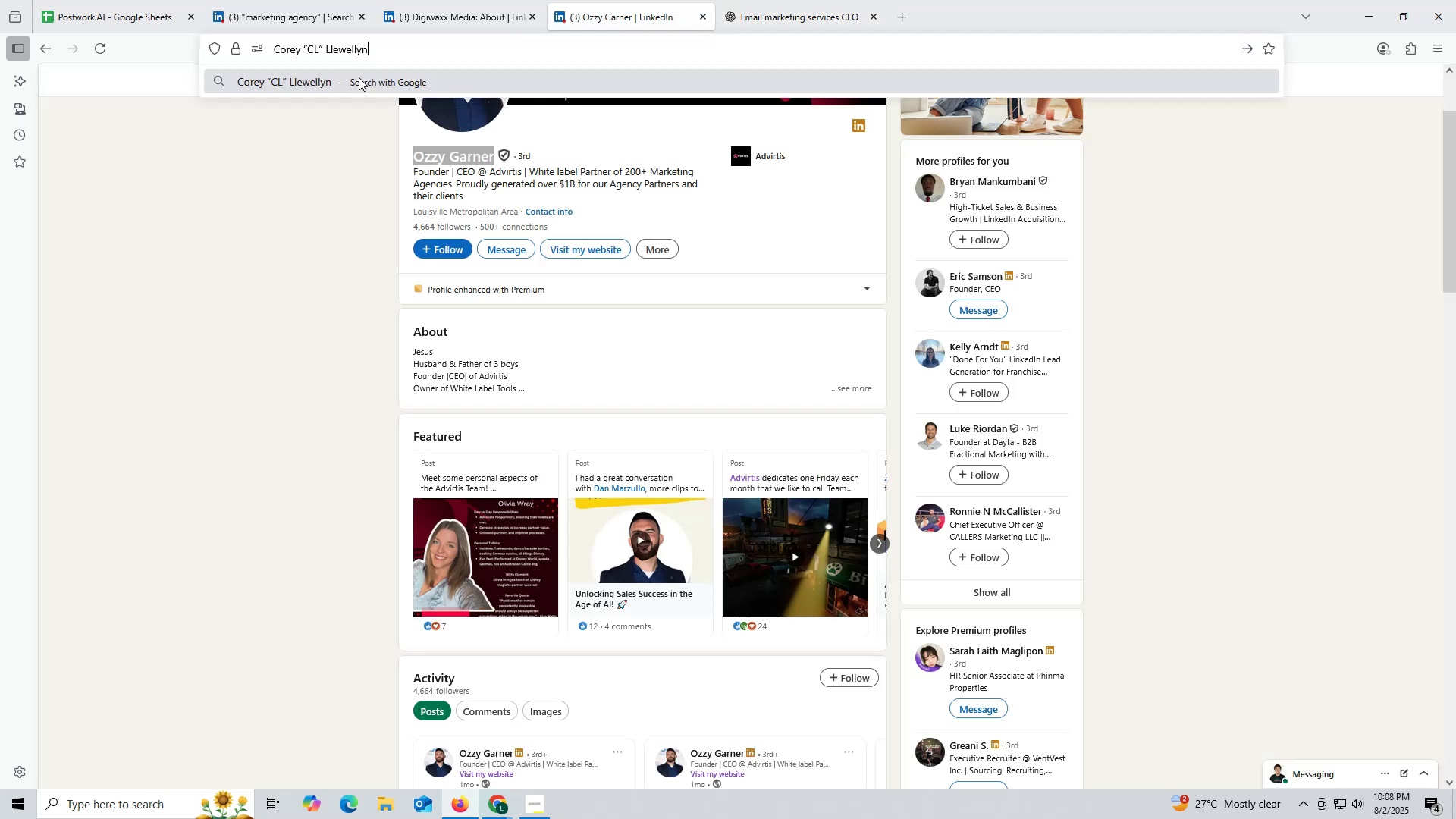 
key(Space)
 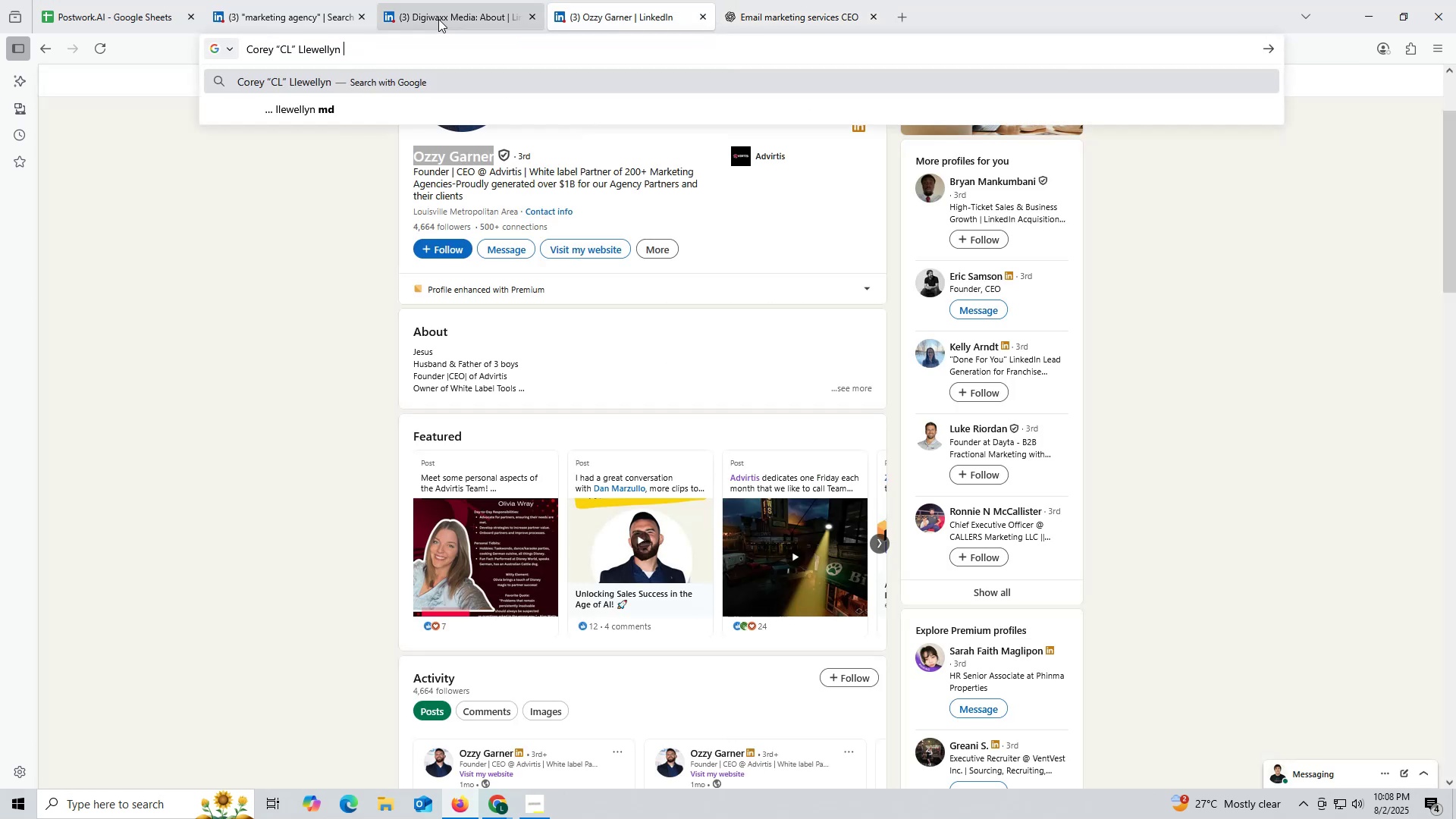 
left_click([438, 19])
 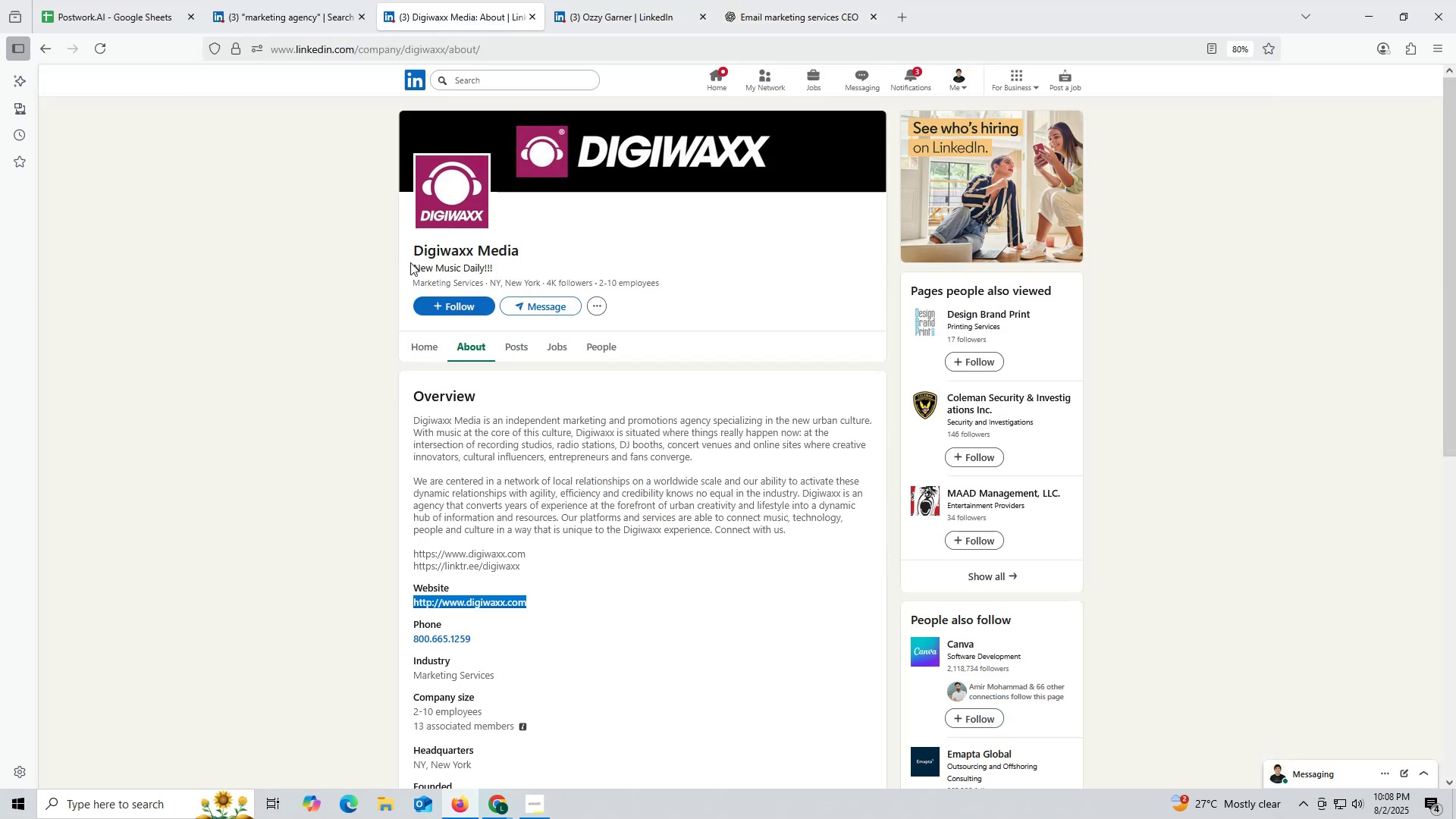 
left_click_drag(start_coordinate=[402, 248], to_coordinate=[543, 249])
 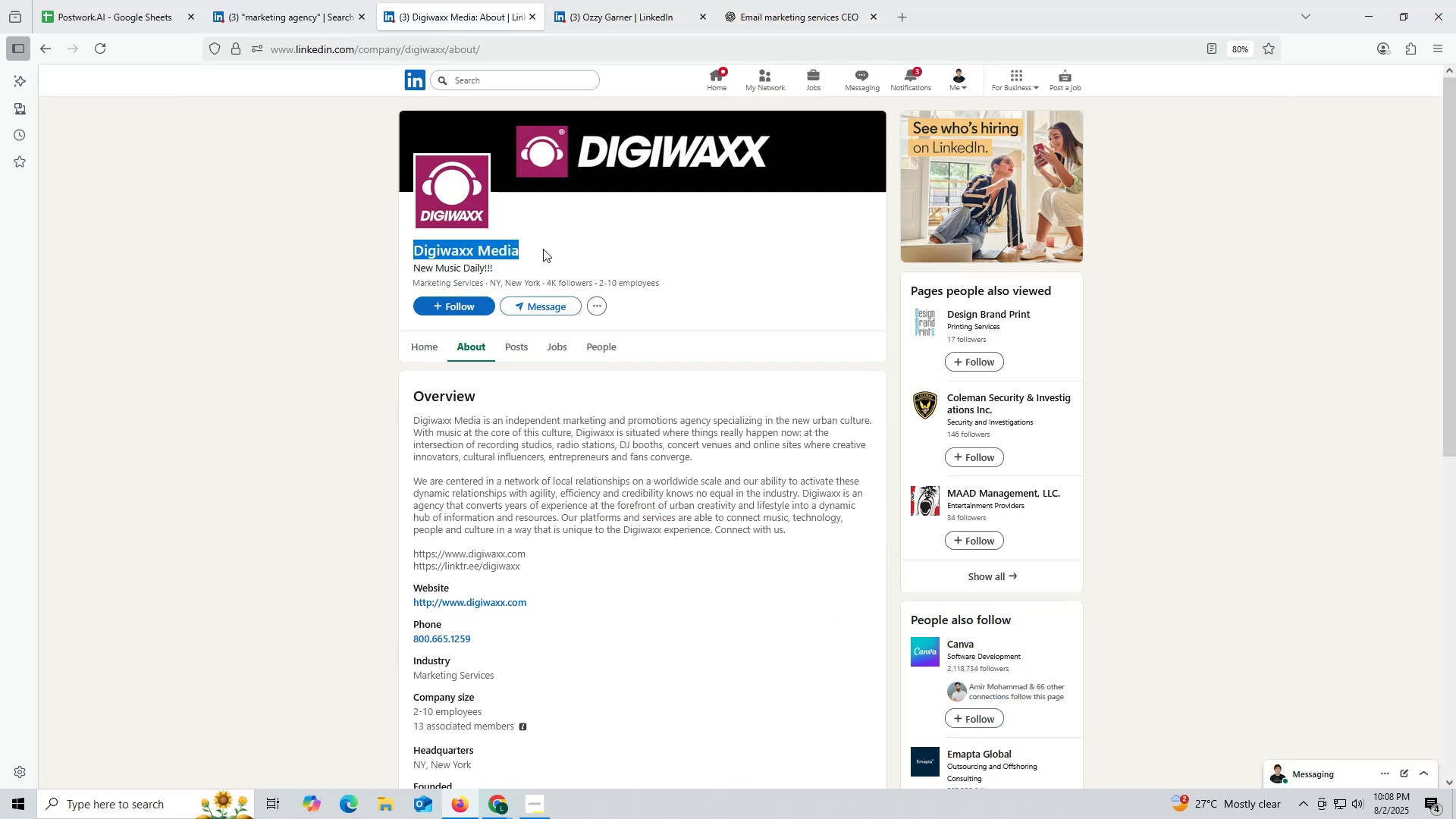 
key(Control+ControlLeft)
 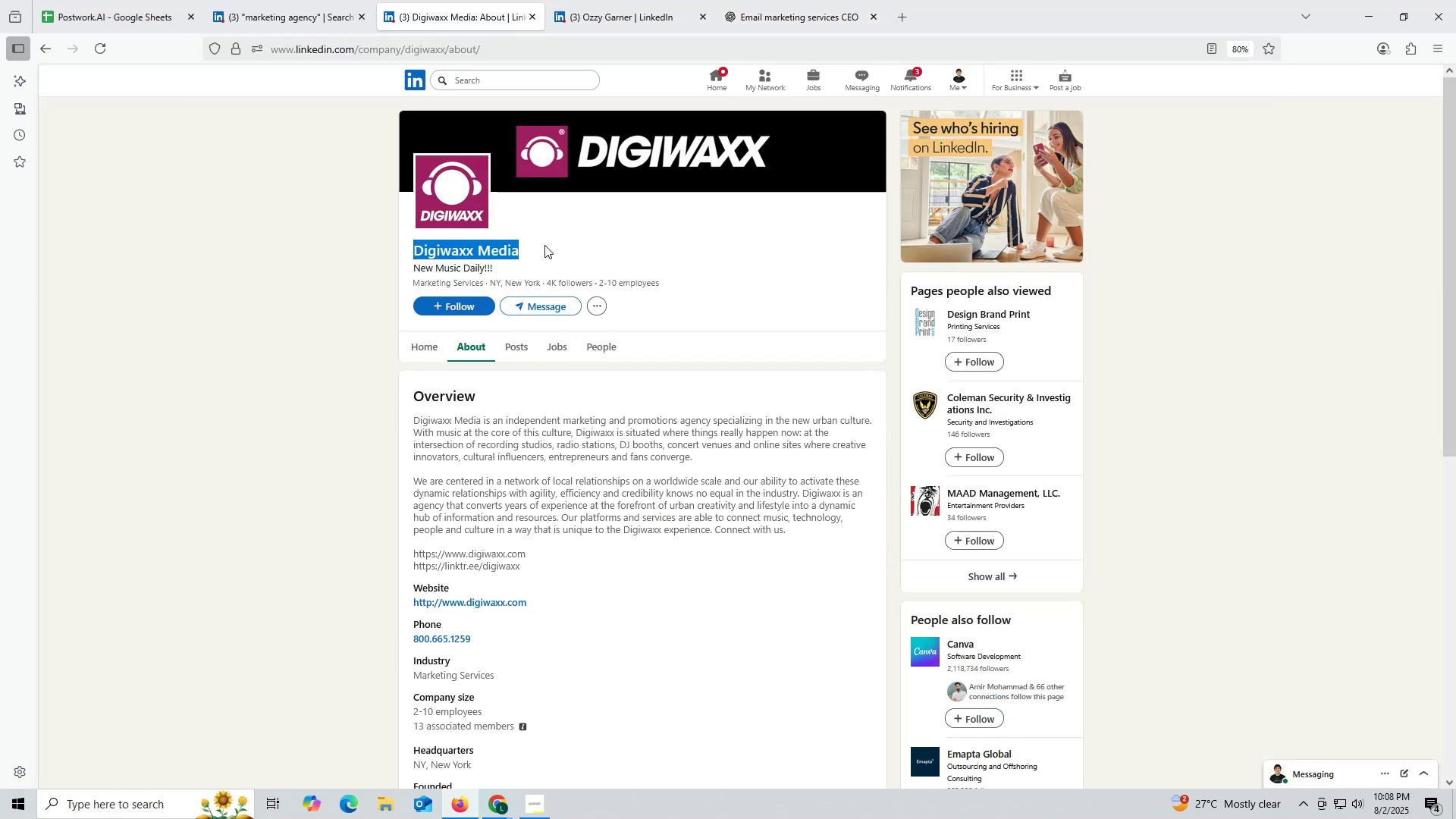 
key(Control+C)
 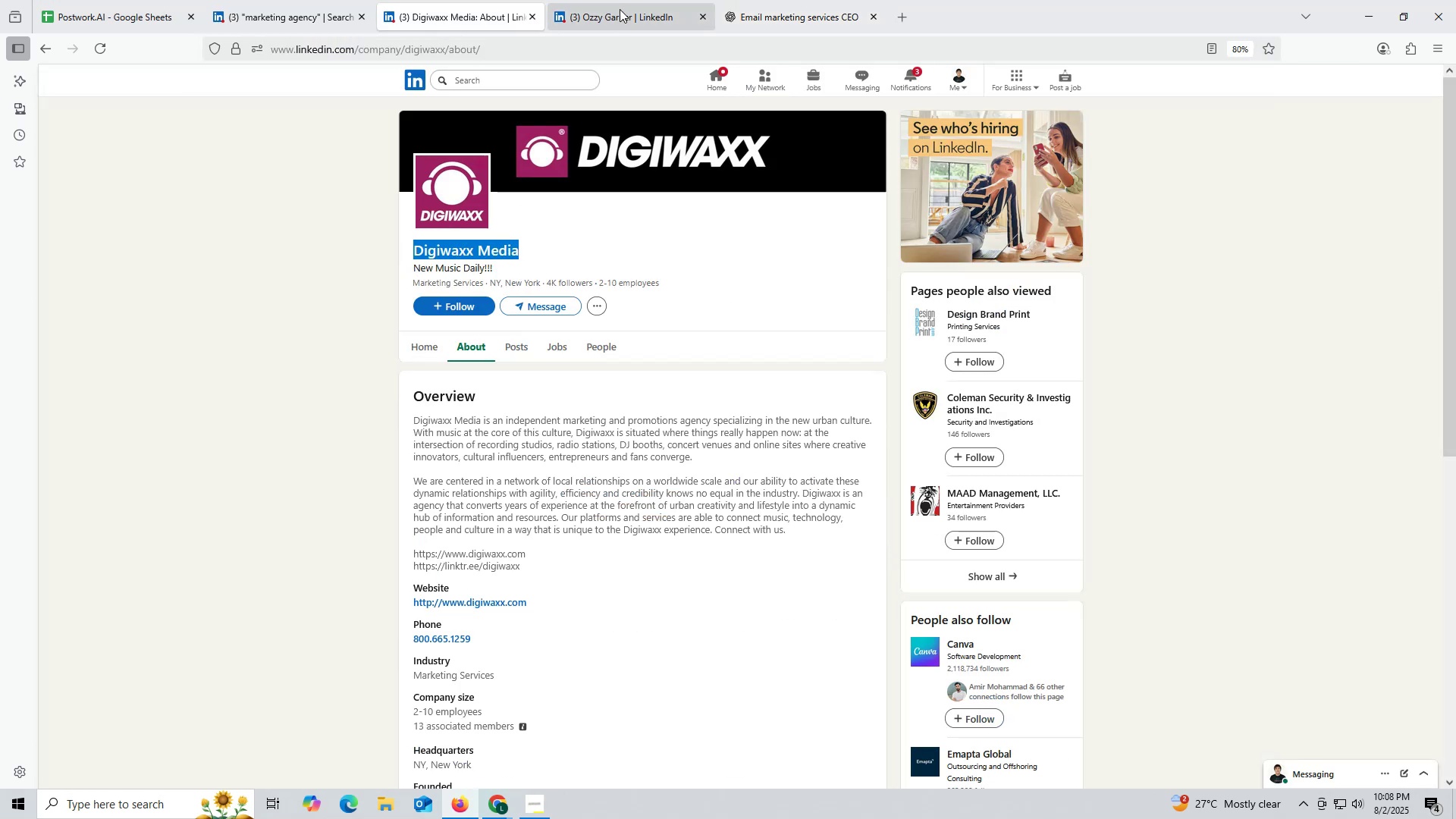 
left_click([620, 9])
 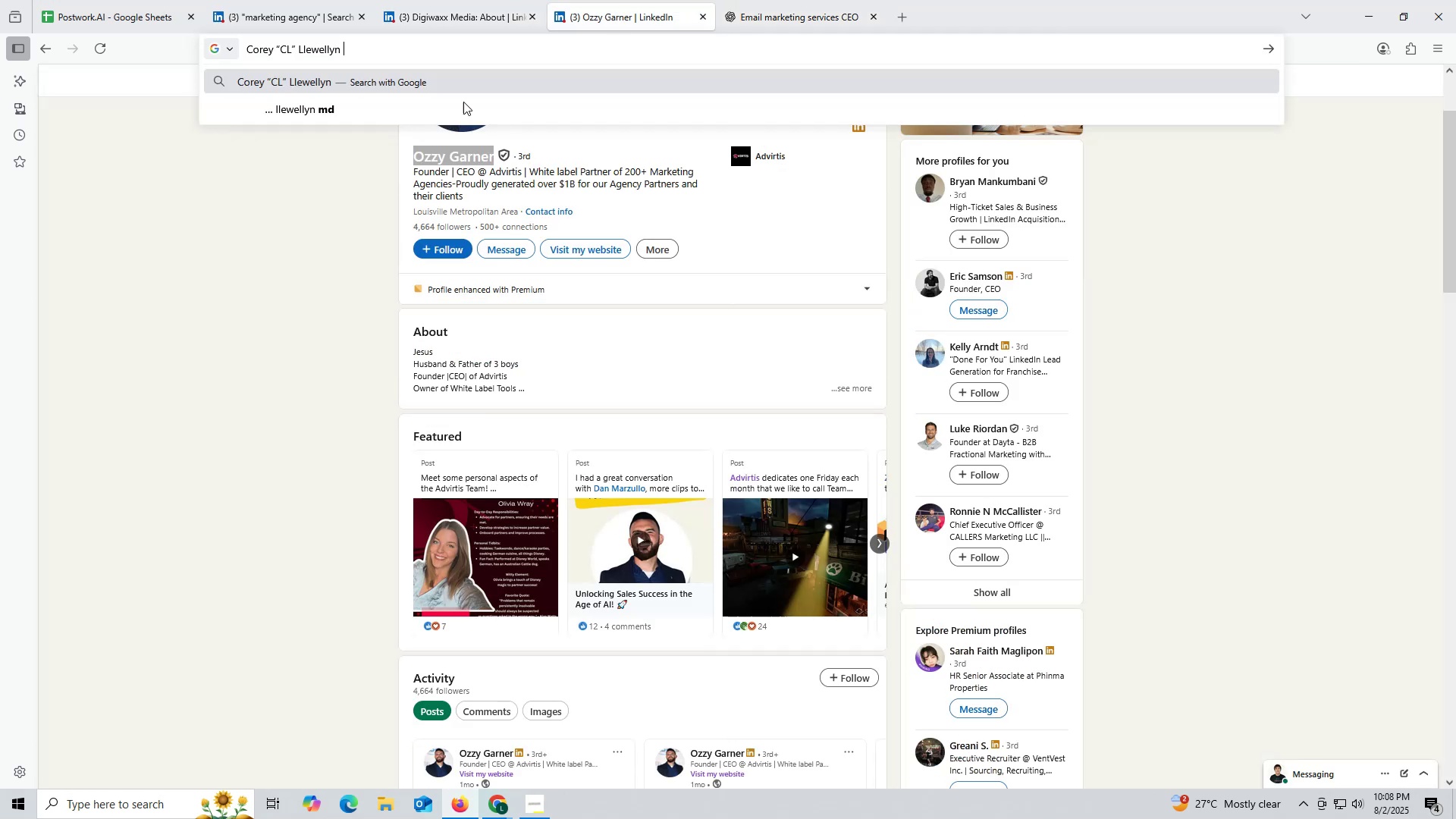 
key(Control+ControlLeft)
 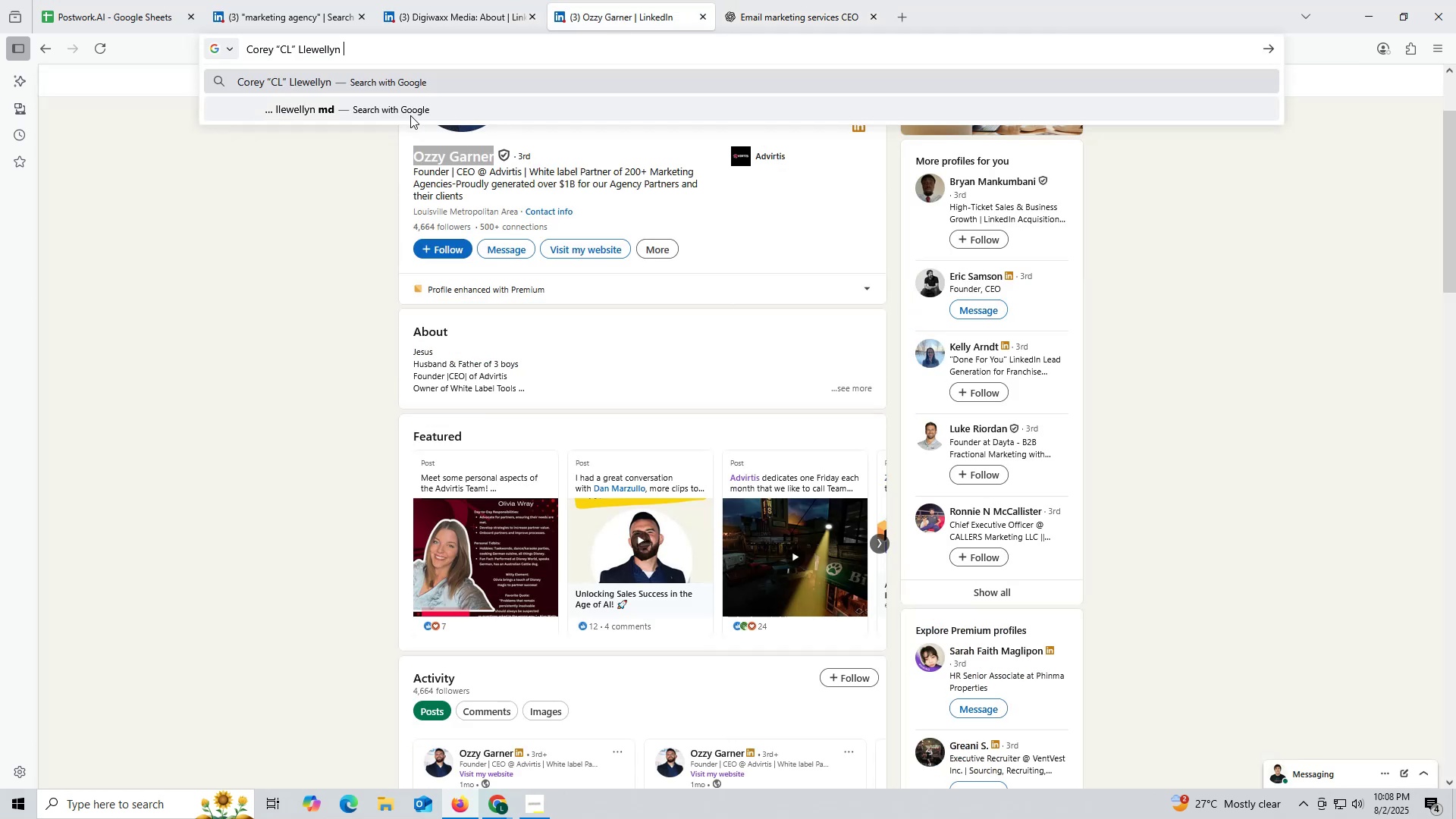 
key(Control+V)
 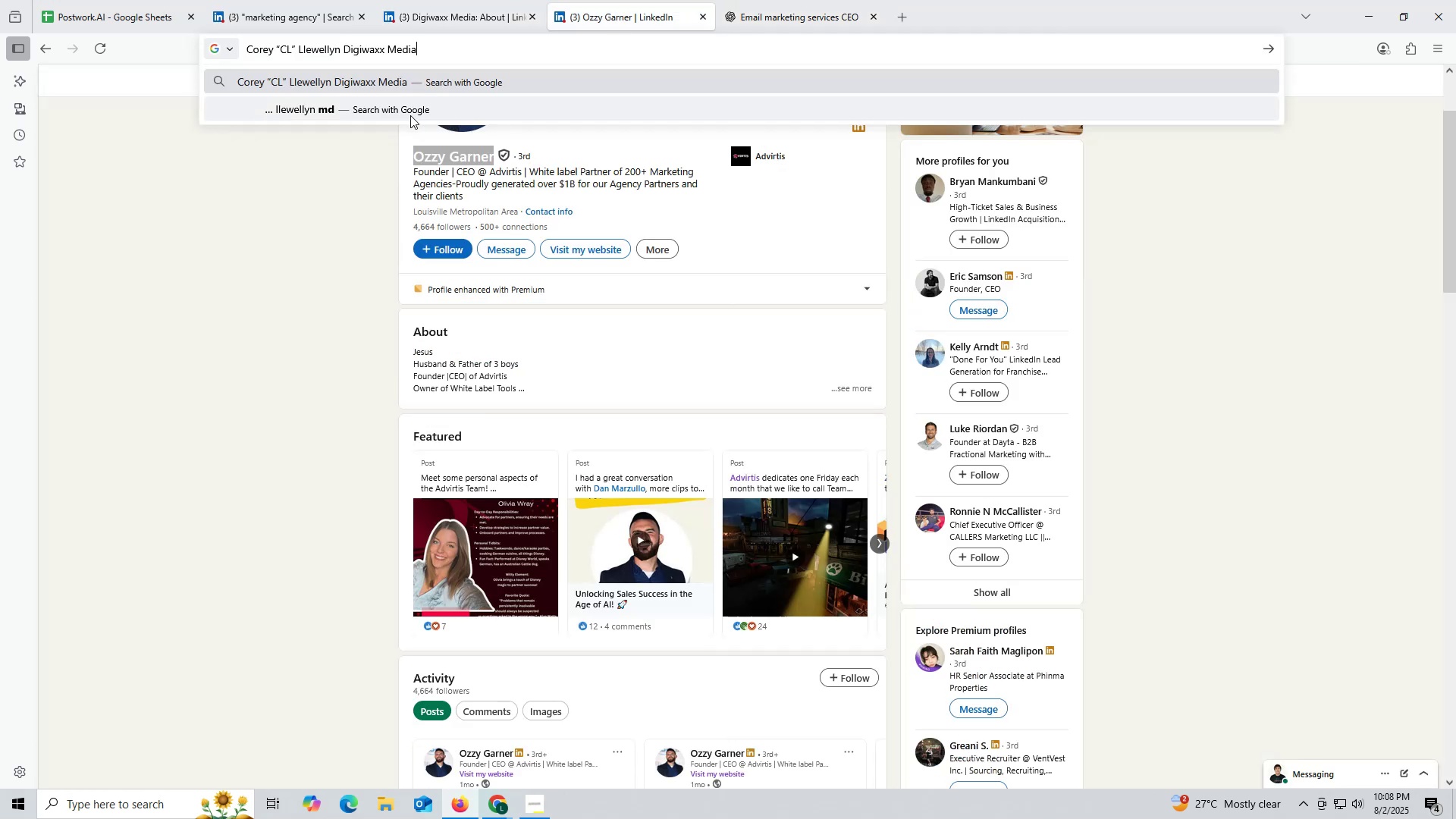 
type( link)
 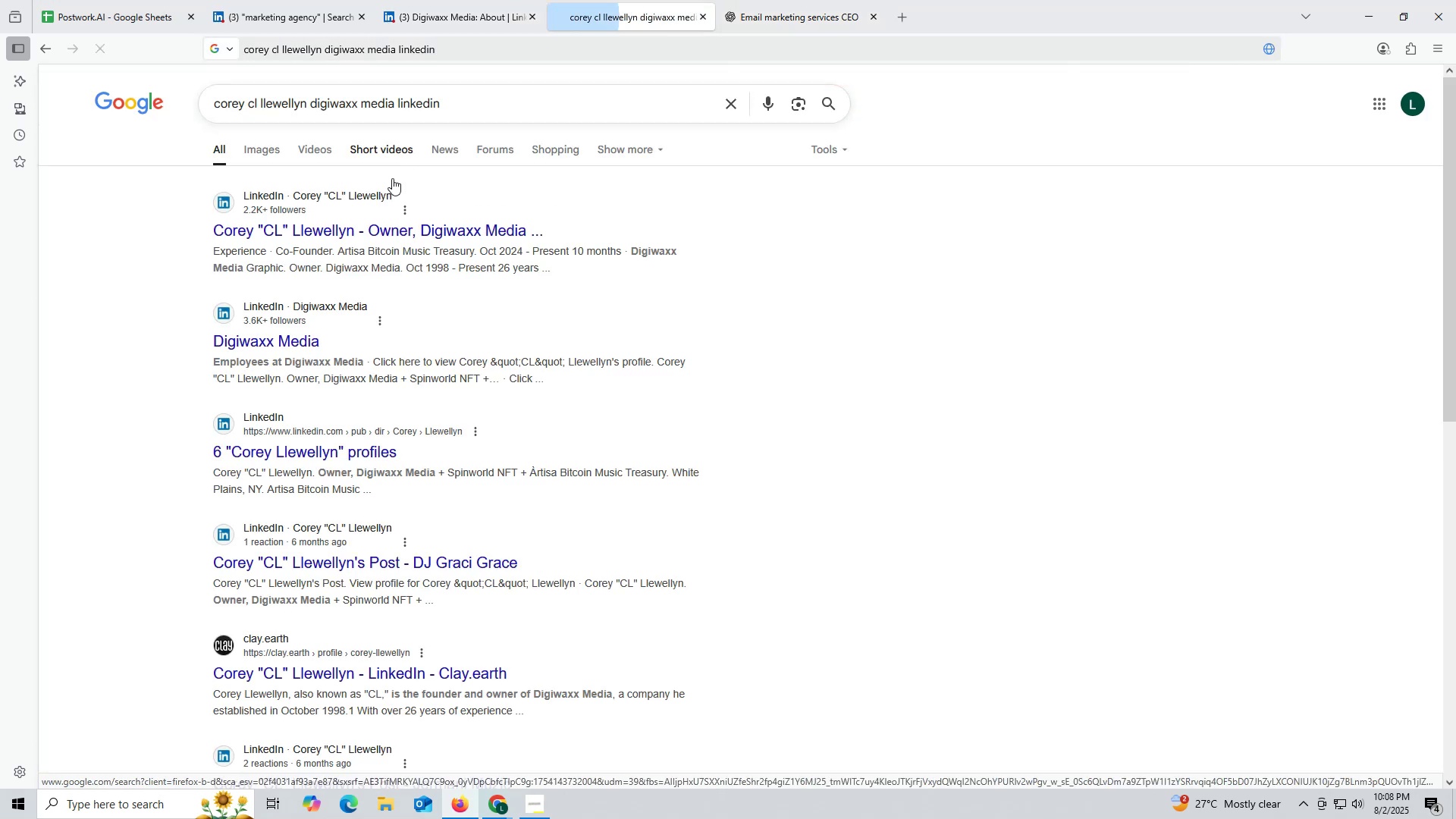 
left_click([396, 229])
 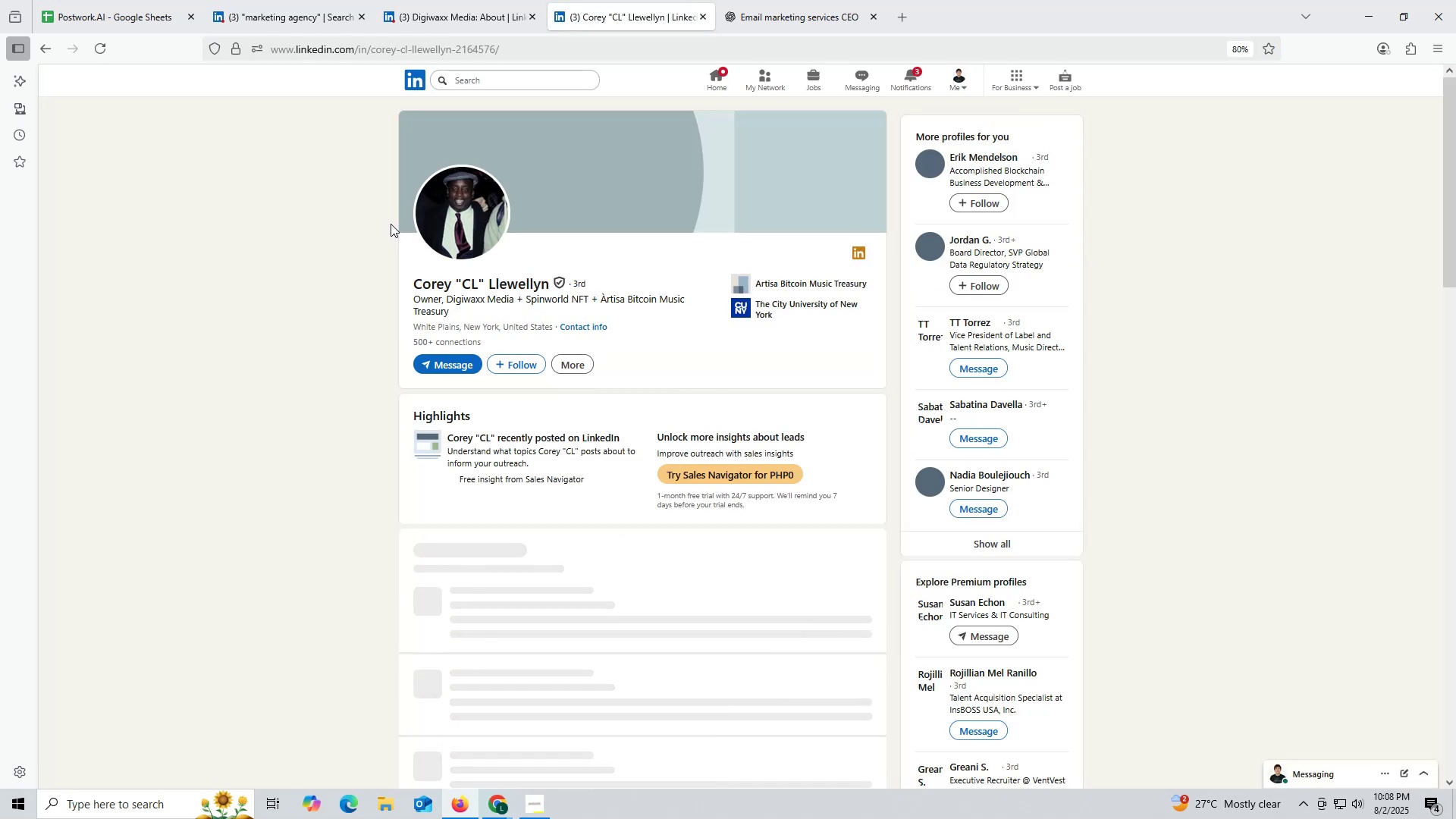 
scroll: coordinate [565, 384], scroll_direction: down, amount: 7.0
 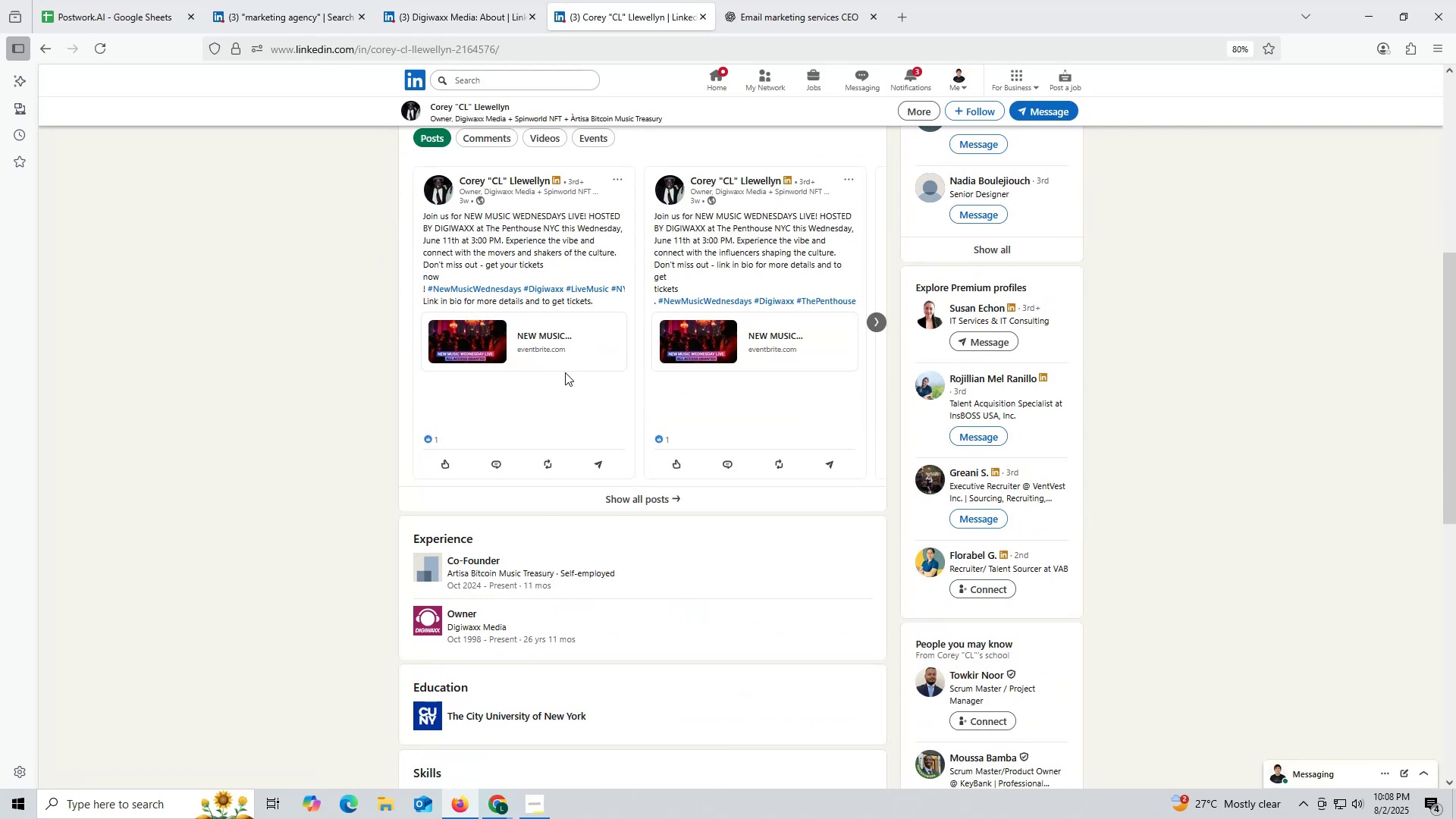 
scroll: coordinate [565, 372], scroll_direction: up, amount: 11.0
 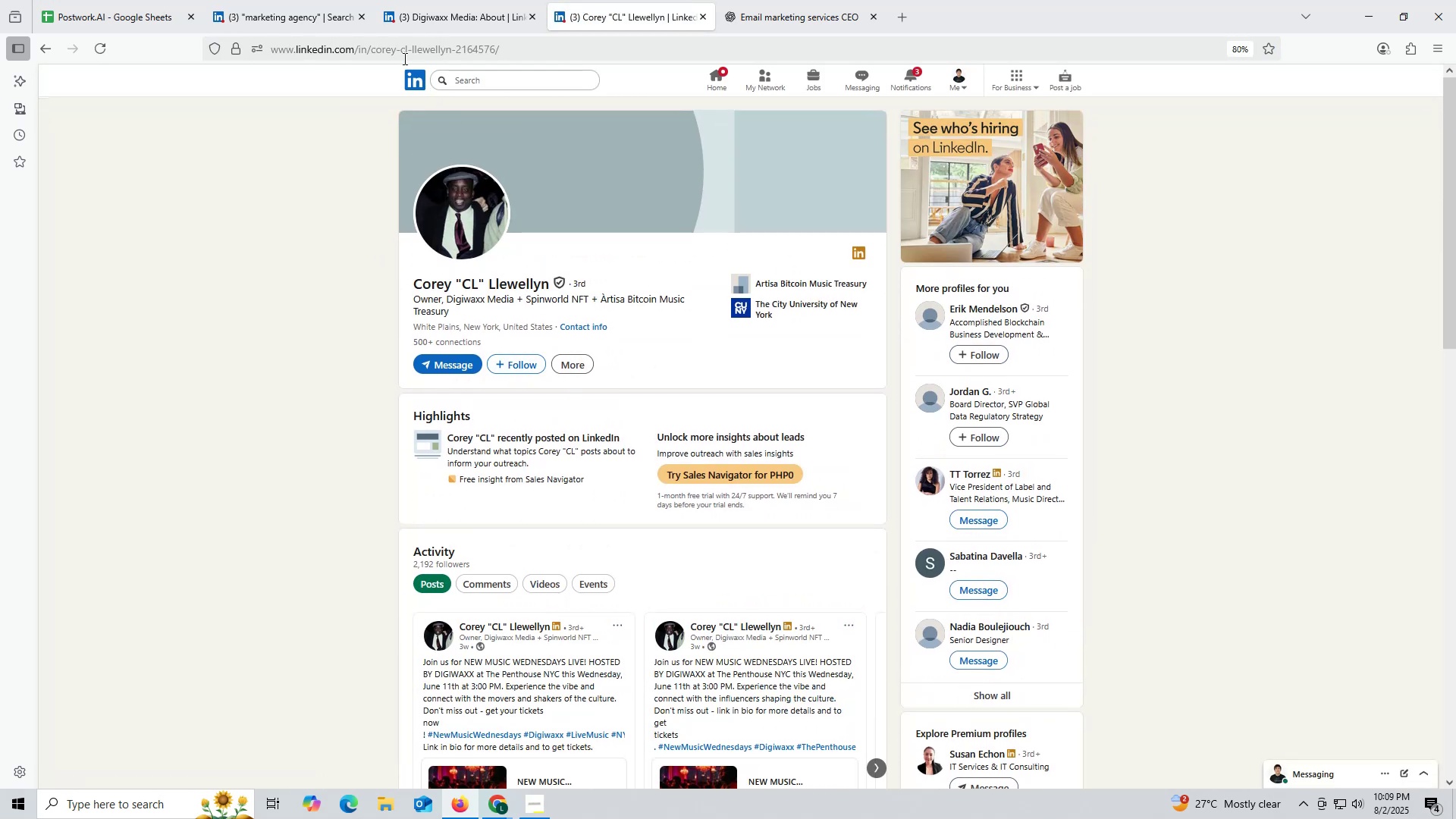 
left_click([438, 11])
 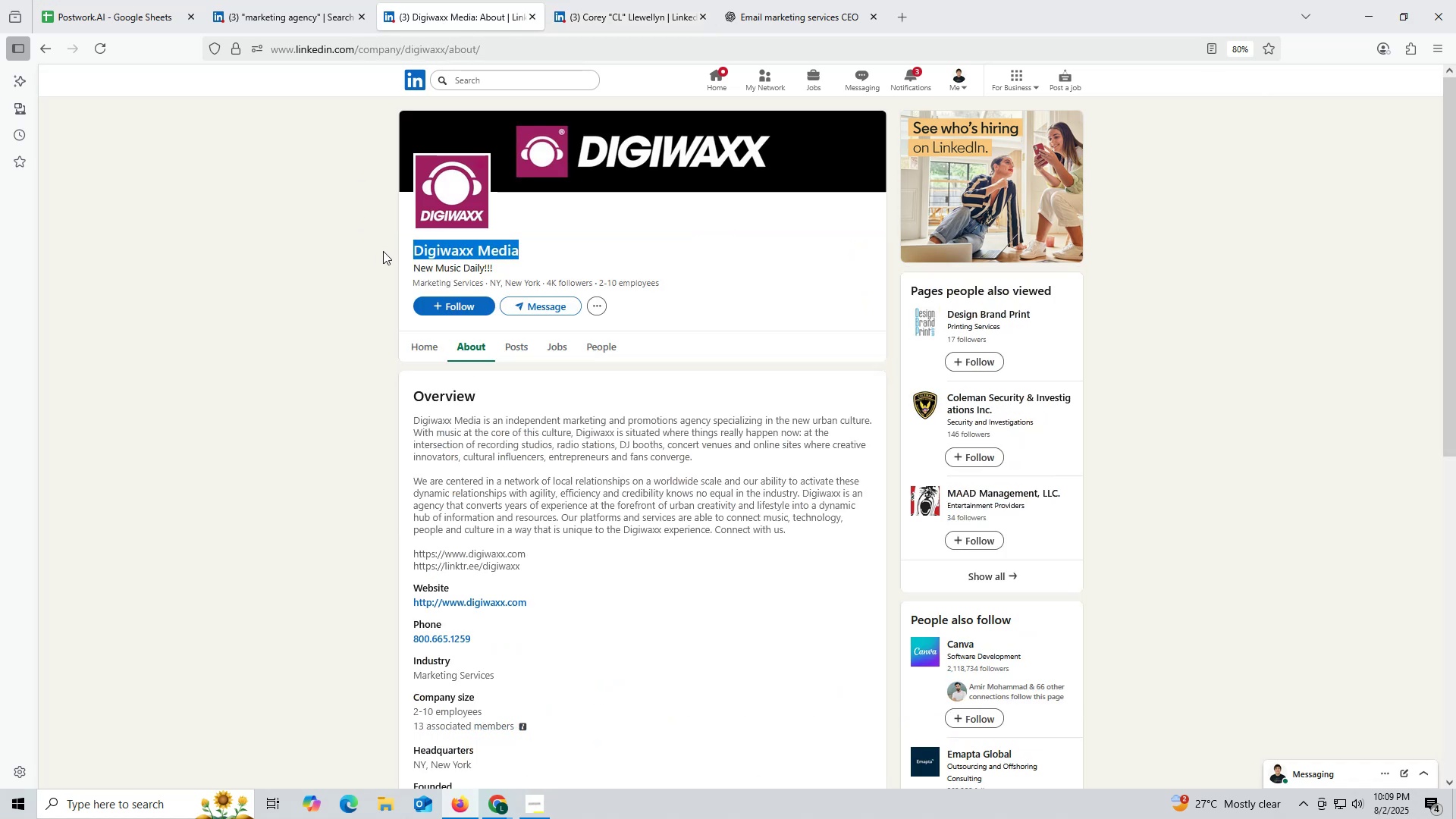 
key(Control+ControlLeft)
 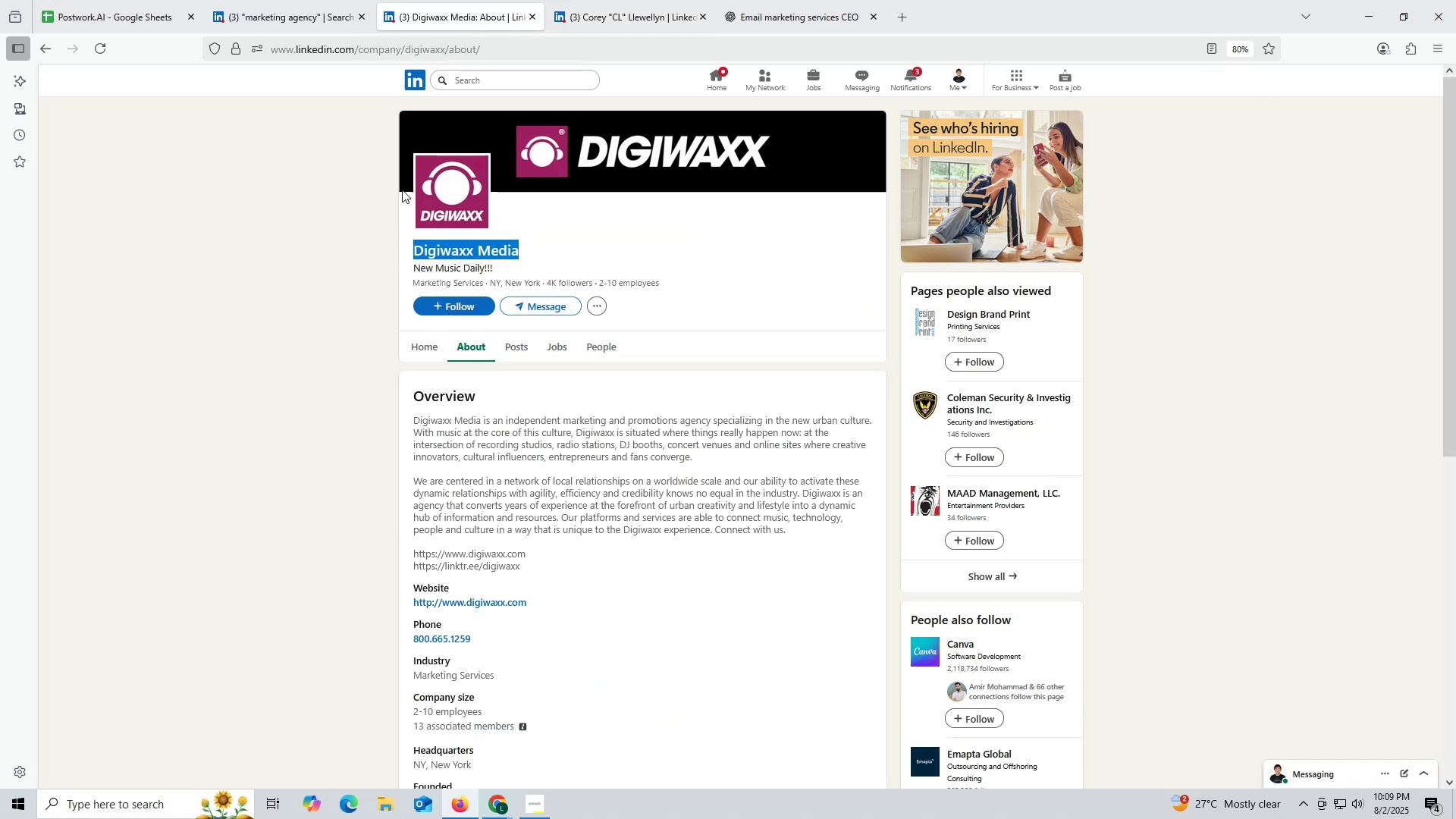 
key(Control+C)
 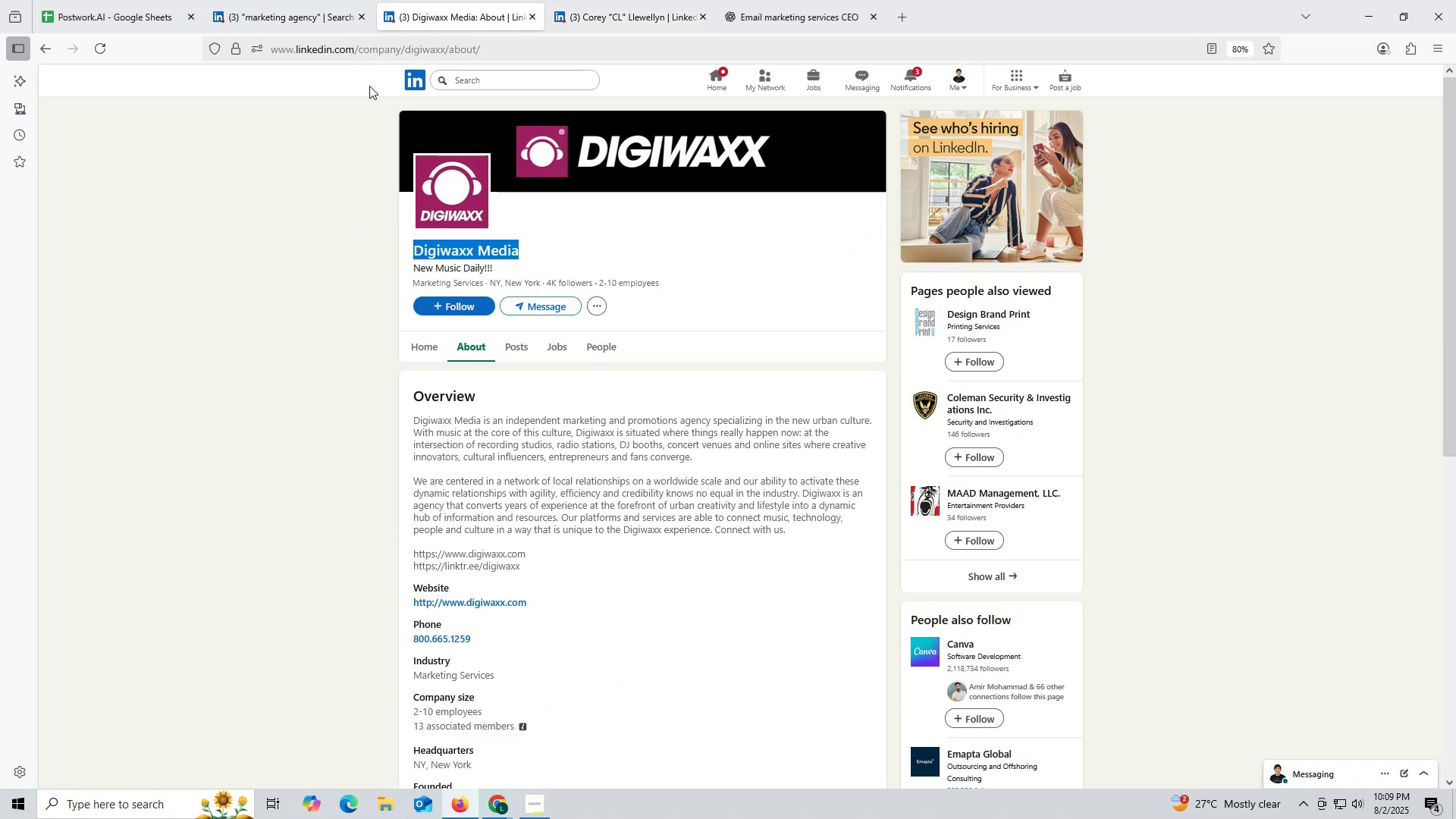 
key(Control+ControlLeft)
 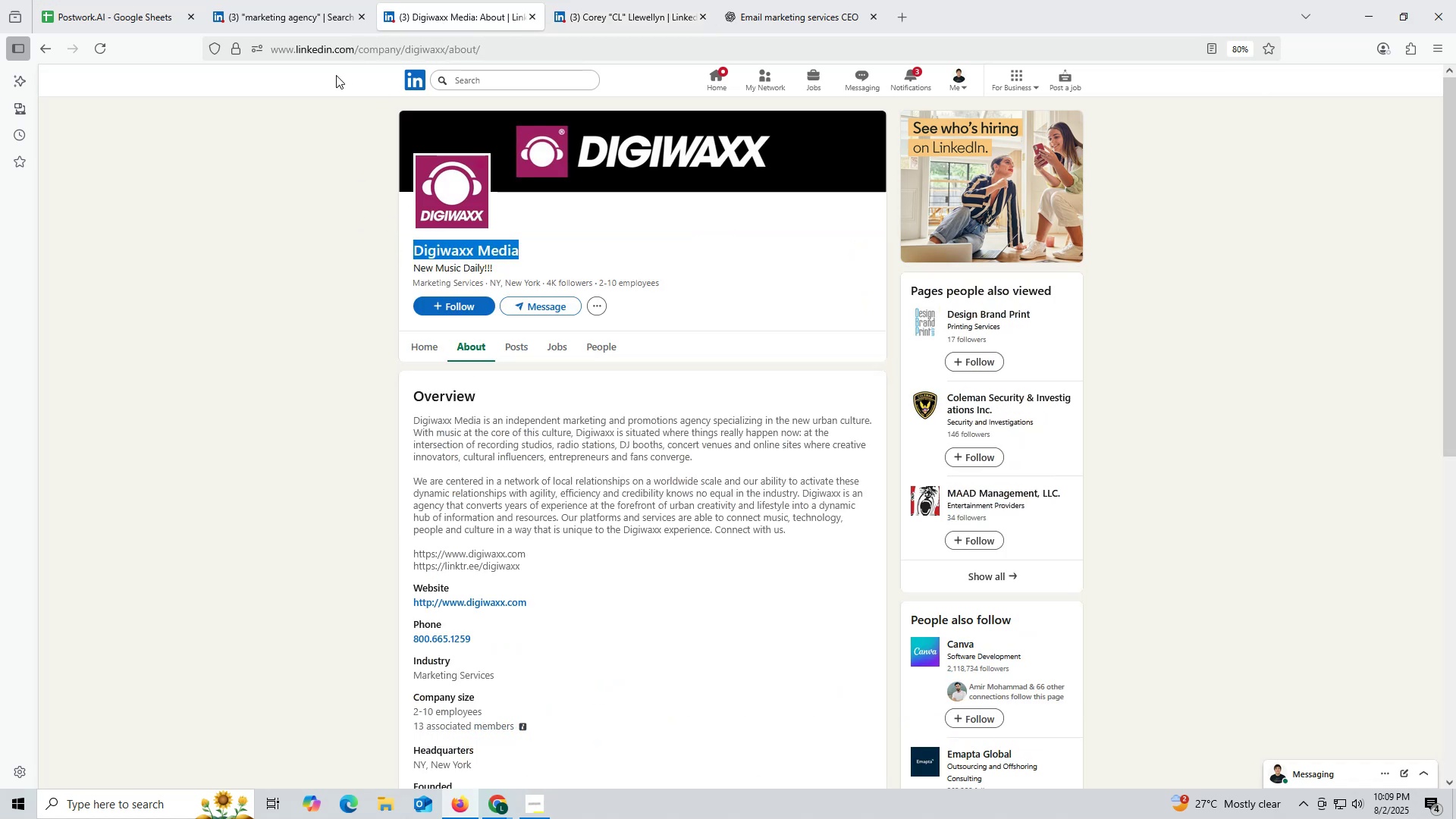 
key(Control+C)
 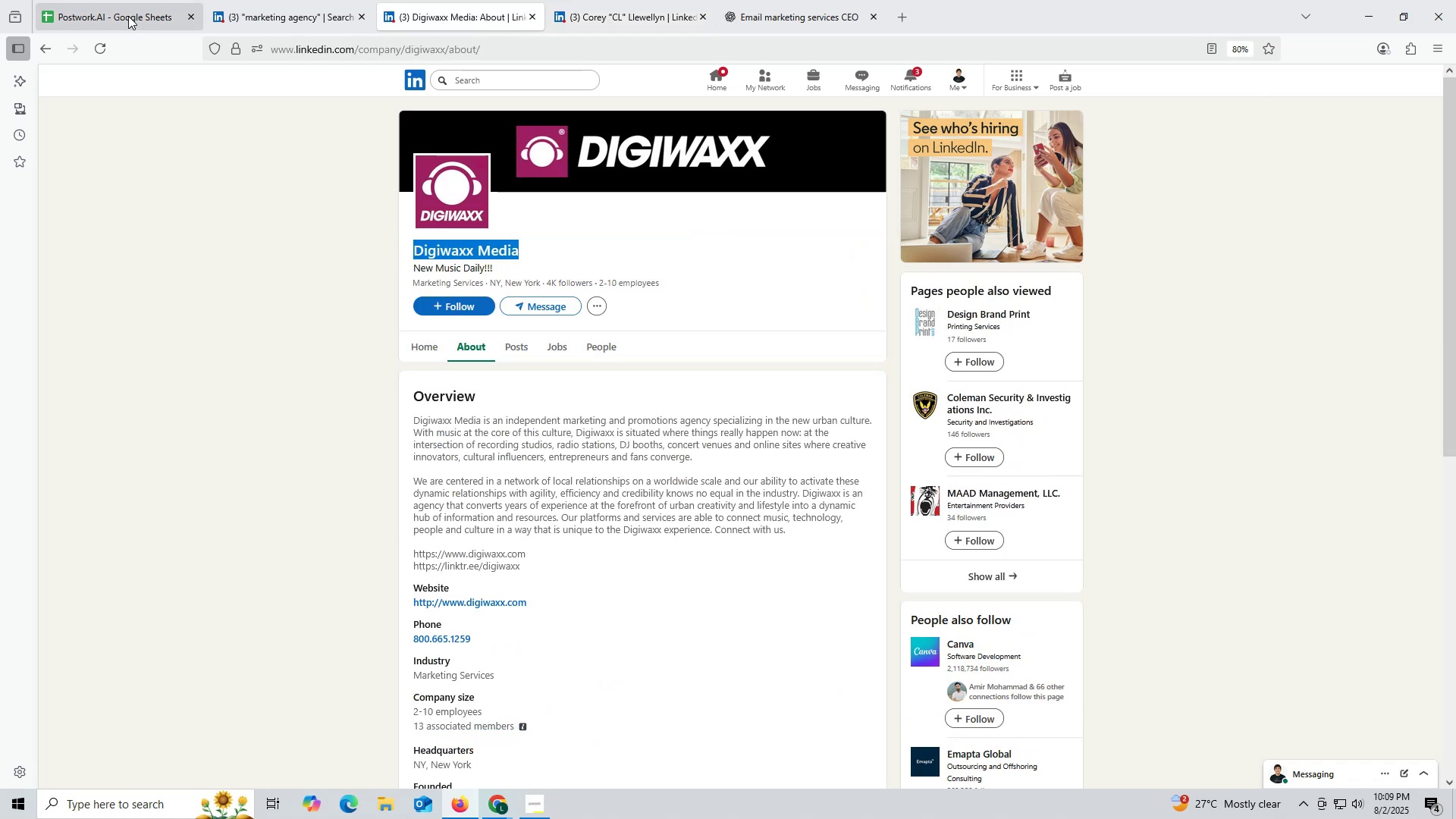 
left_click([128, 16])
 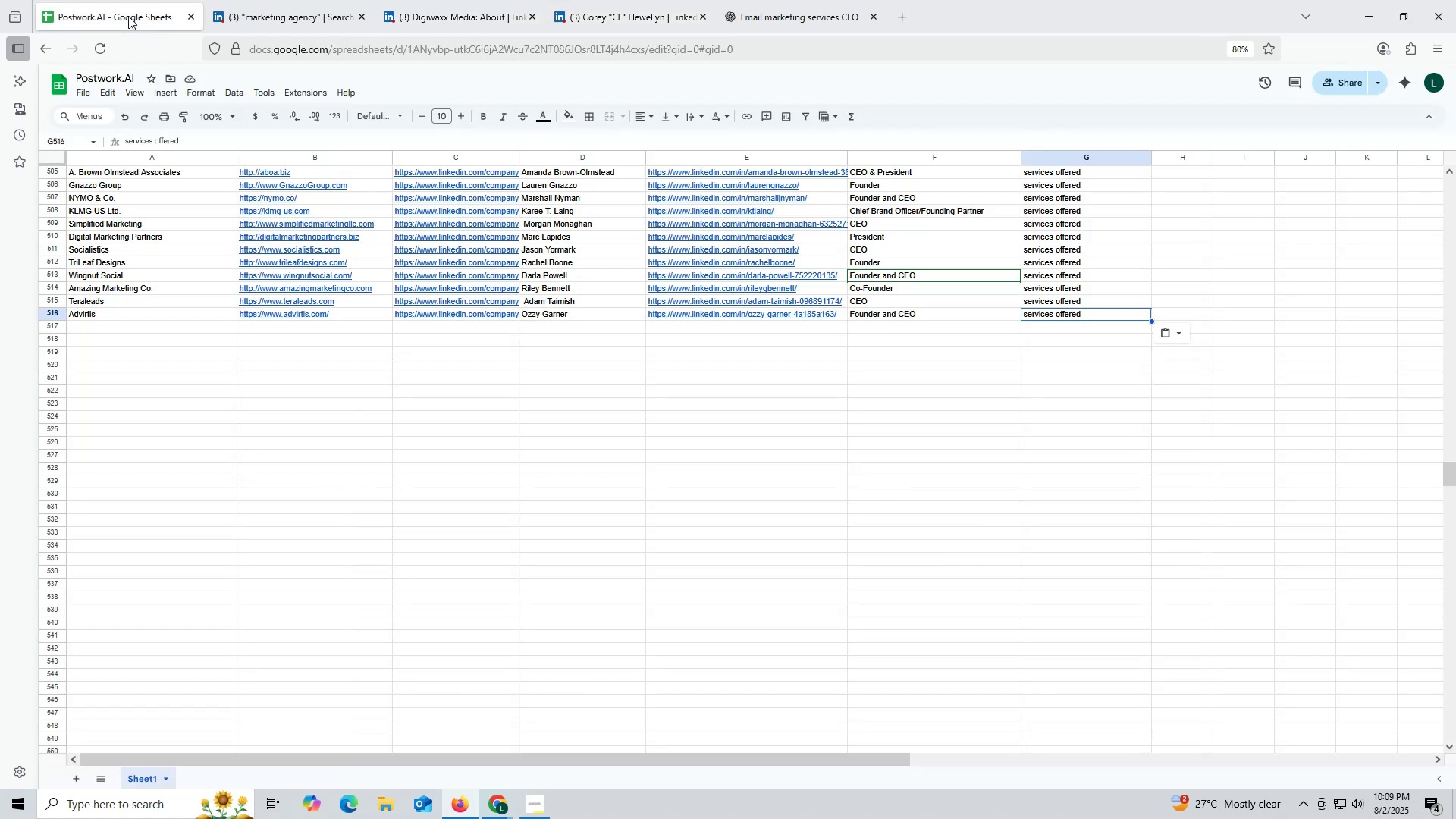 
key(Control+ControlLeft)
 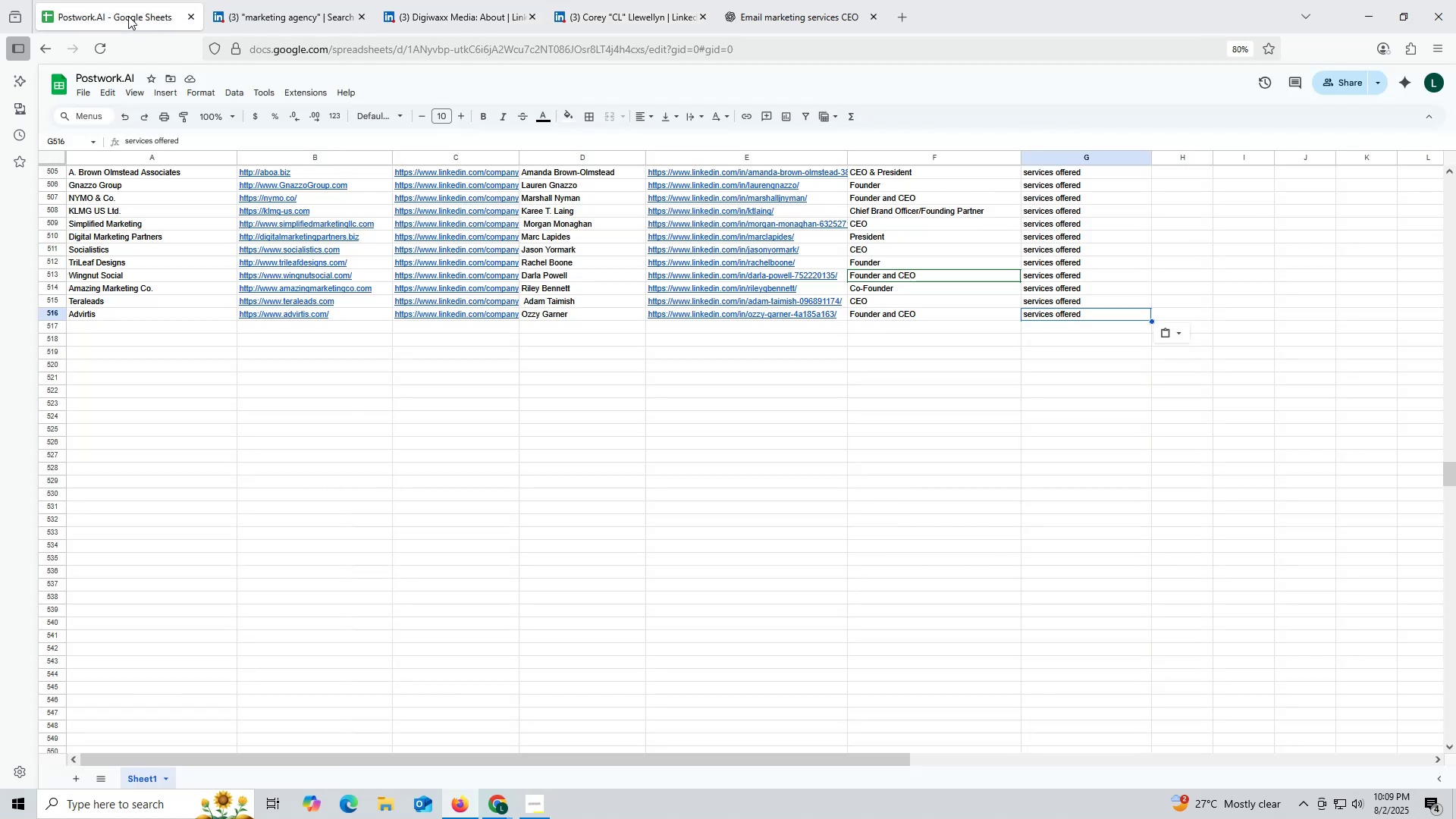 
key(Control+F)
 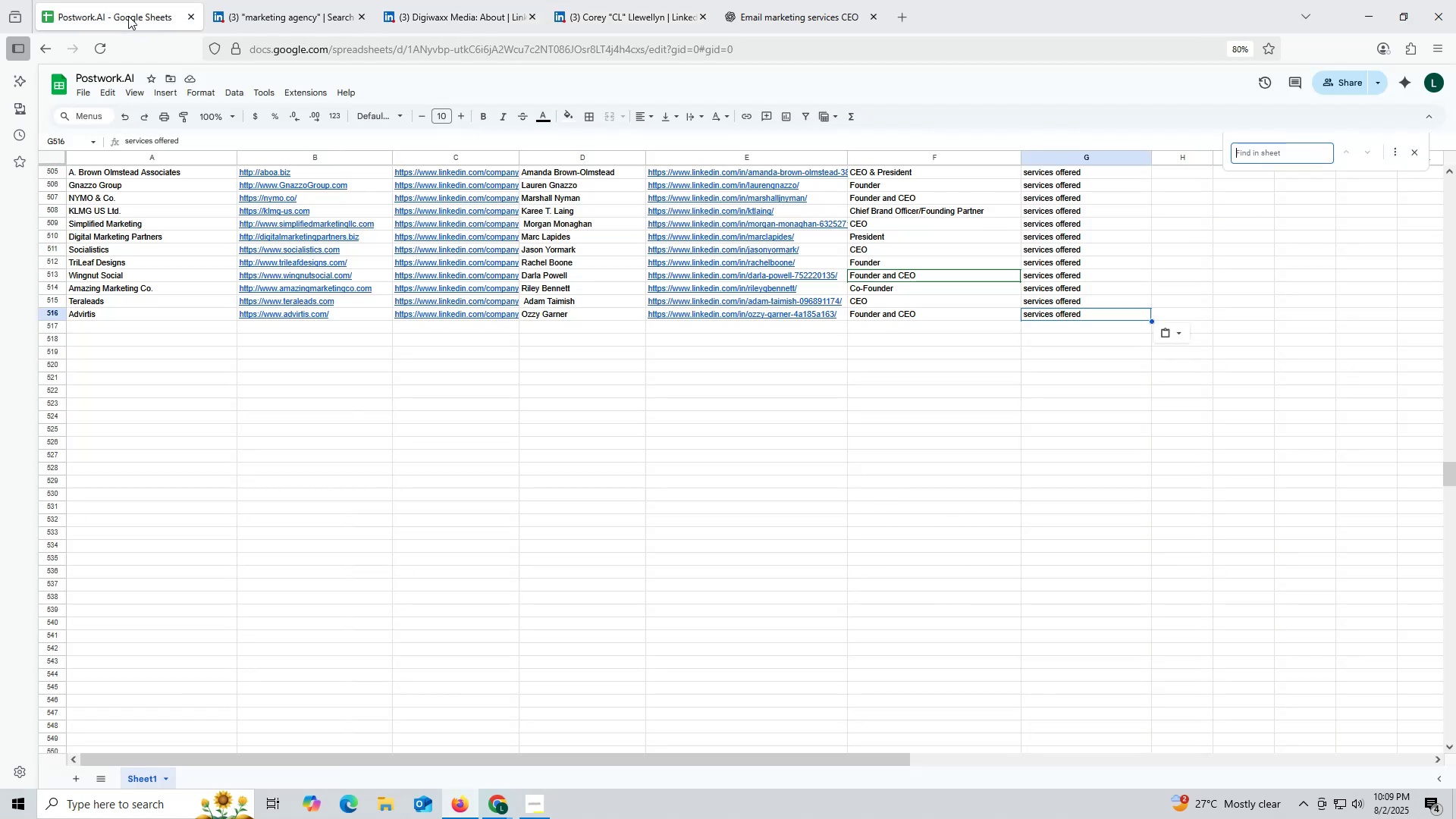 
key(Control+ControlLeft)
 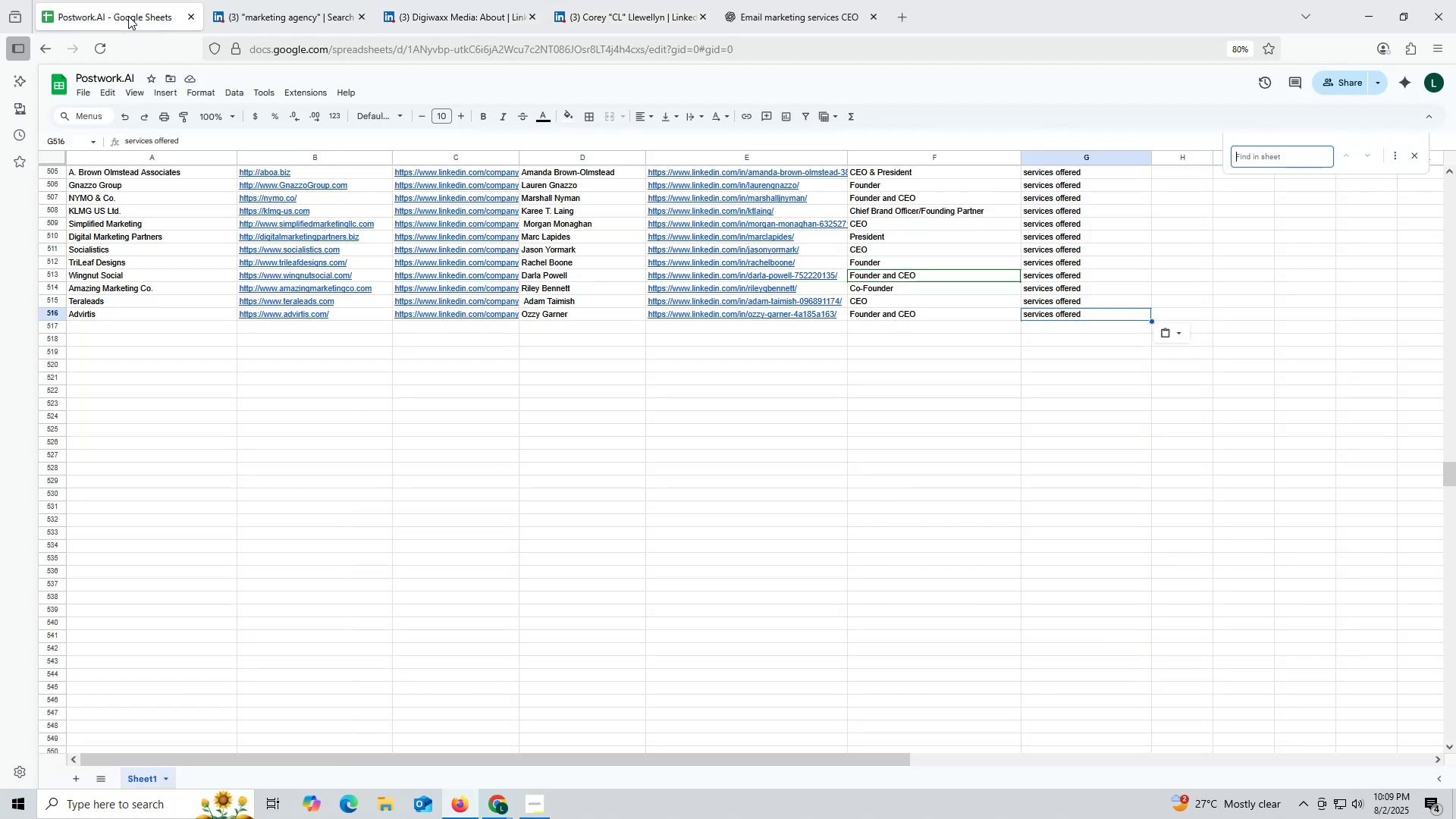 
key(Control+V)
 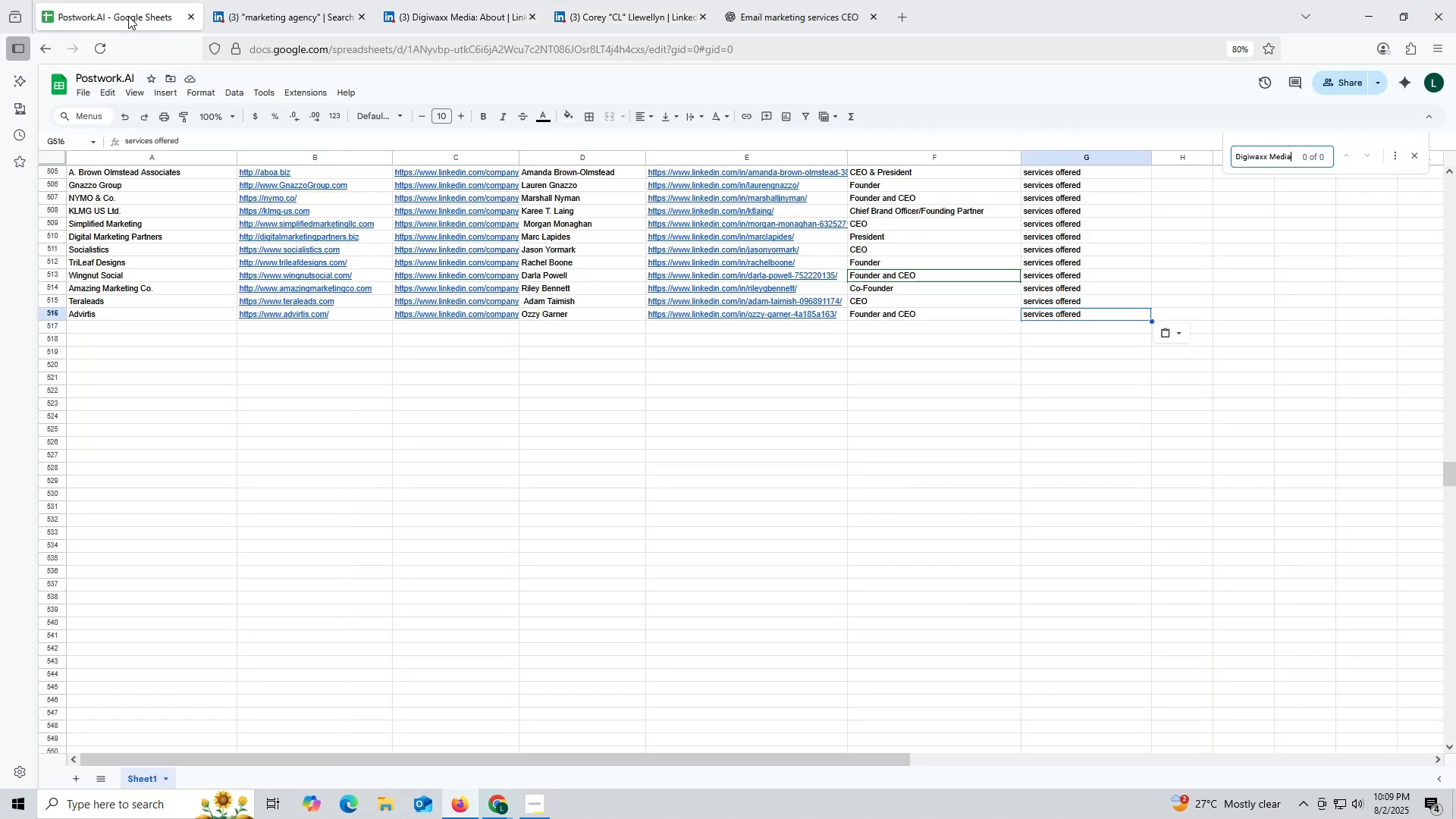 
key(Enter)
 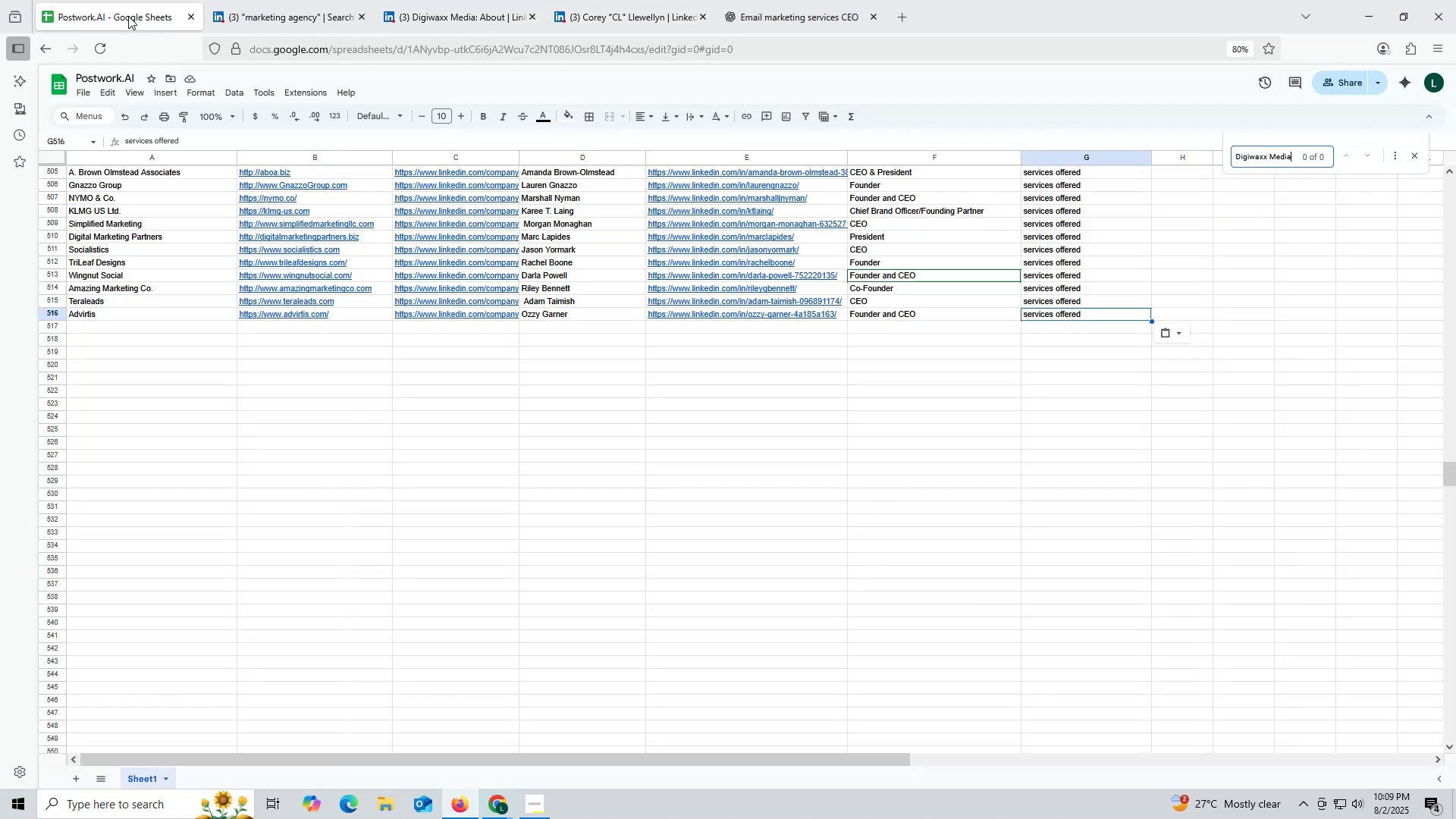 
key(Enter)
 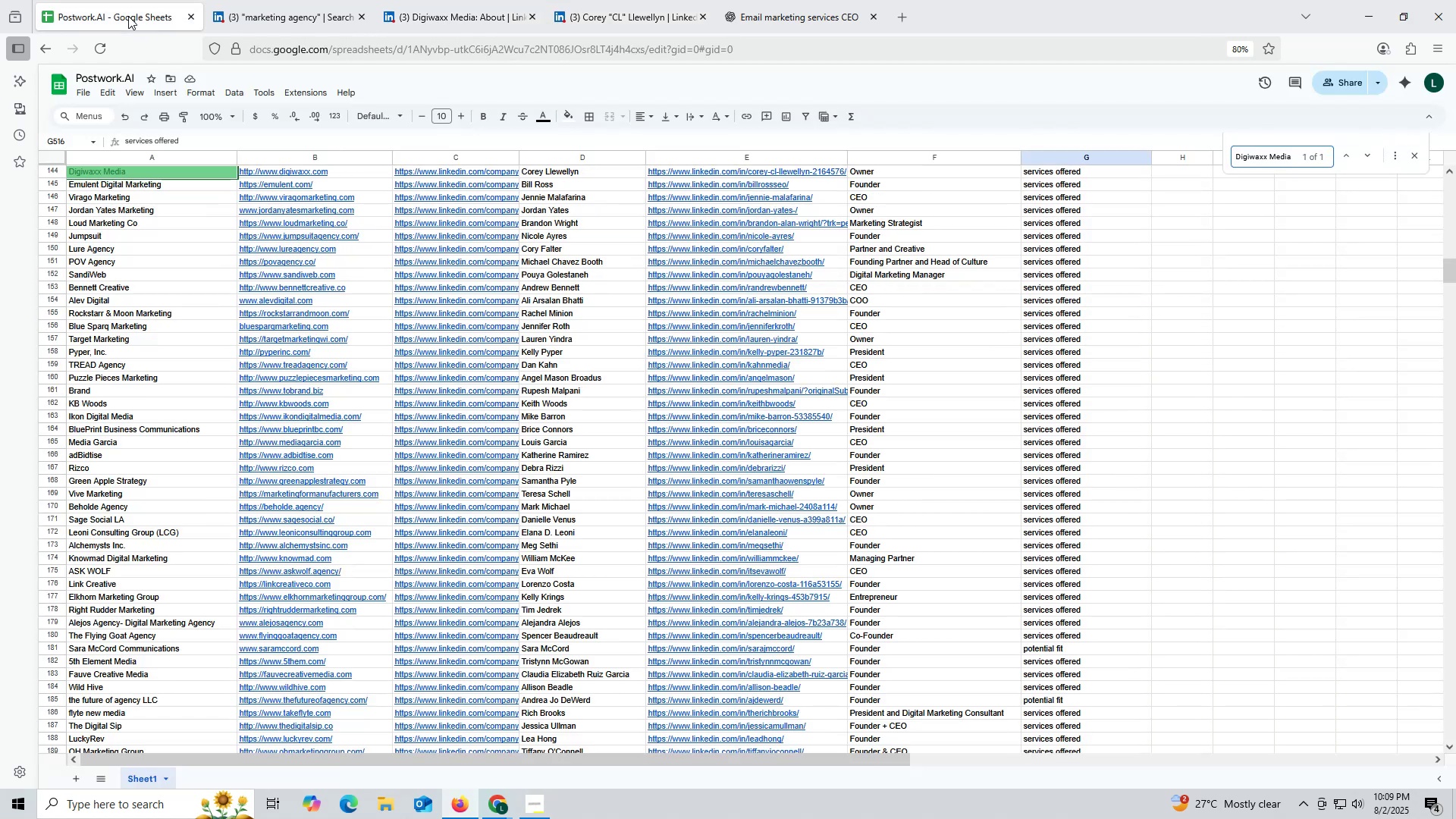 
key(Enter)
 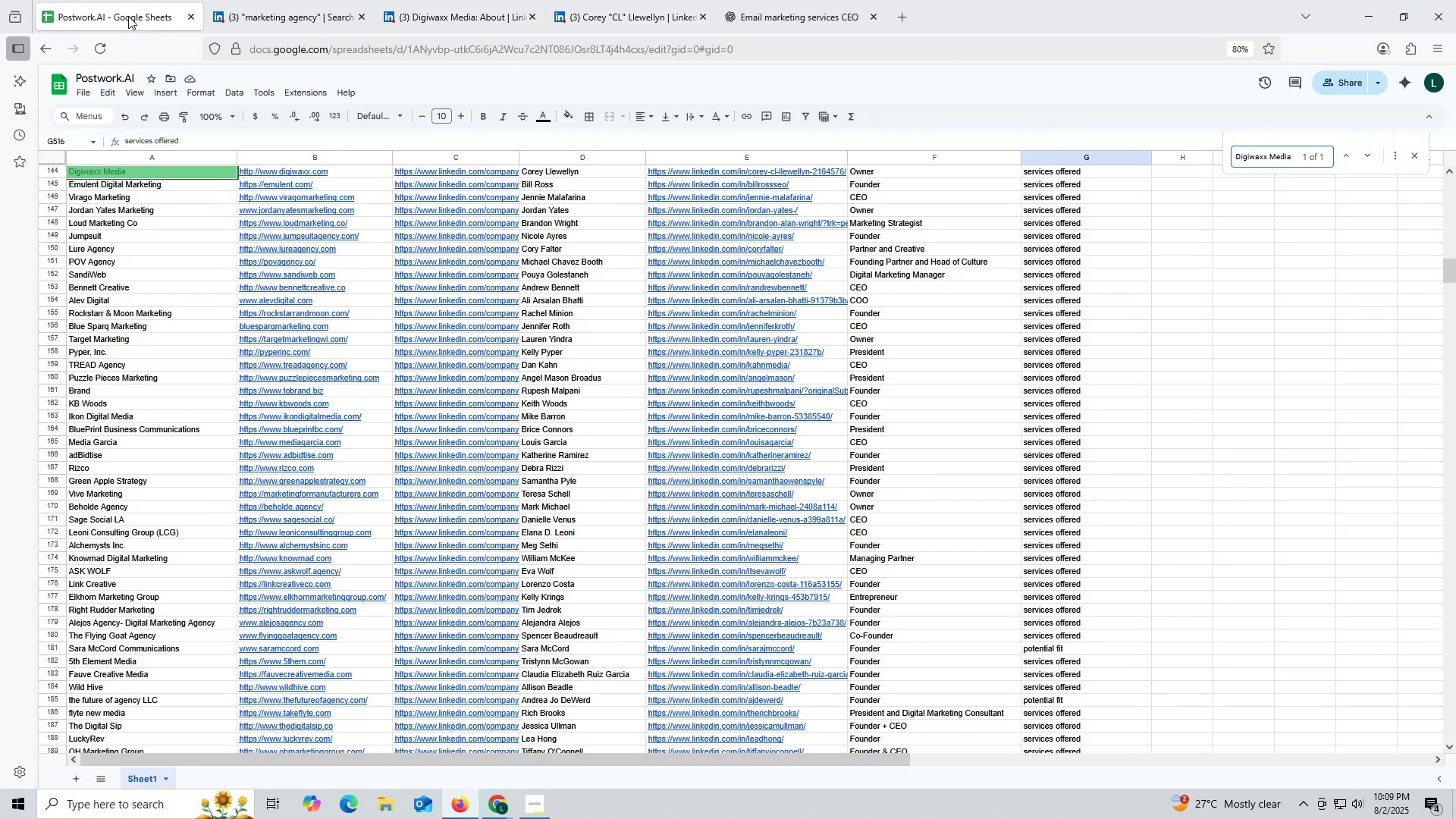 
key(Enter)
 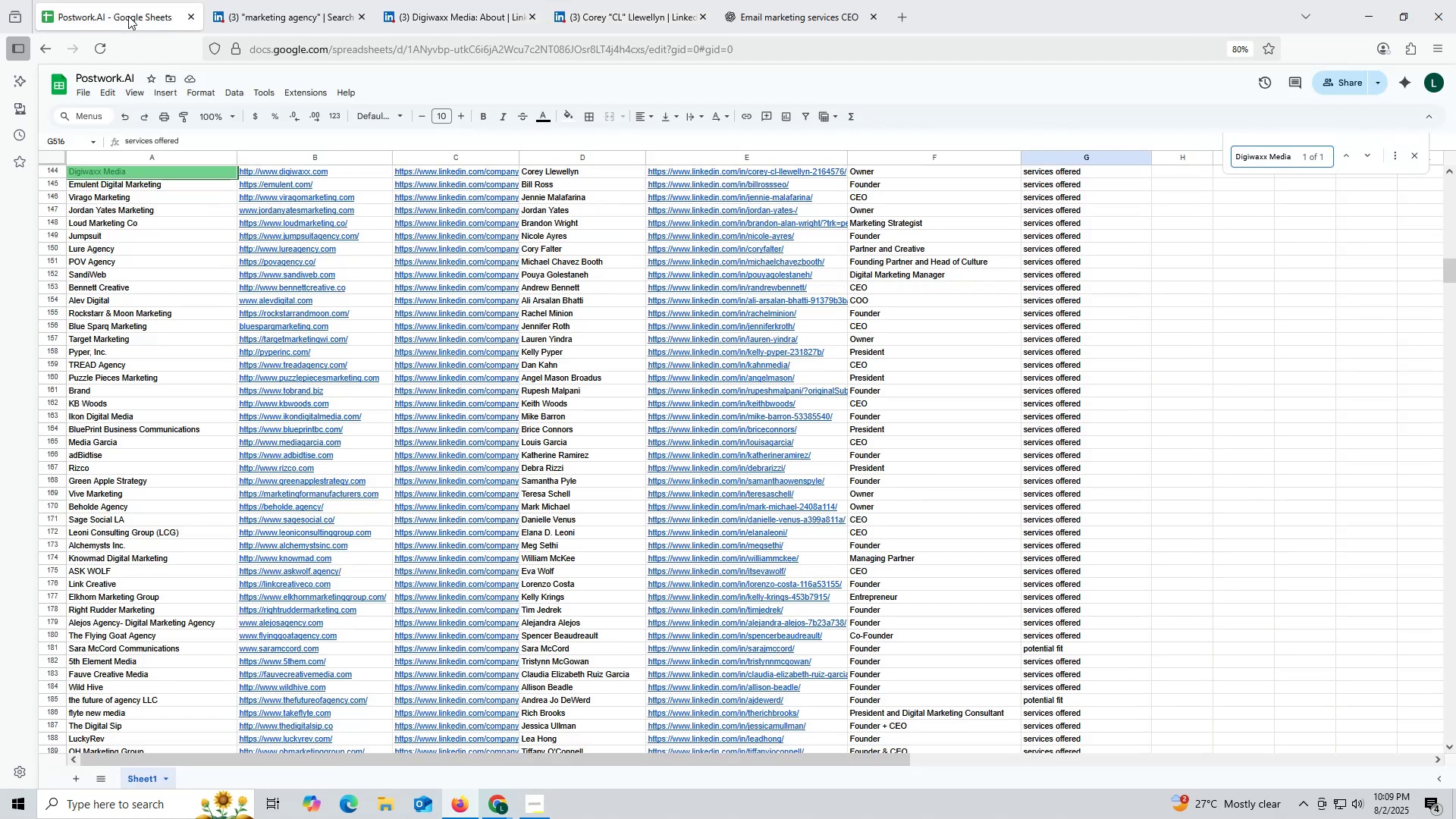 
key(Enter)
 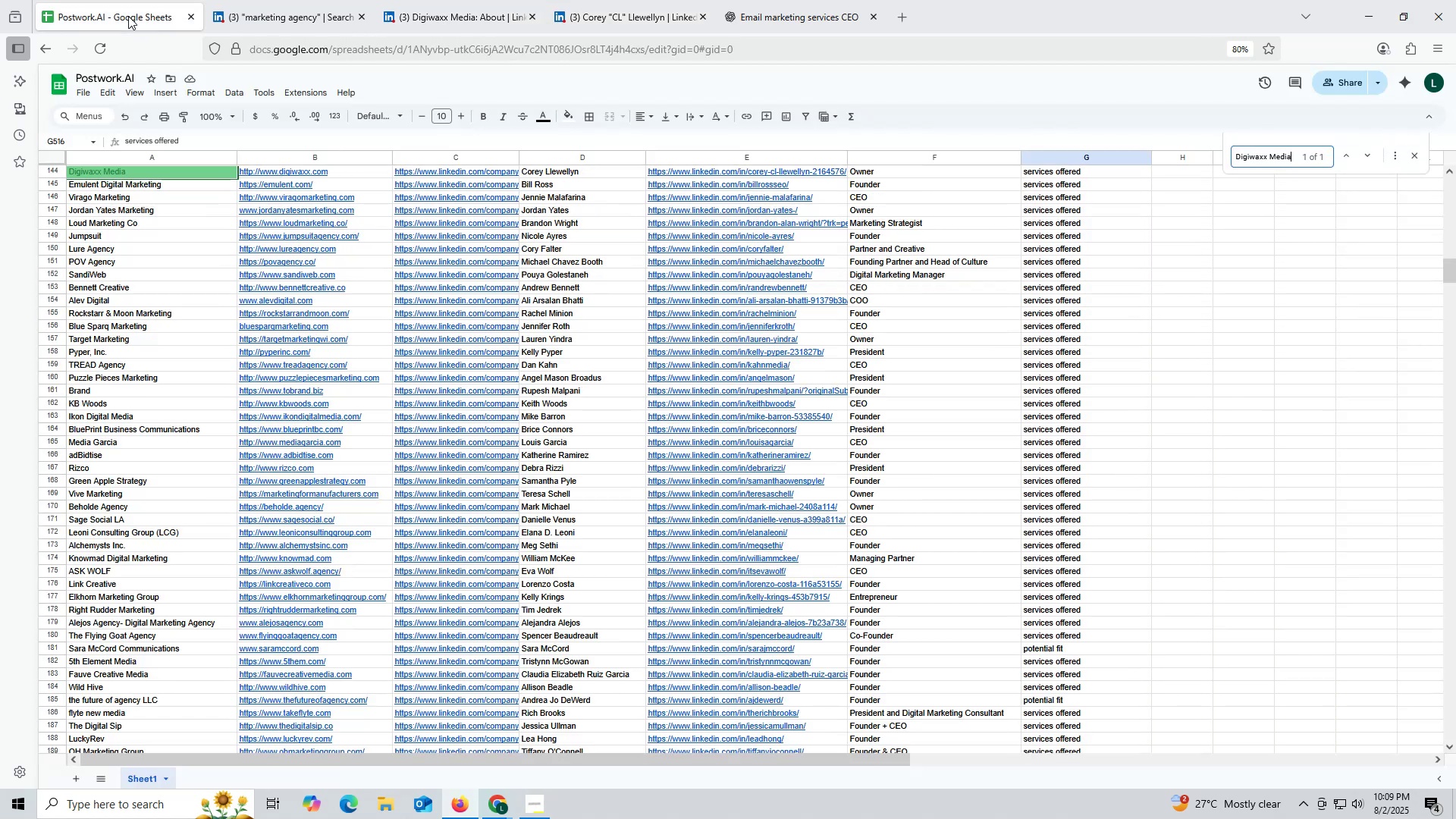 
key(Escape)
 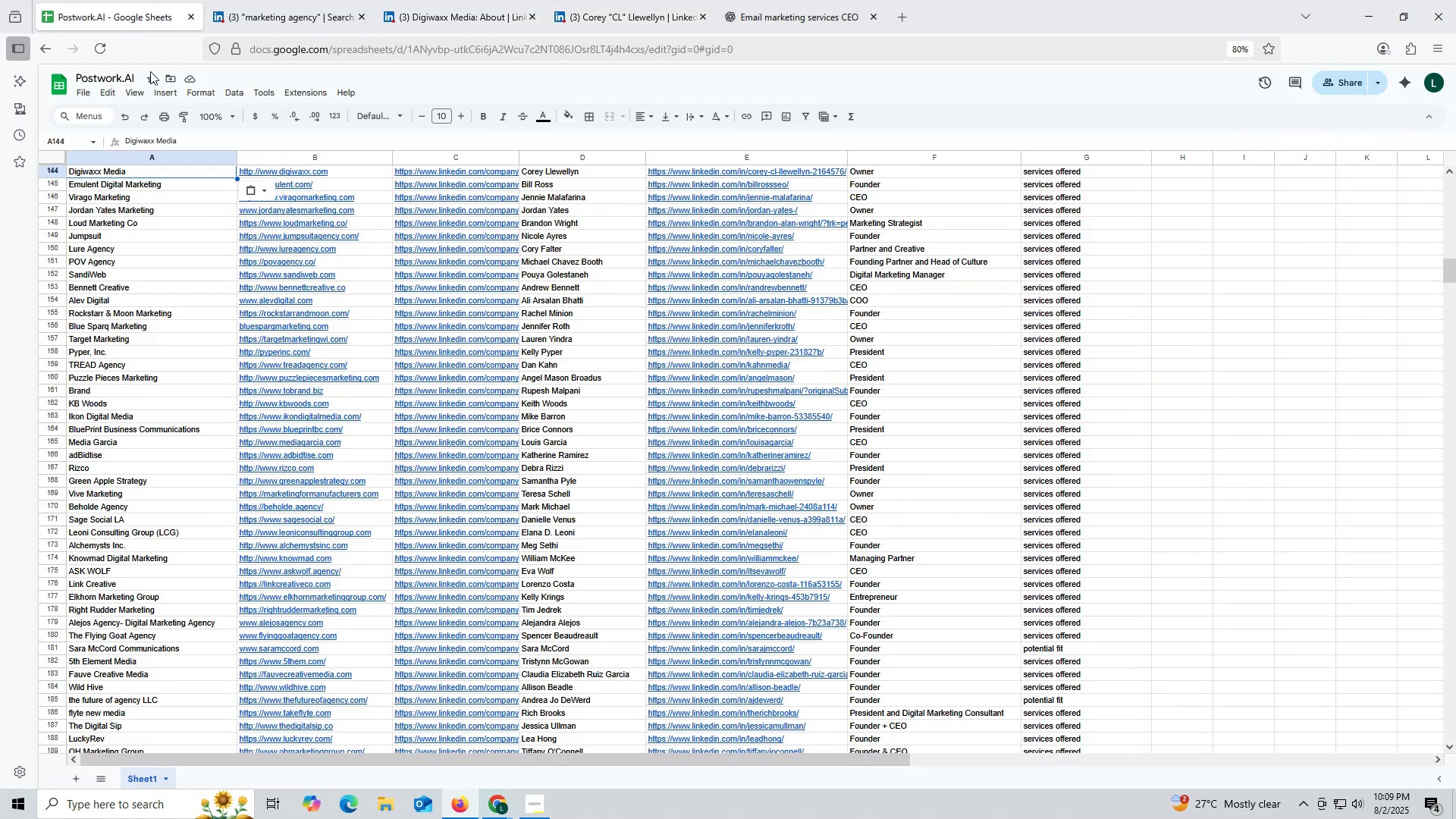 
scroll: coordinate [416, 493], scroll_direction: down, amount: 86.0
 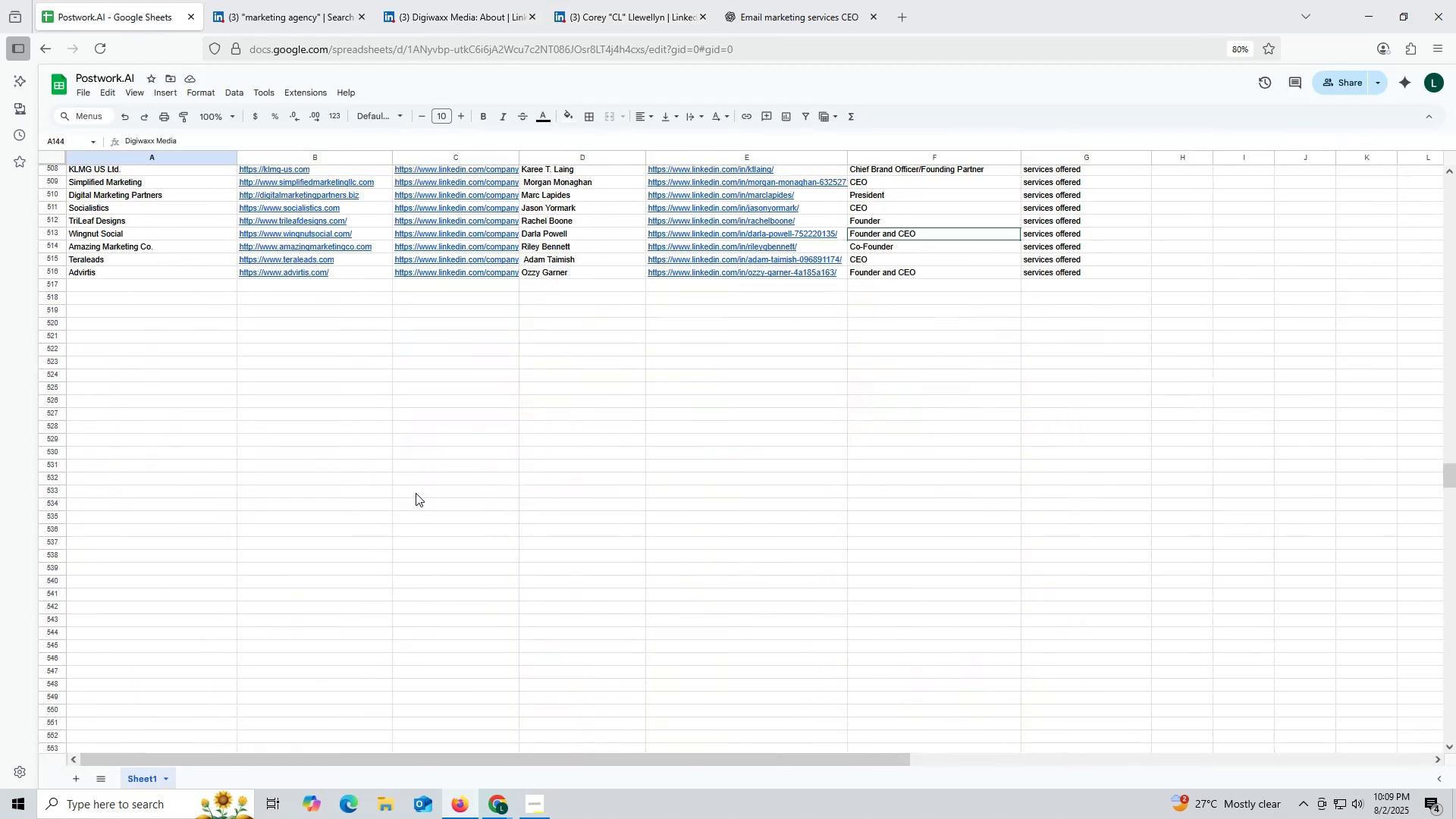 
left_click([416, 493])
 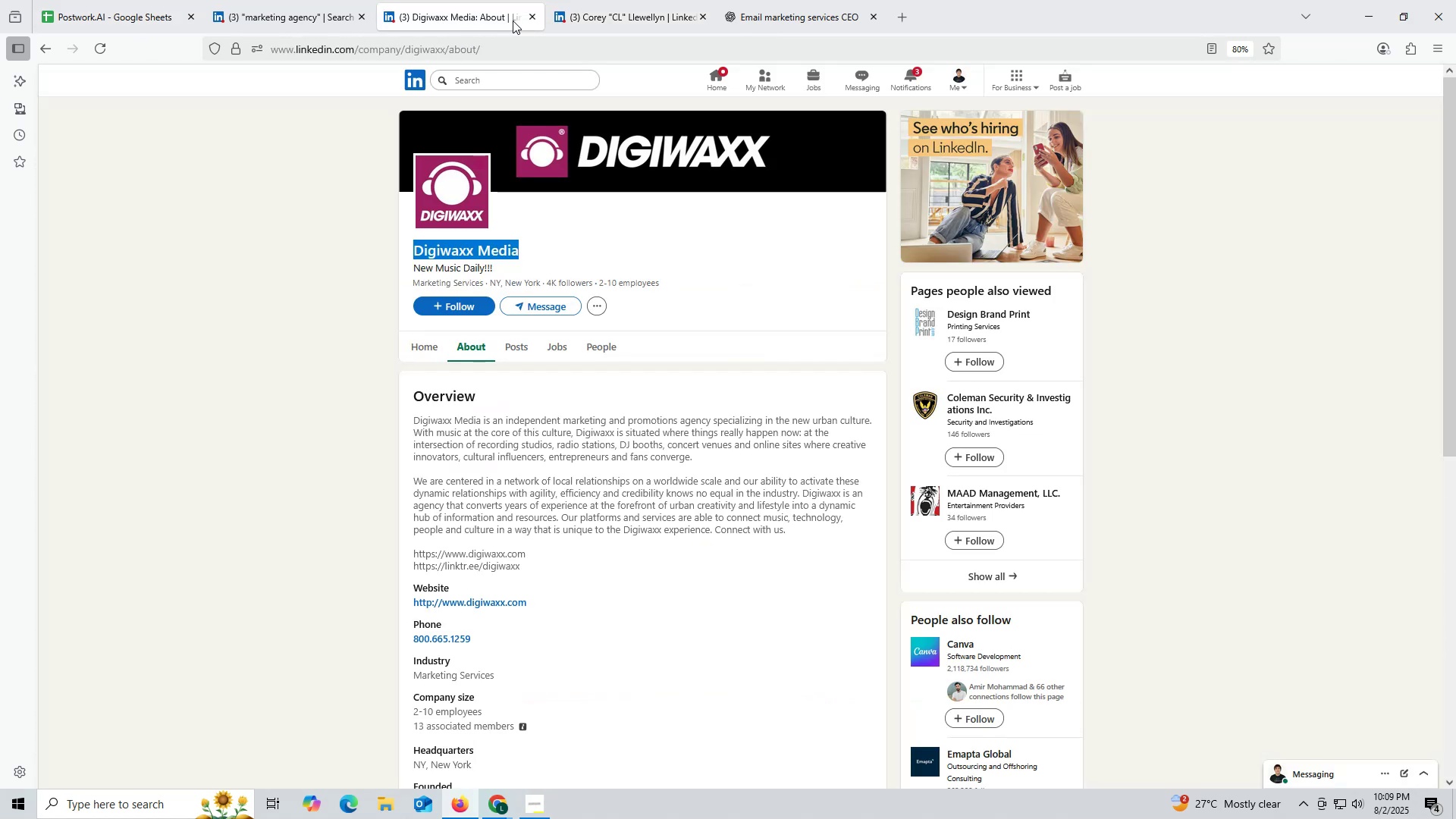 
left_click([532, 14])
 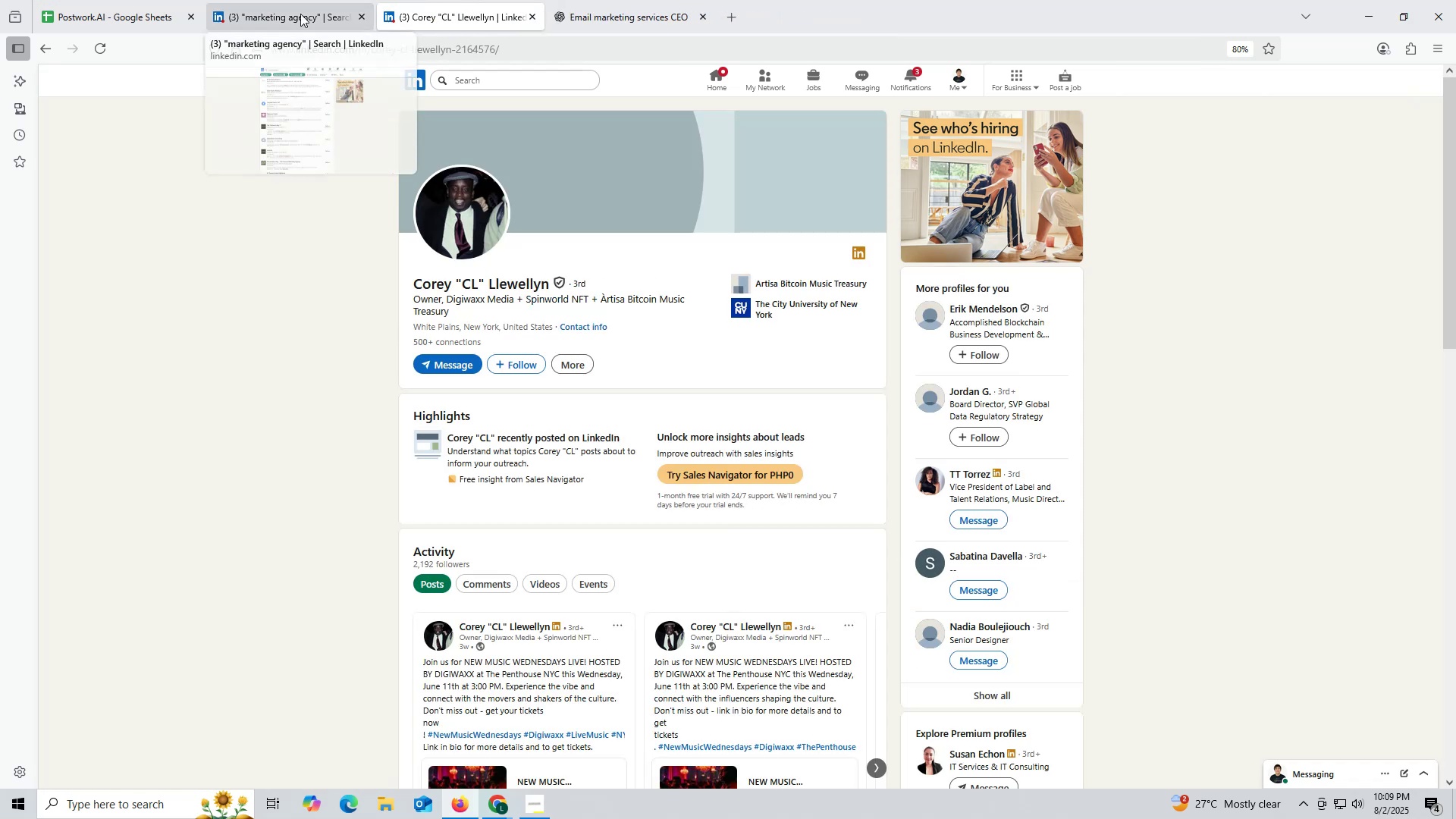 
left_click([282, 8])
 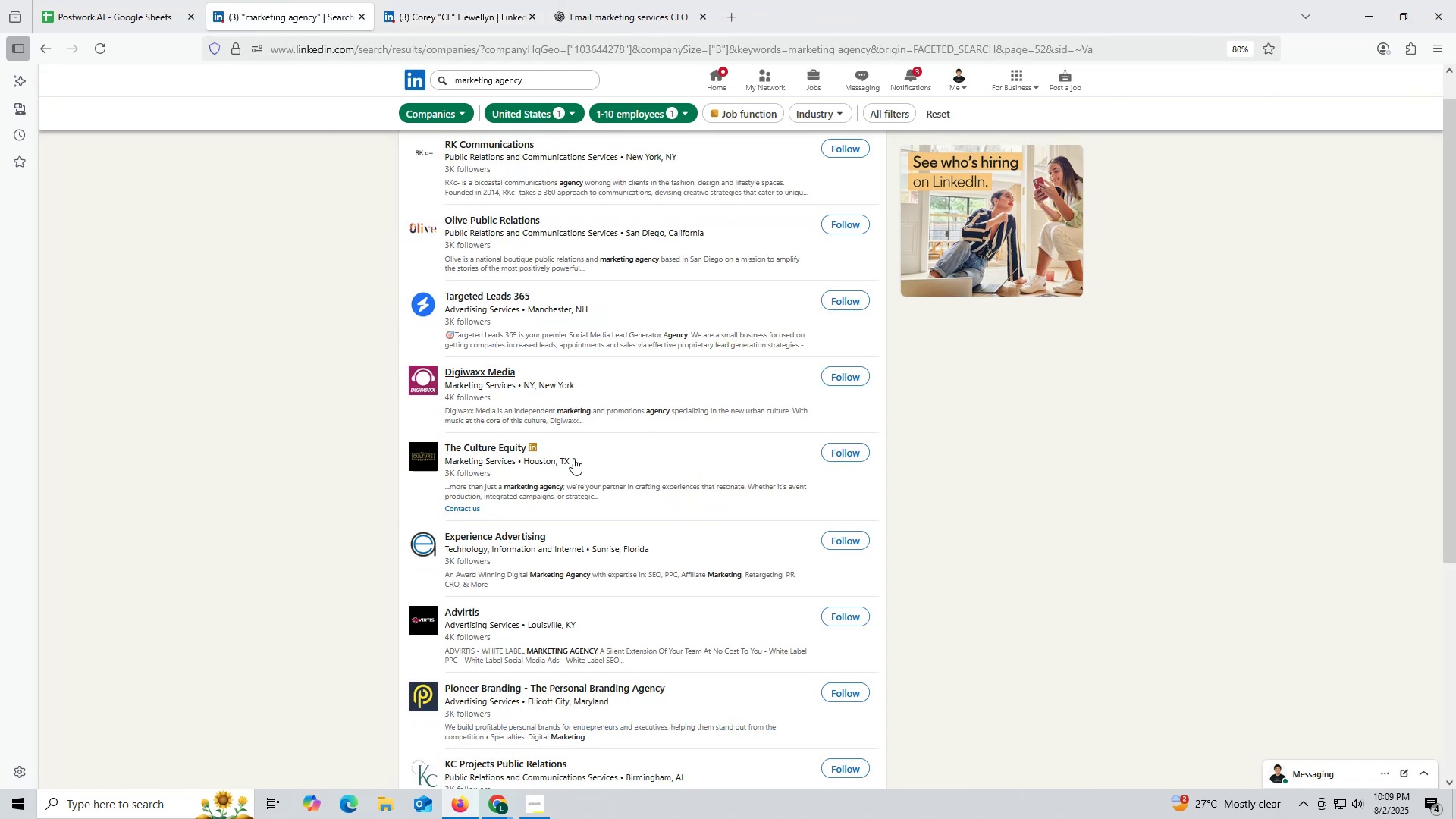 
scroll: coordinate [554, 453], scroll_direction: up, amount: 1.0
 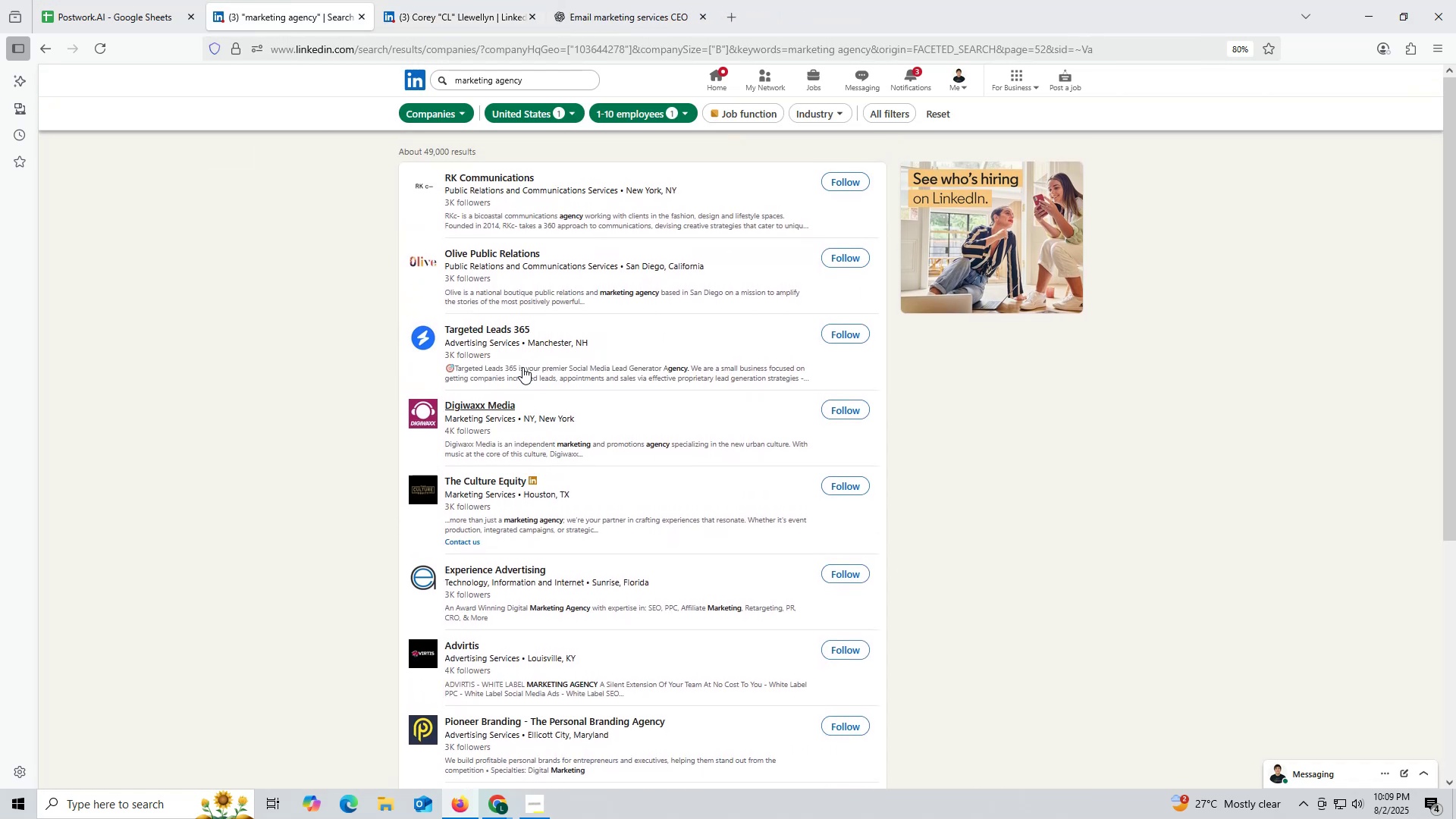 
wait(5.51)
 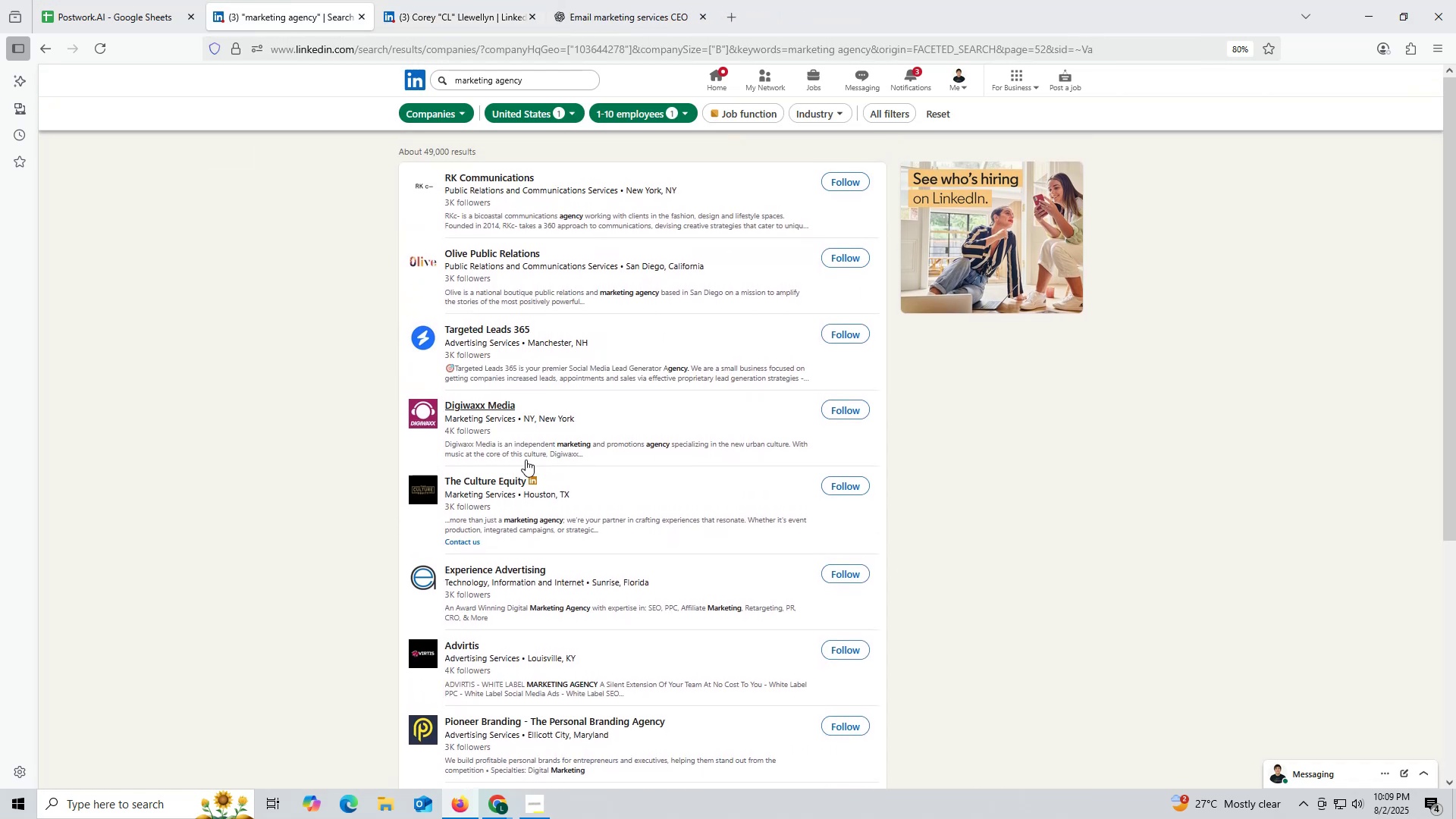 
right_click([493, 329])
 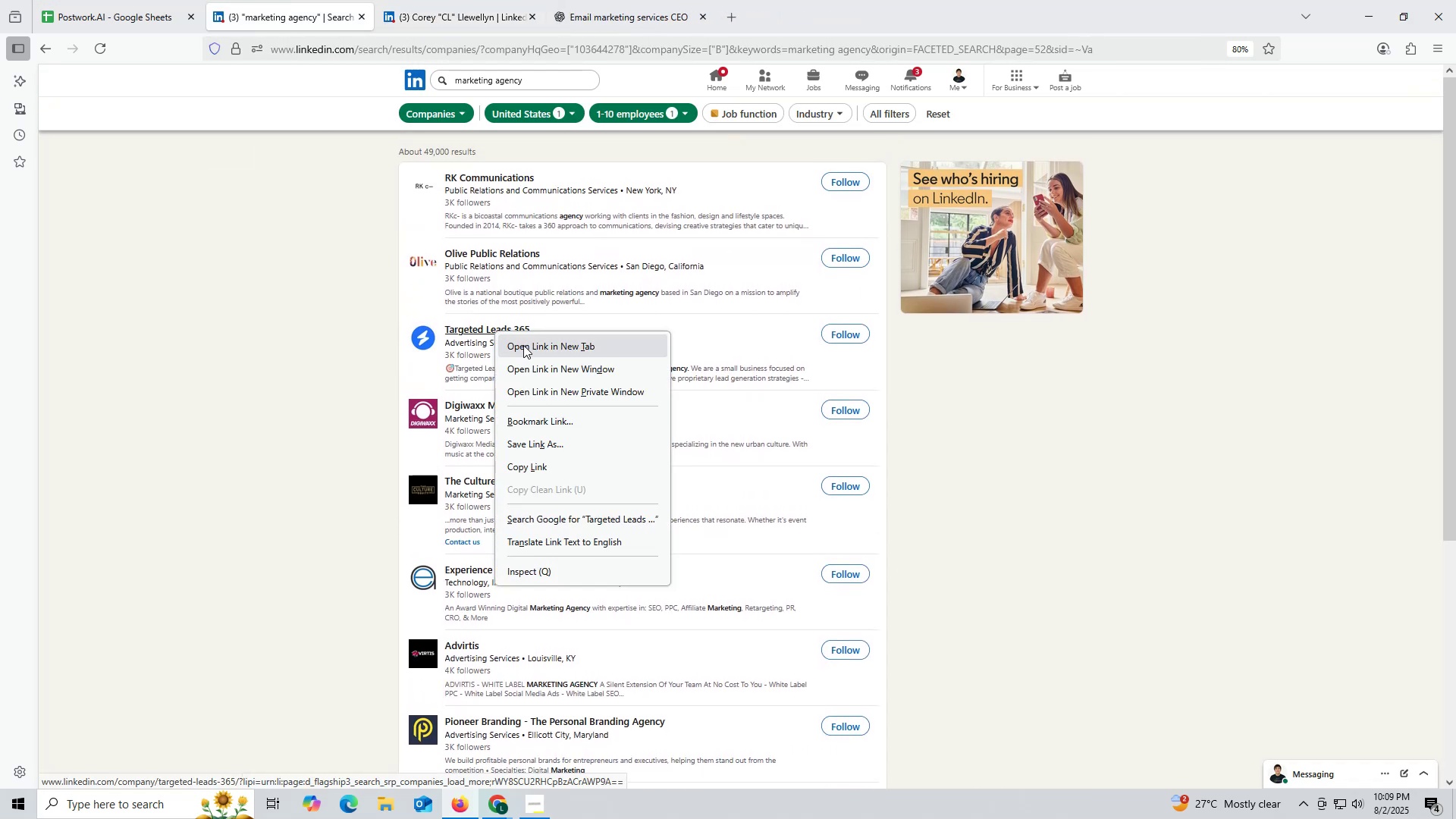 
left_click([523, 345])
 